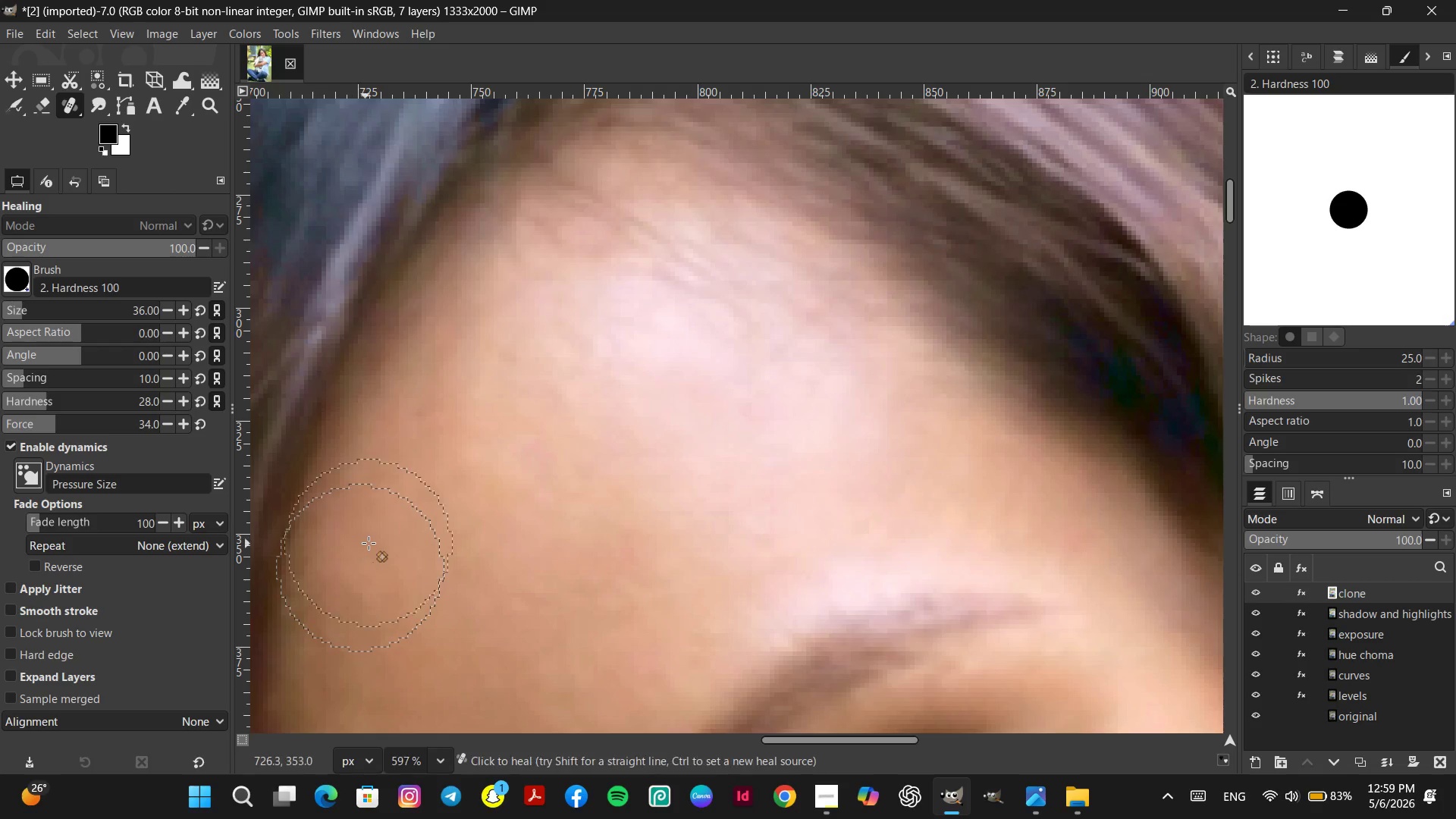 
double_click([369, 543])
 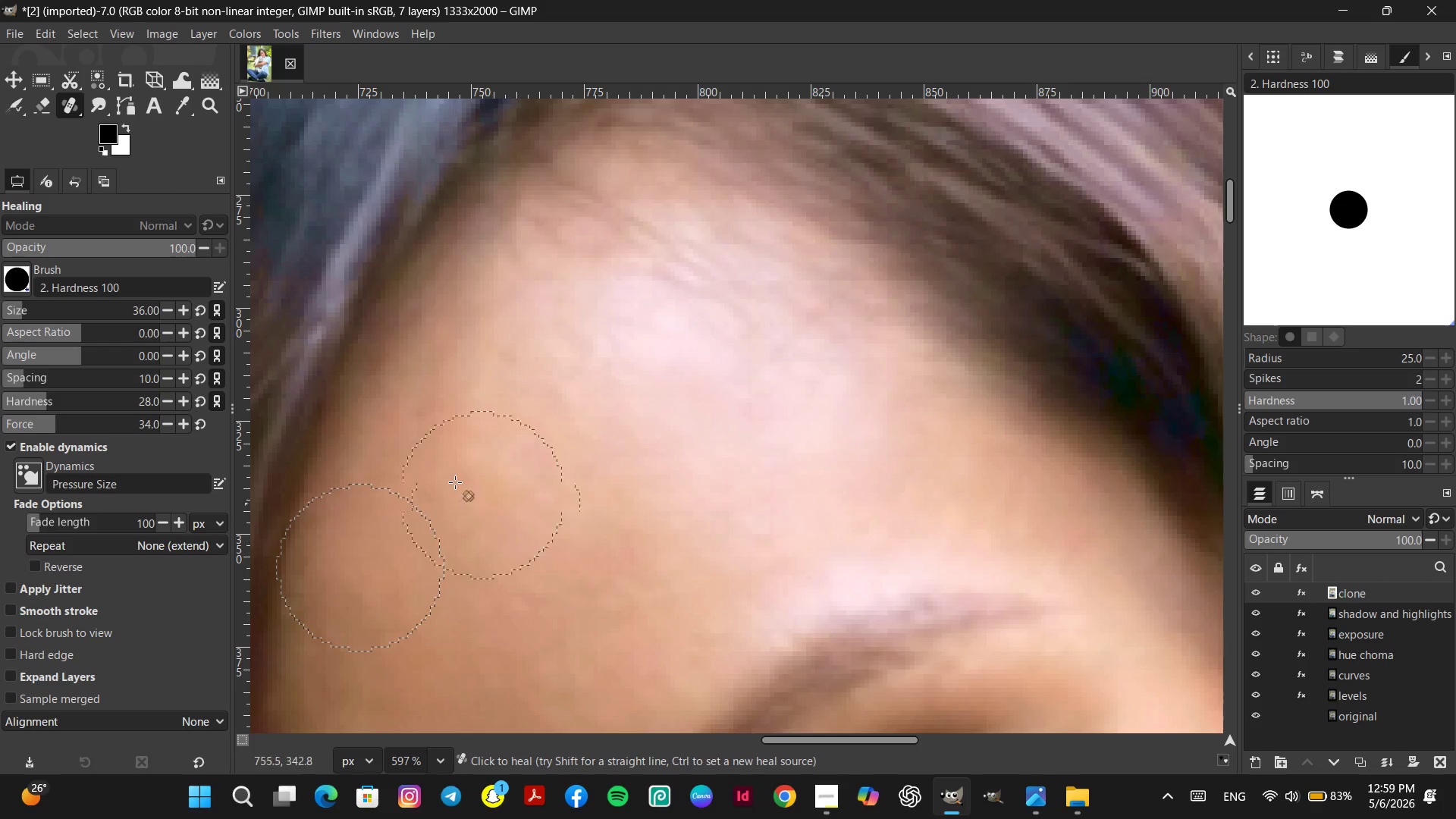 
hold_key(key=ControlLeft, duration=0.5)
left_click([381, 424])
 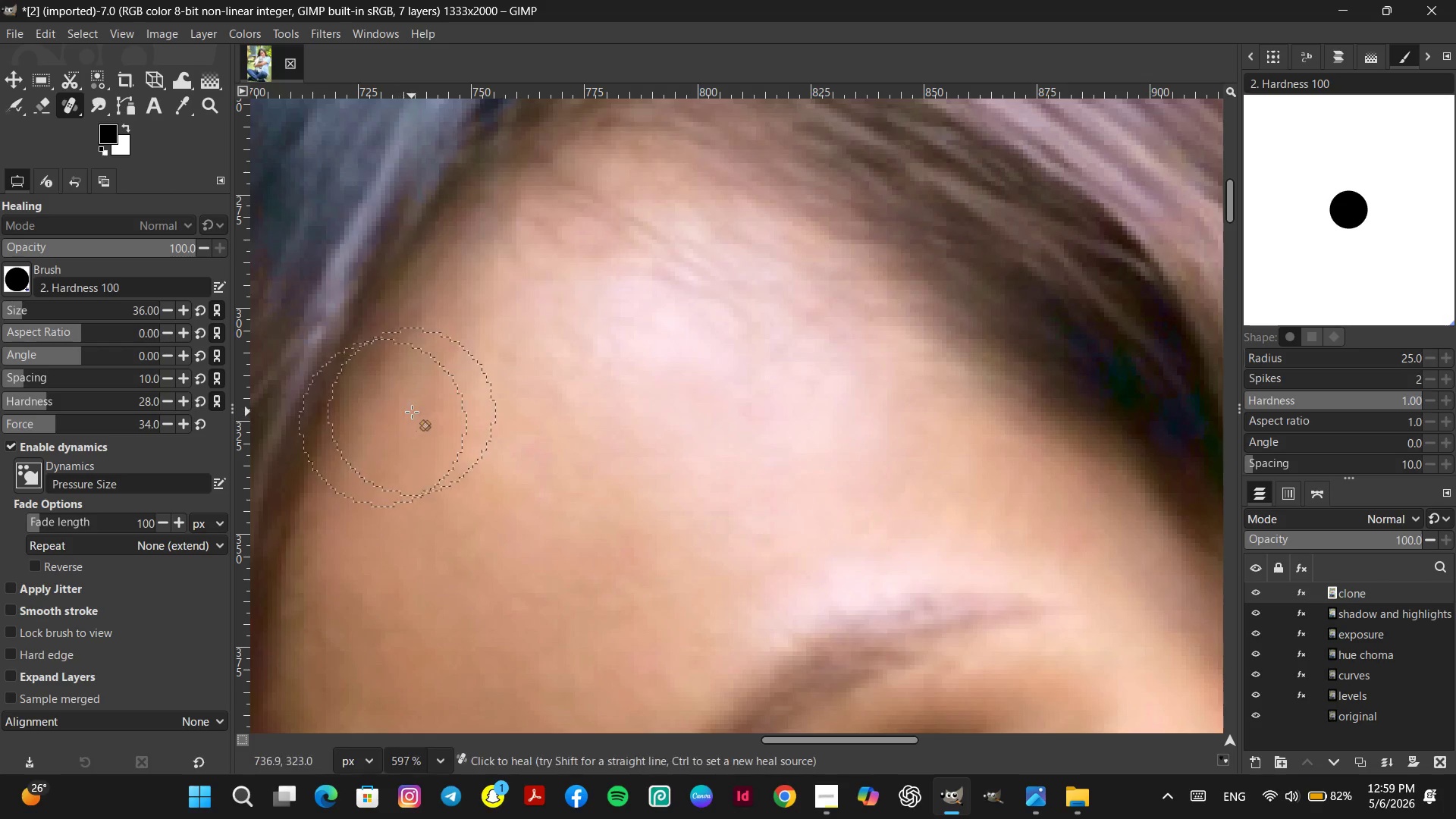 
left_click([413, 411])
 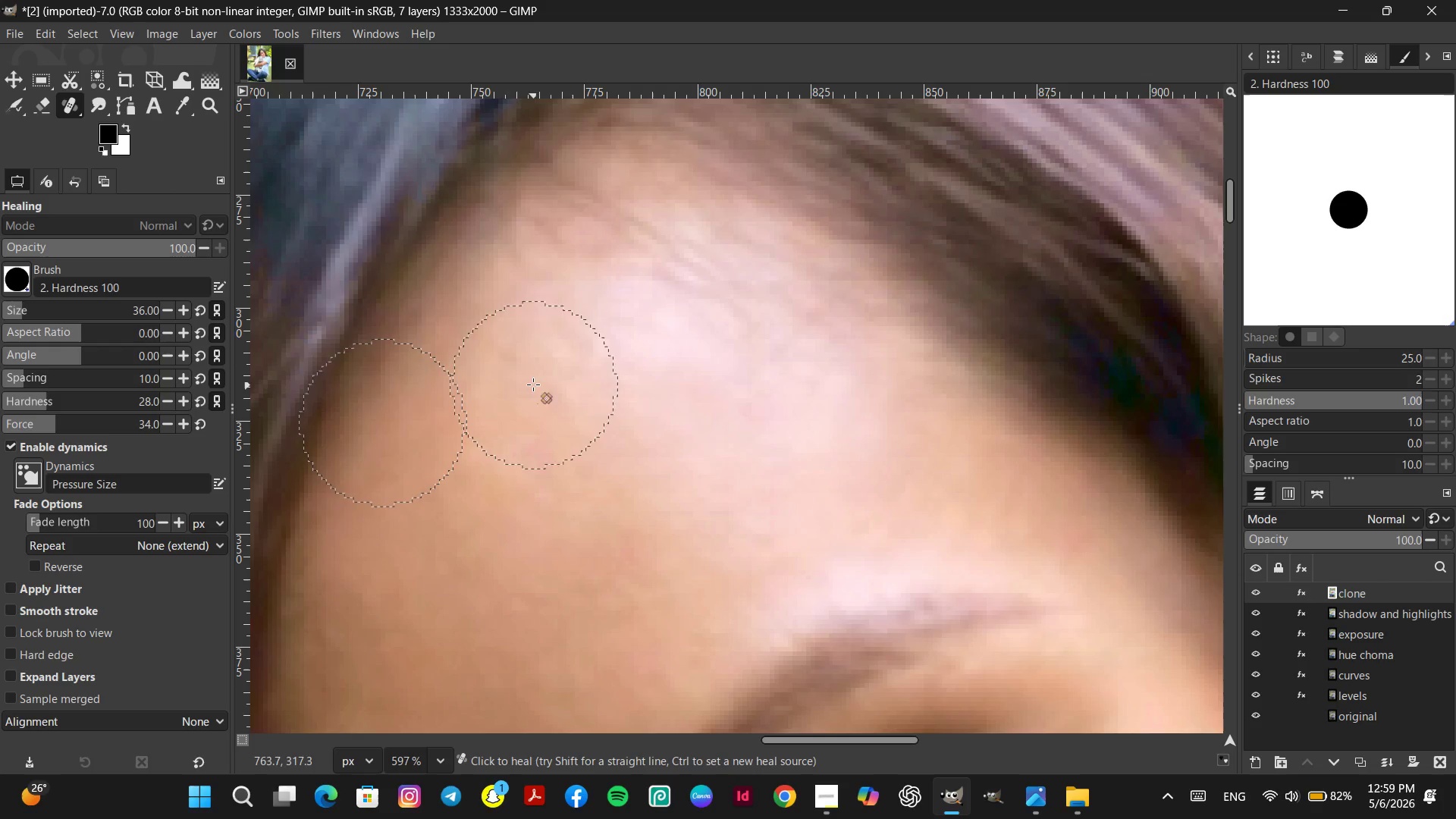 
hold_key(key=ControlLeft, duration=0.44)
 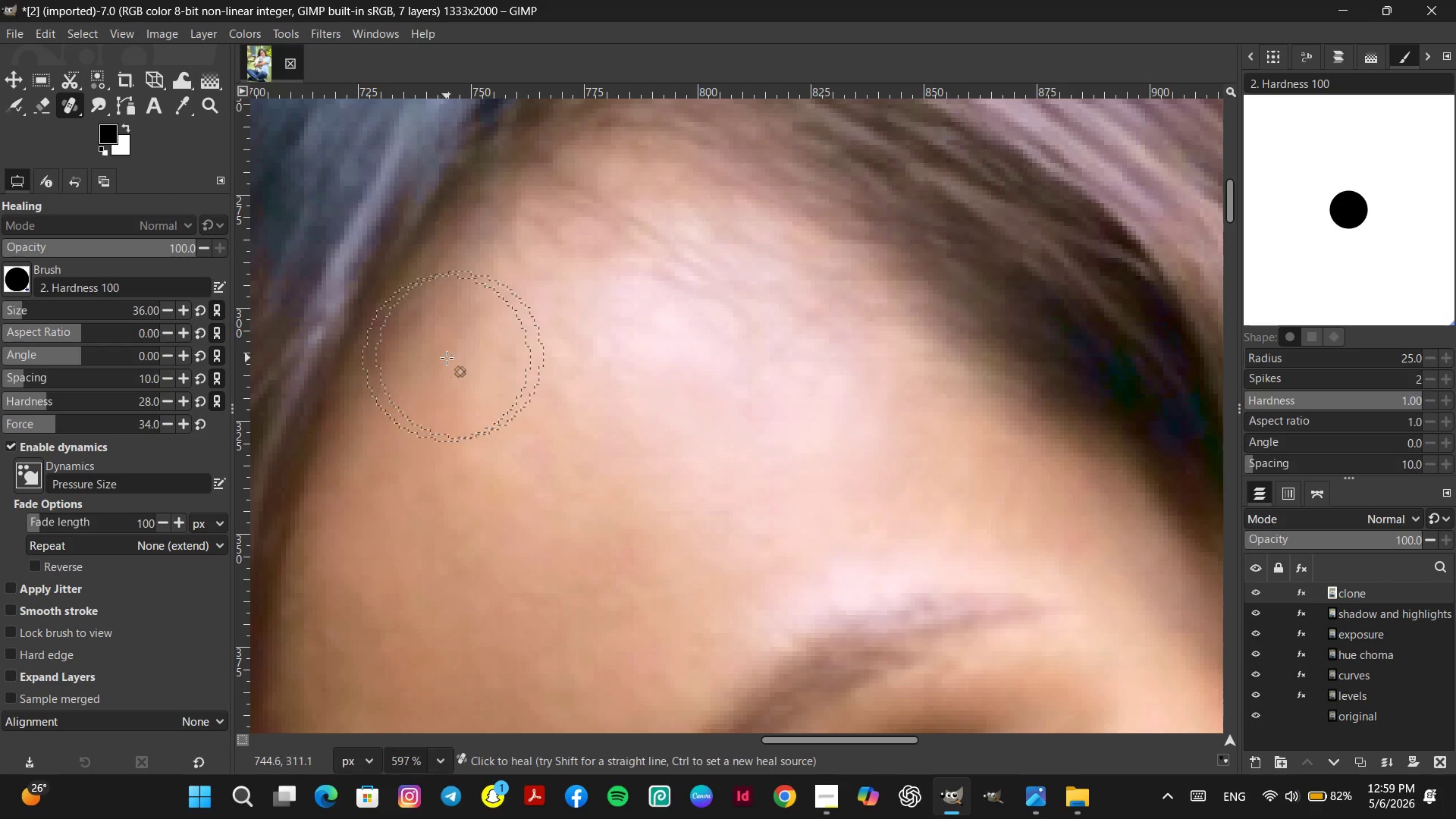 
double_click([447, 358])
 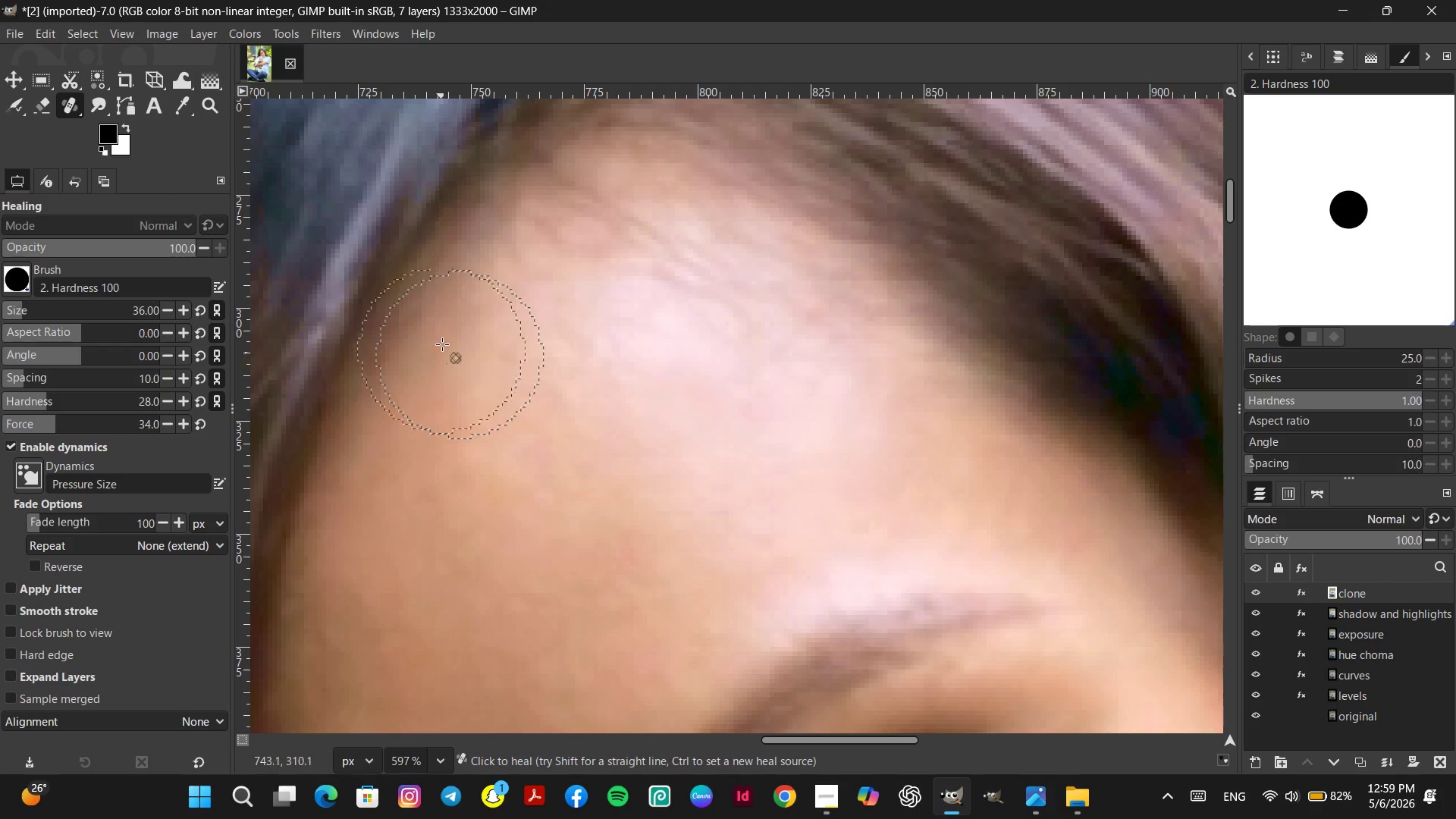 
hold_key(key=ControlLeft, duration=0.5)
left_click_drag(start_coordinate=[473, 355], to_coordinate=[472, 344])
 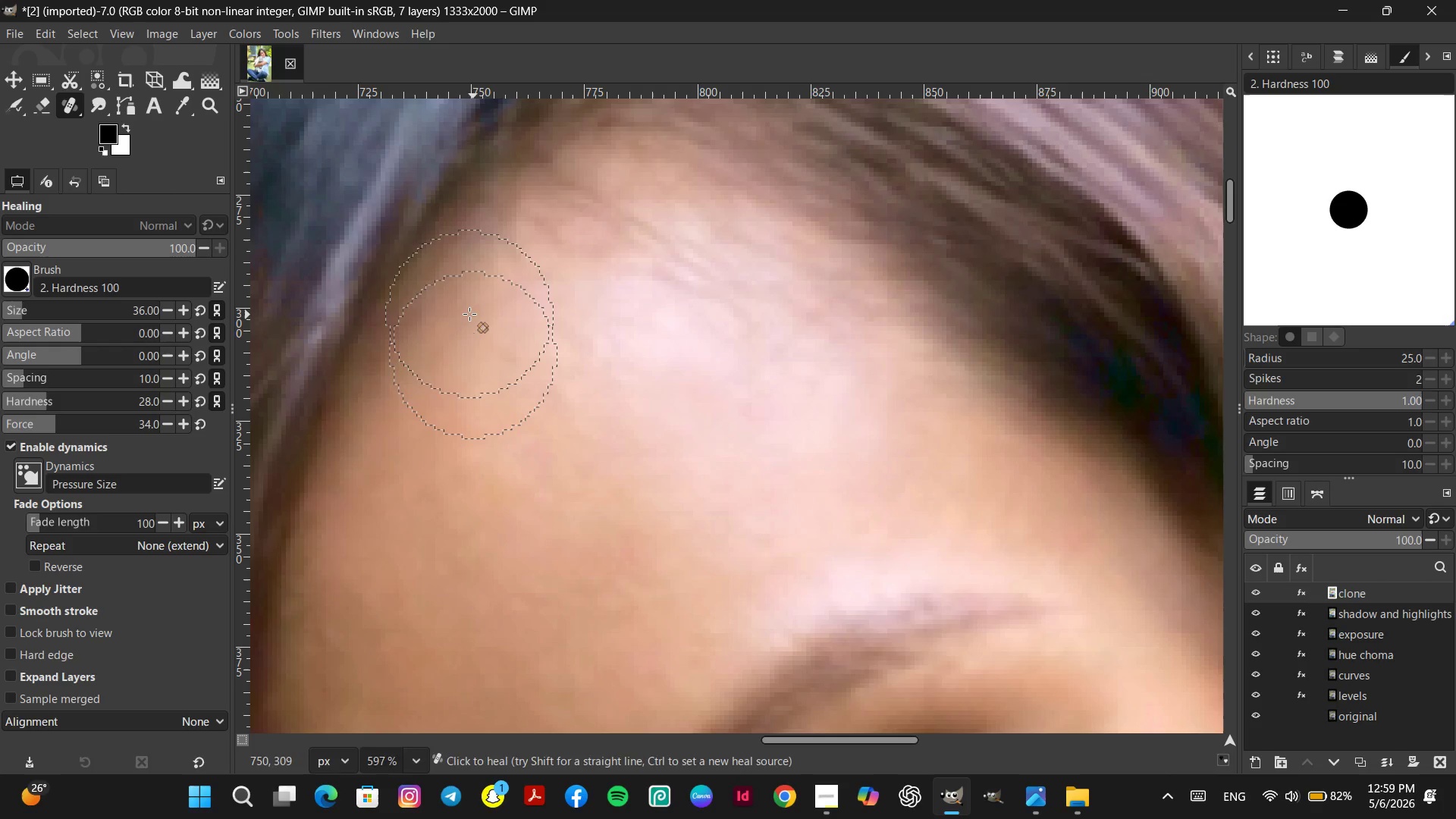 
double_click([469, 314])
 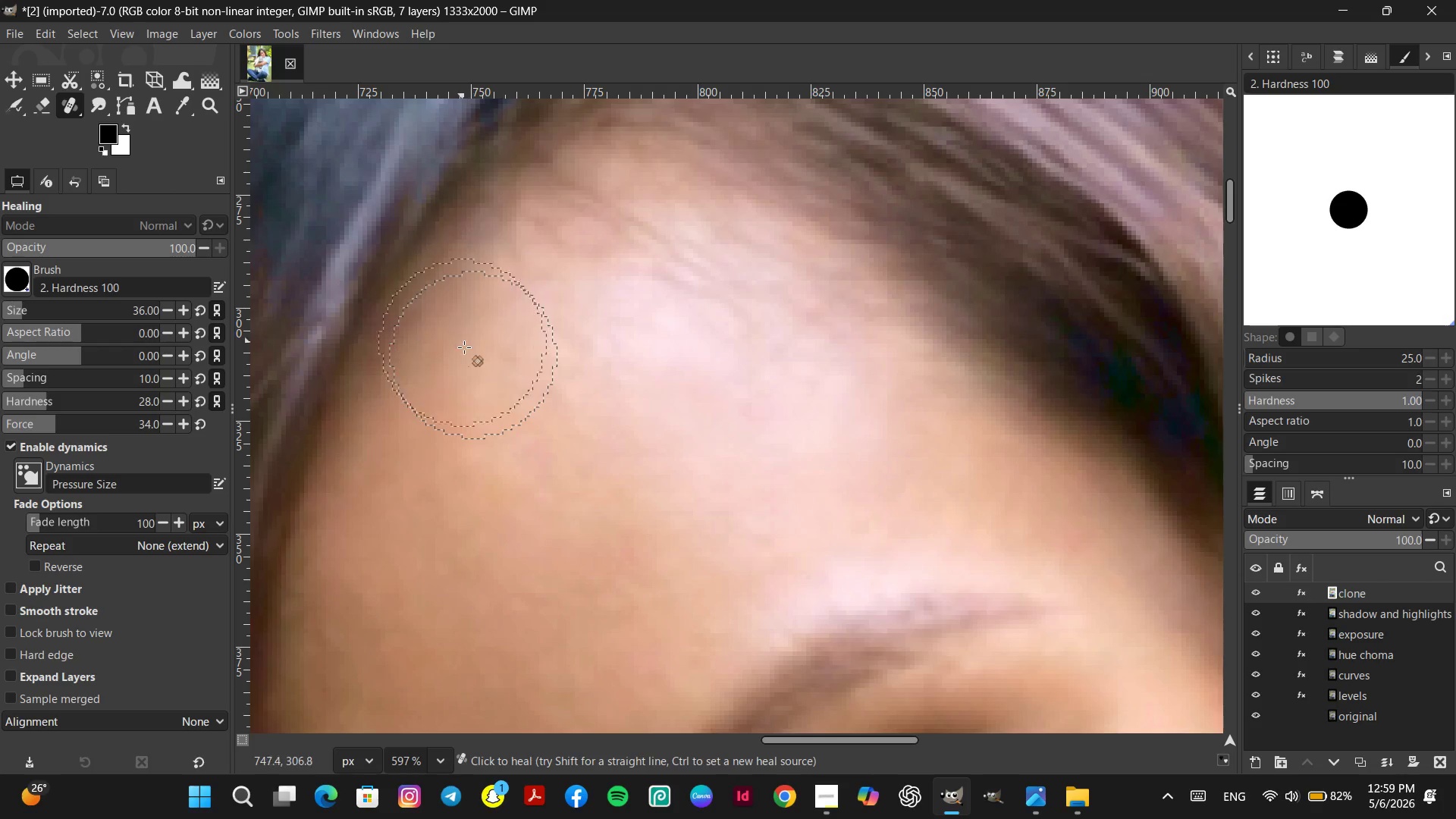 
hold_key(key=ControlLeft, duration=0.33)
left_click([472, 354])
 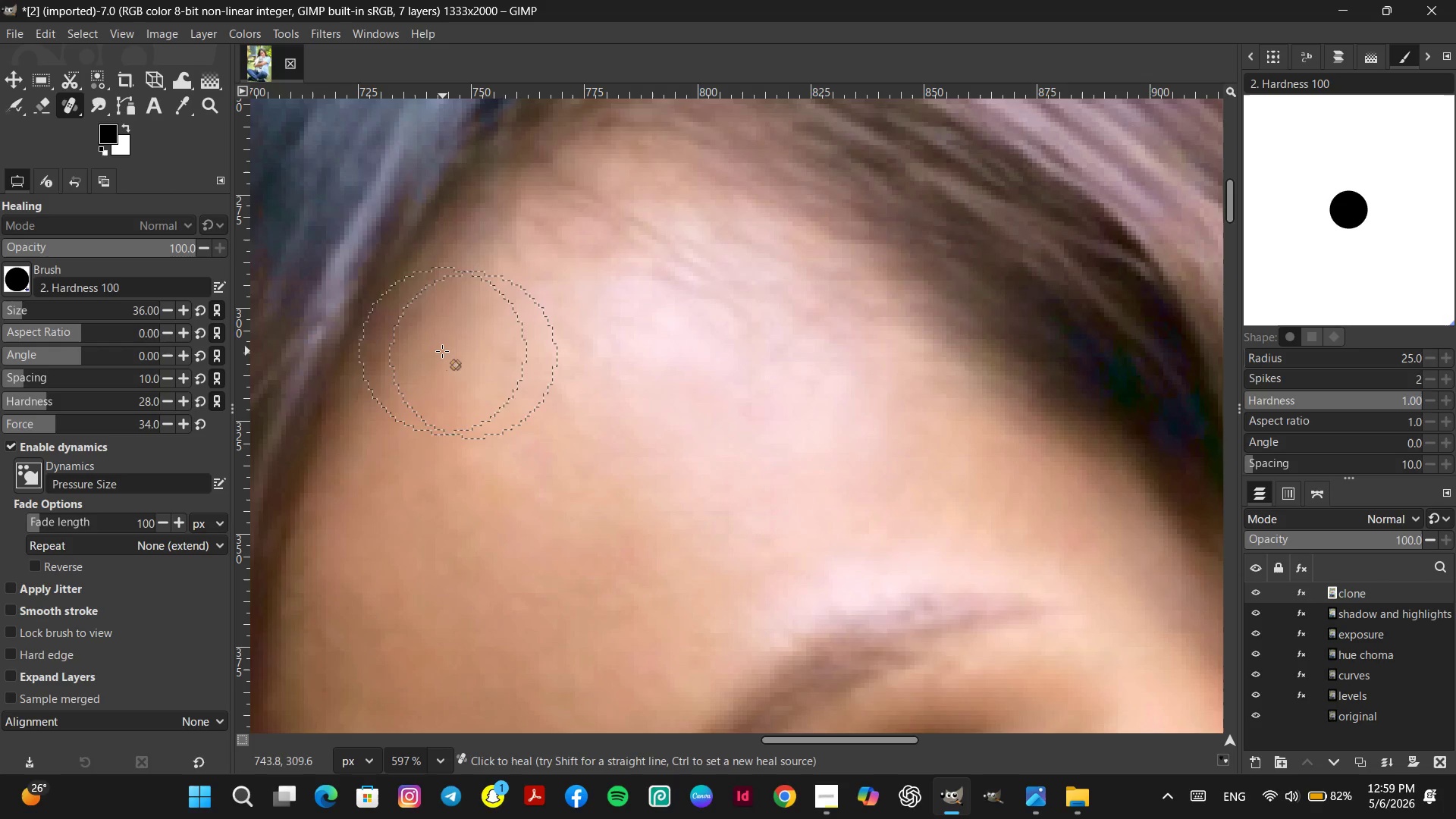 
left_click([440, 354])
 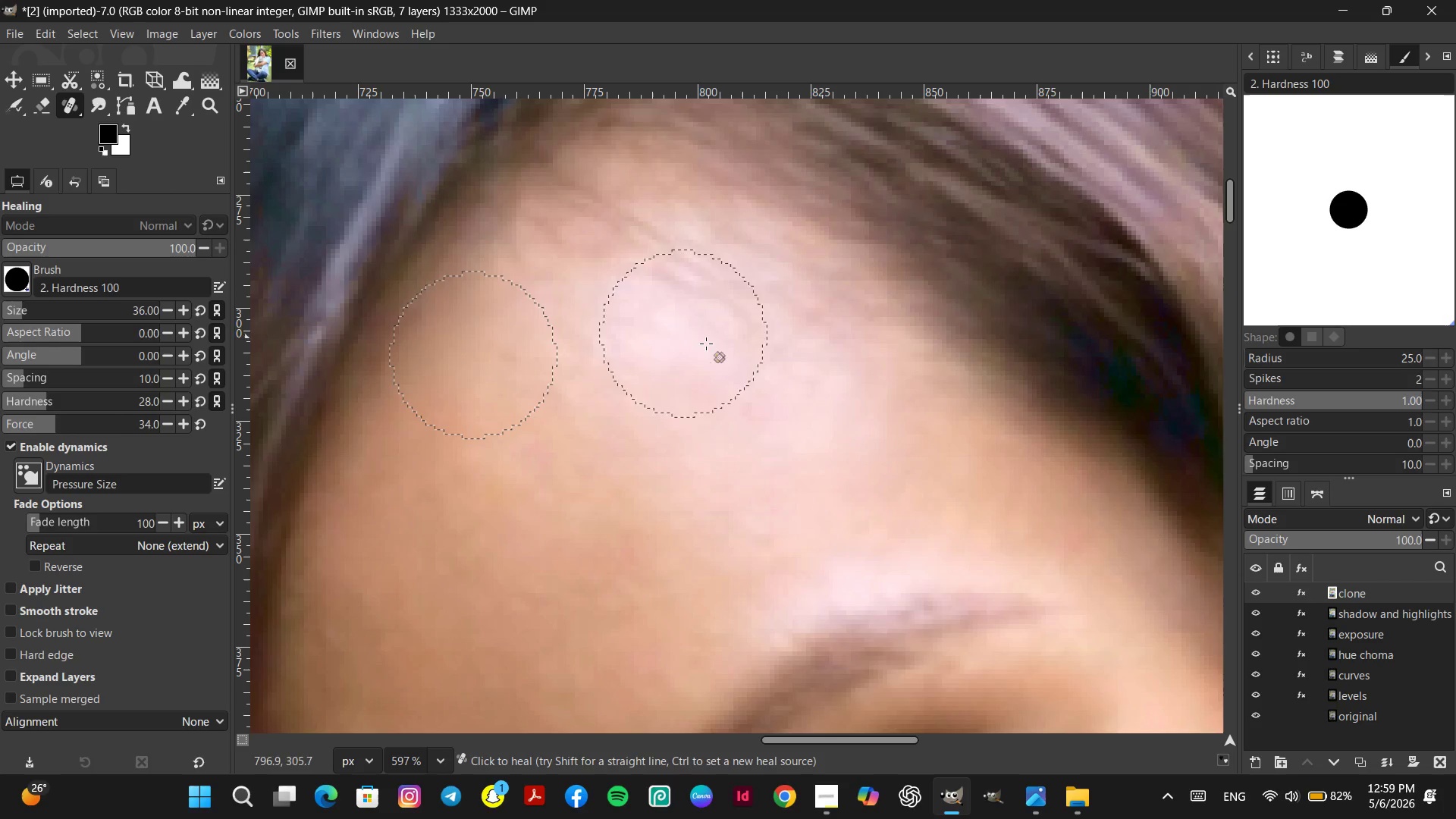 
hold_key(key=ControlLeft, duration=0.44)
left_click([742, 374])
 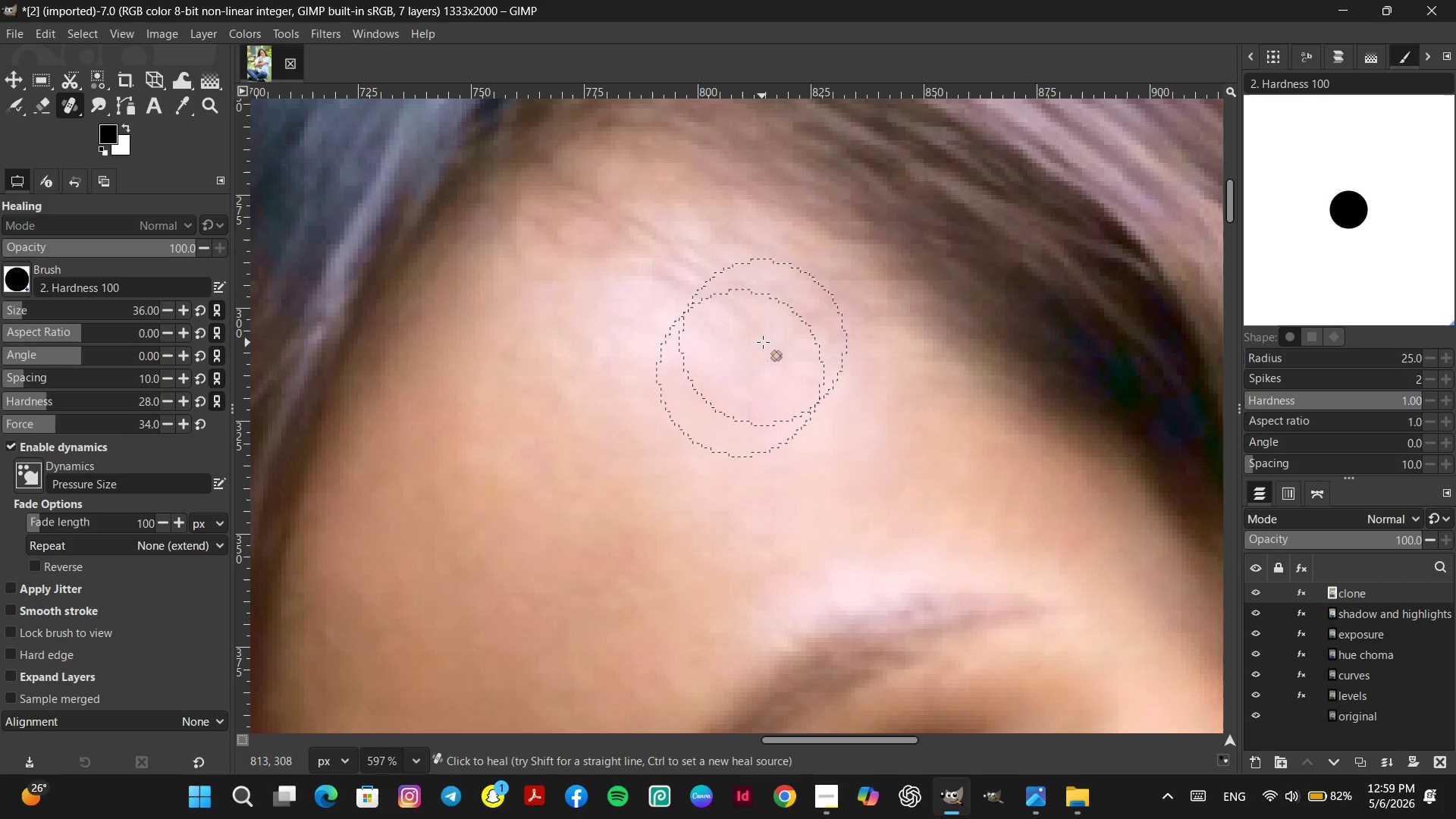 
double_click([763, 342])
 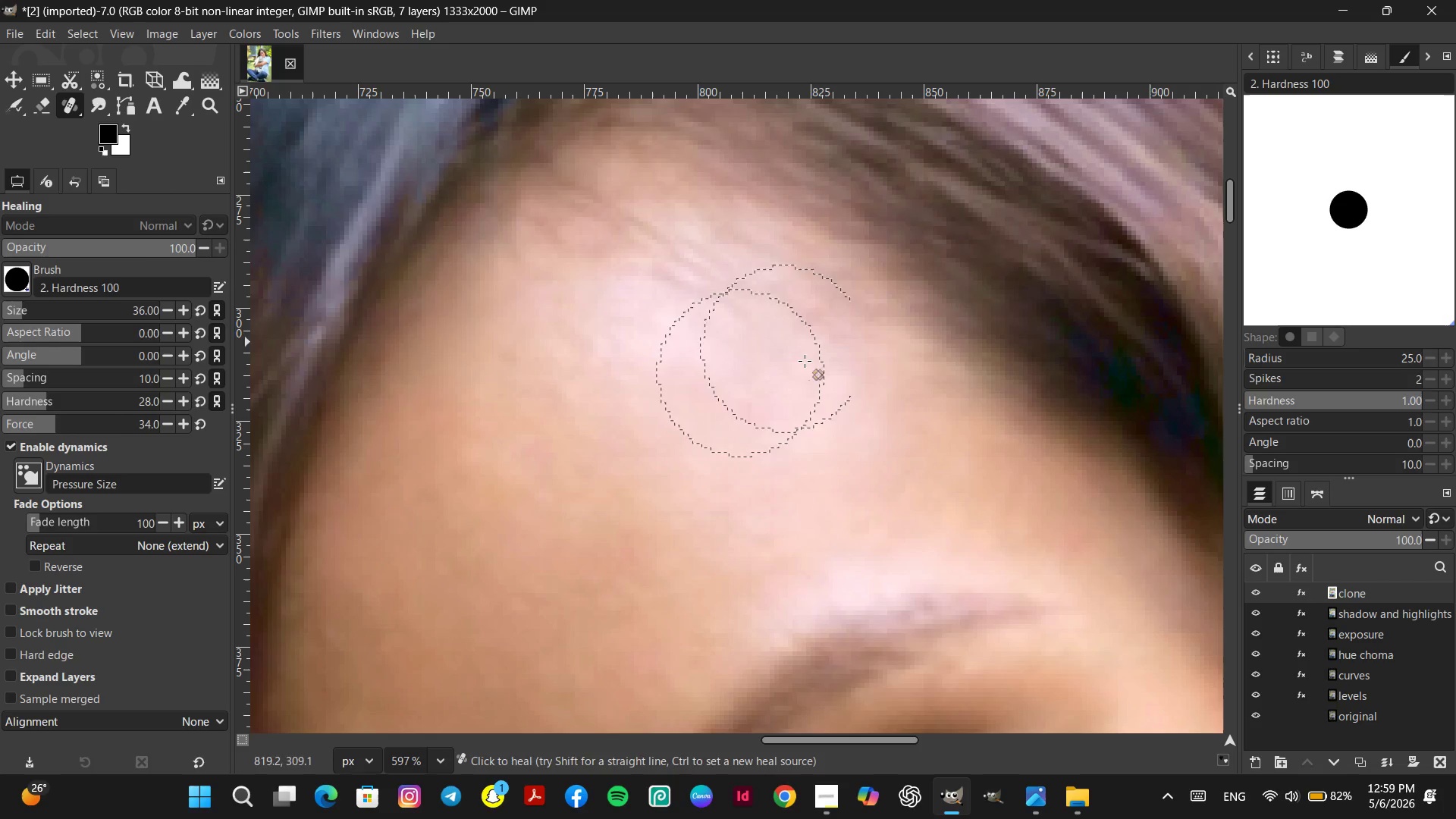 
hold_key(key=ControlLeft, duration=0.34)
 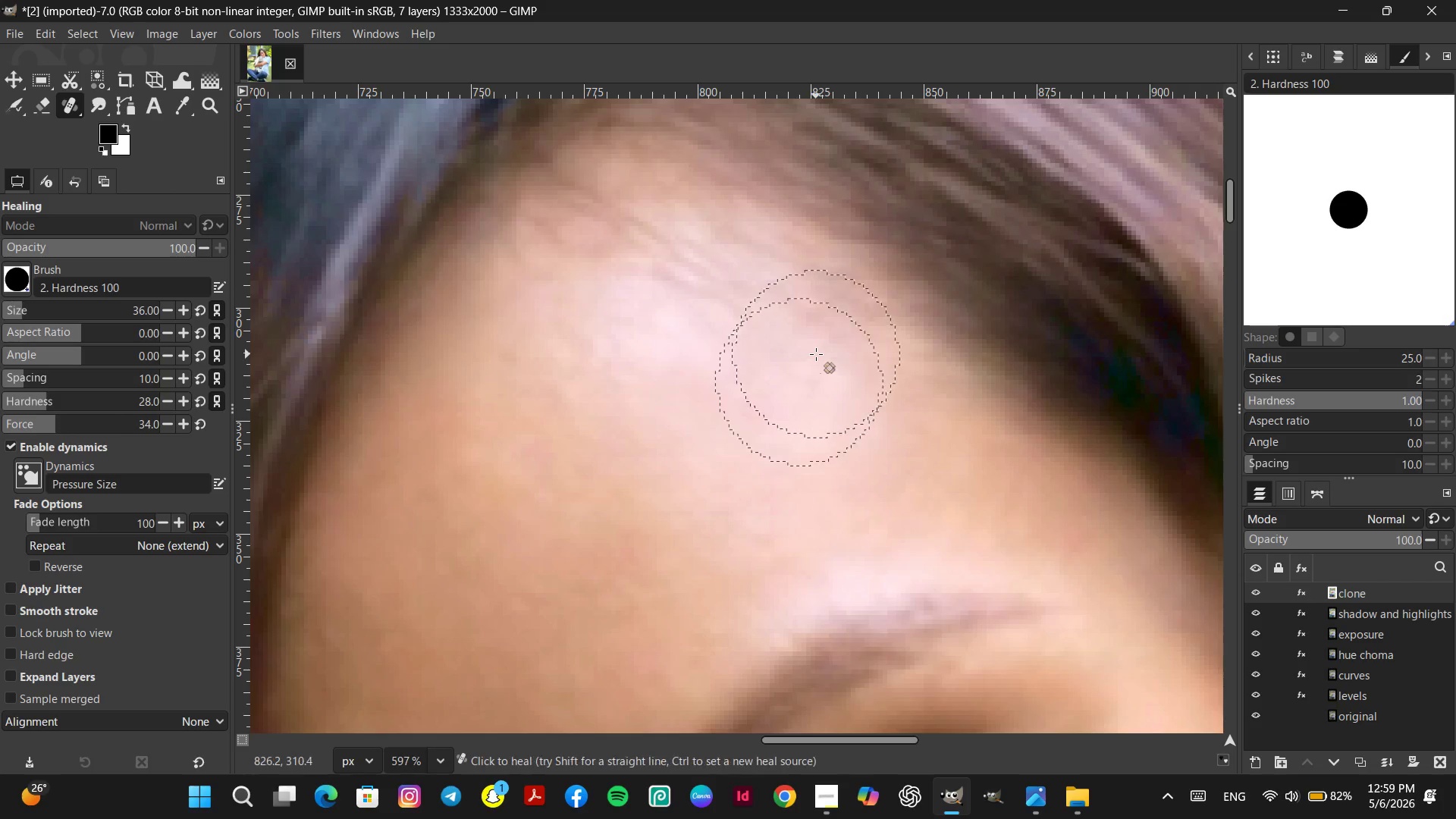 
double_click([816, 354])
 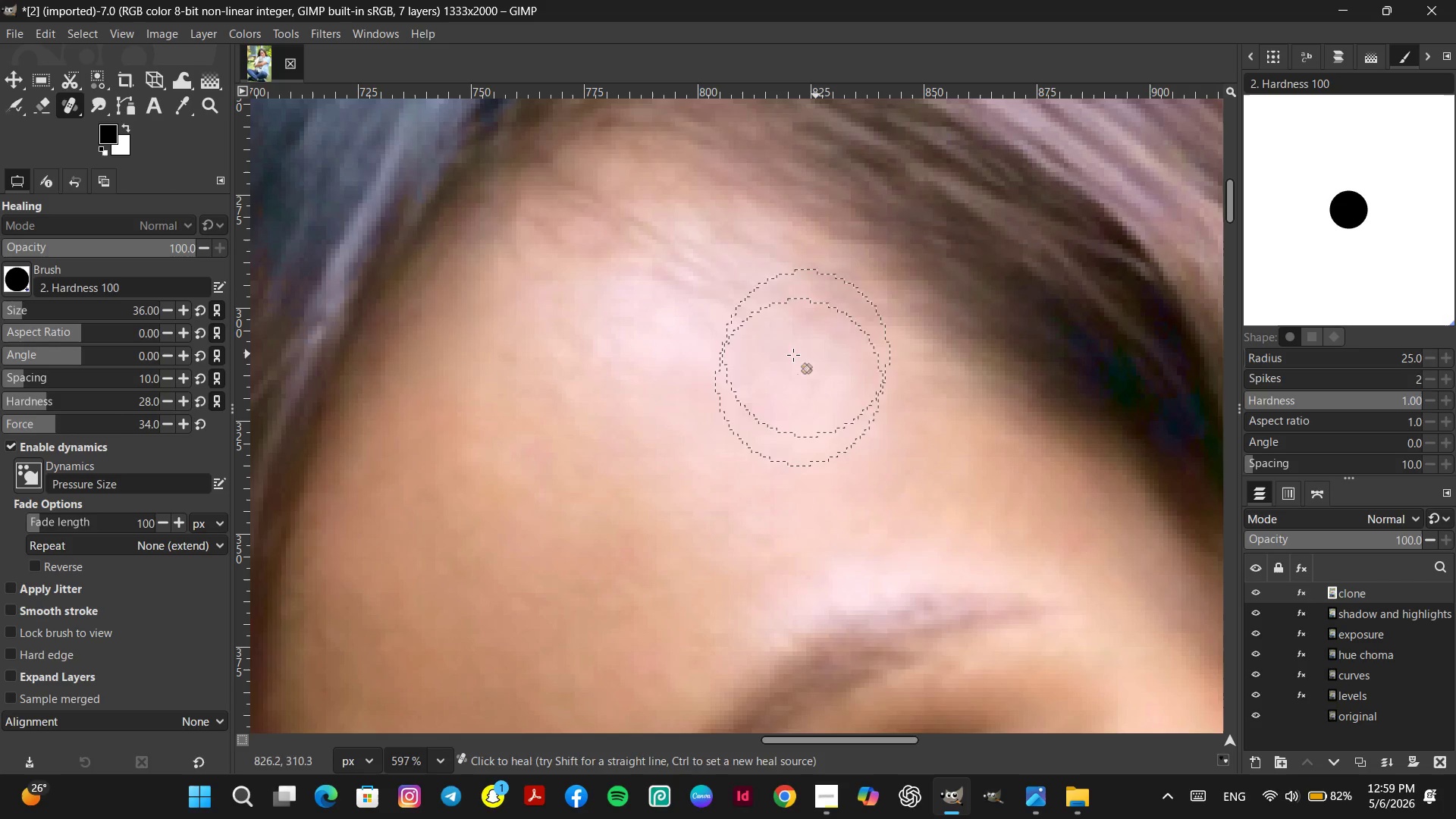 
hold_key(key=ControlLeft, duration=0.44)
 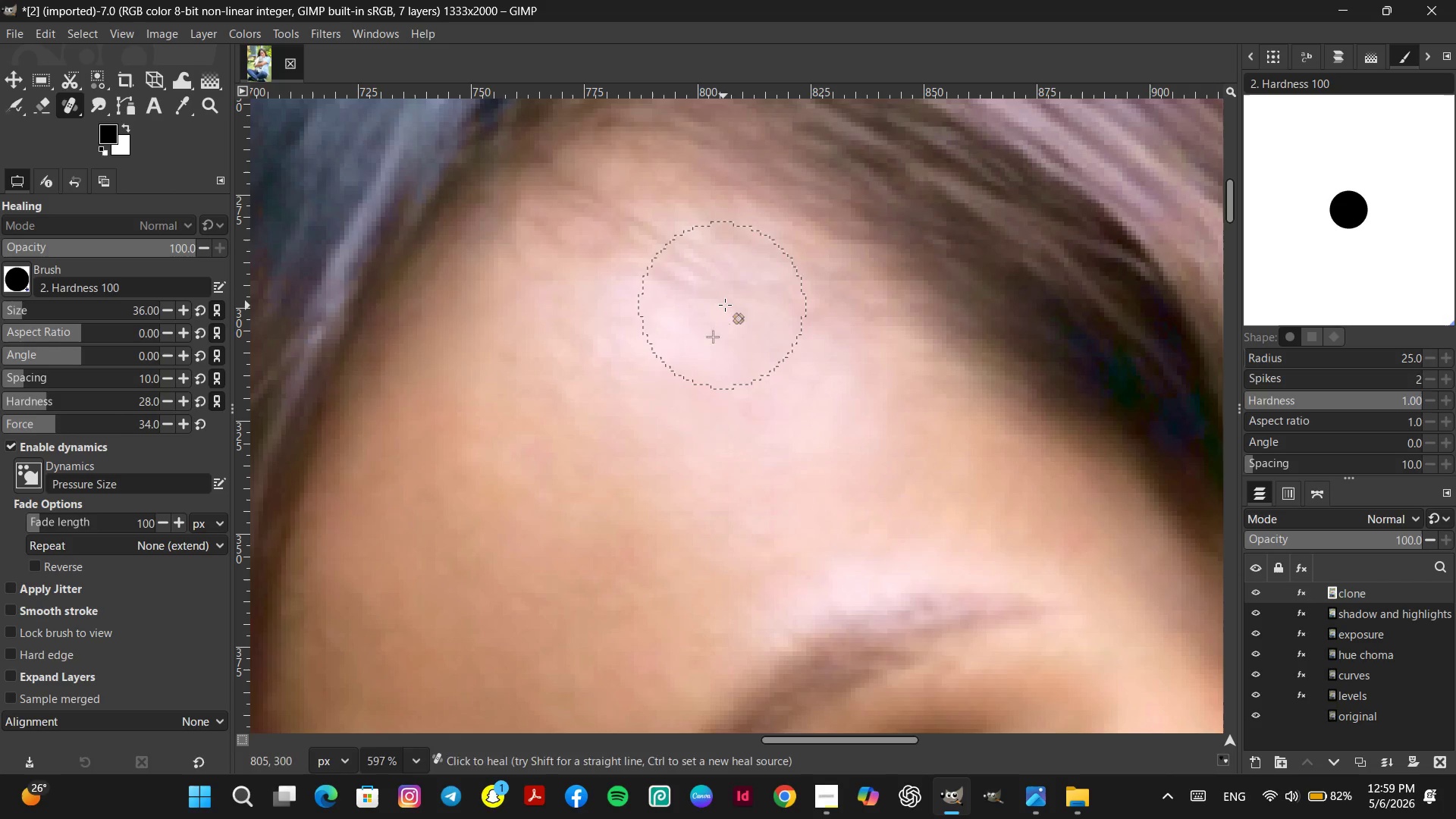 
double_click([725, 305])
 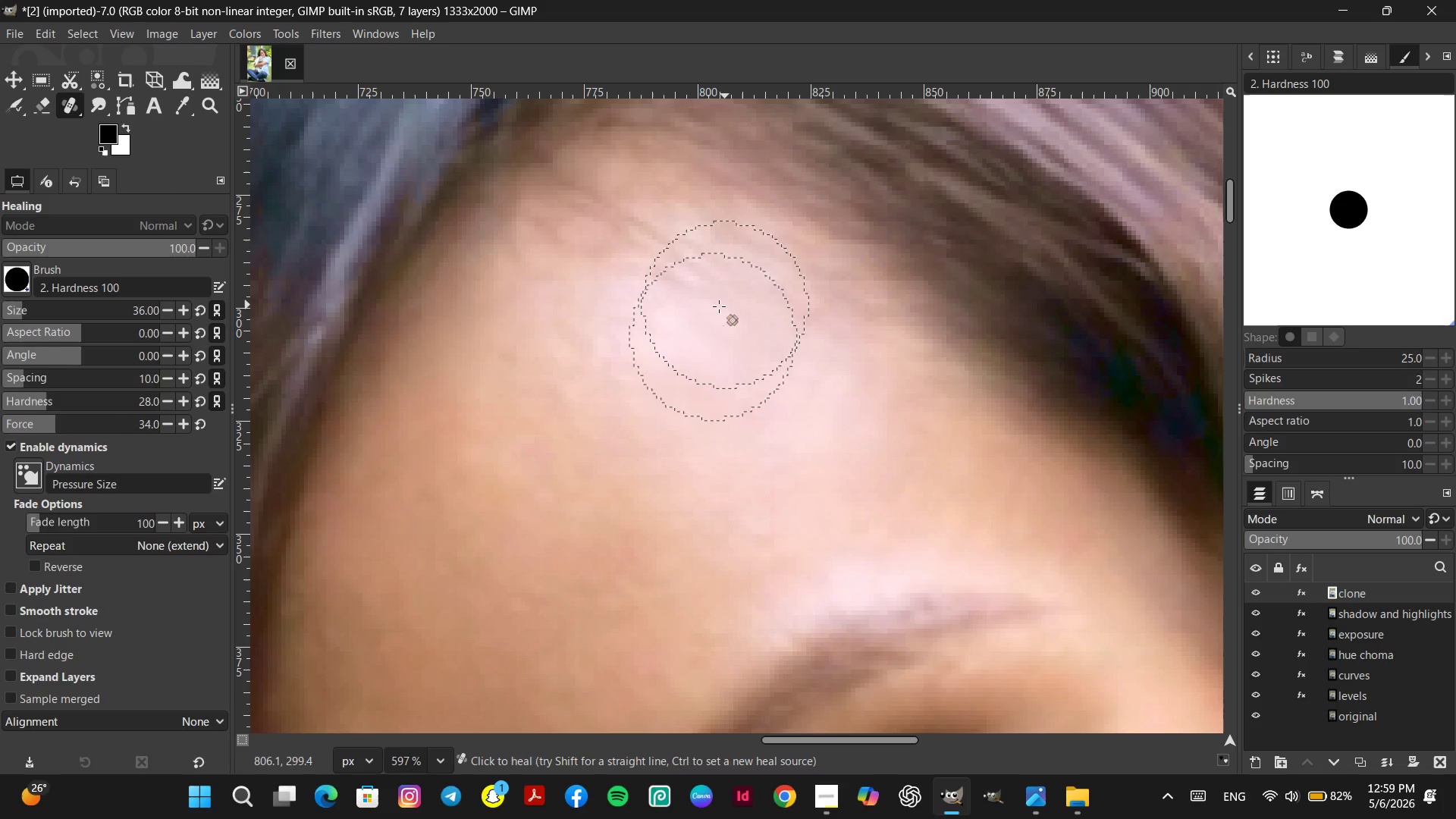 
hold_key(key=ControlLeft, duration=0.42)
left_click_drag(start_coordinate=[686, 318], to_coordinate=[680, 311])
 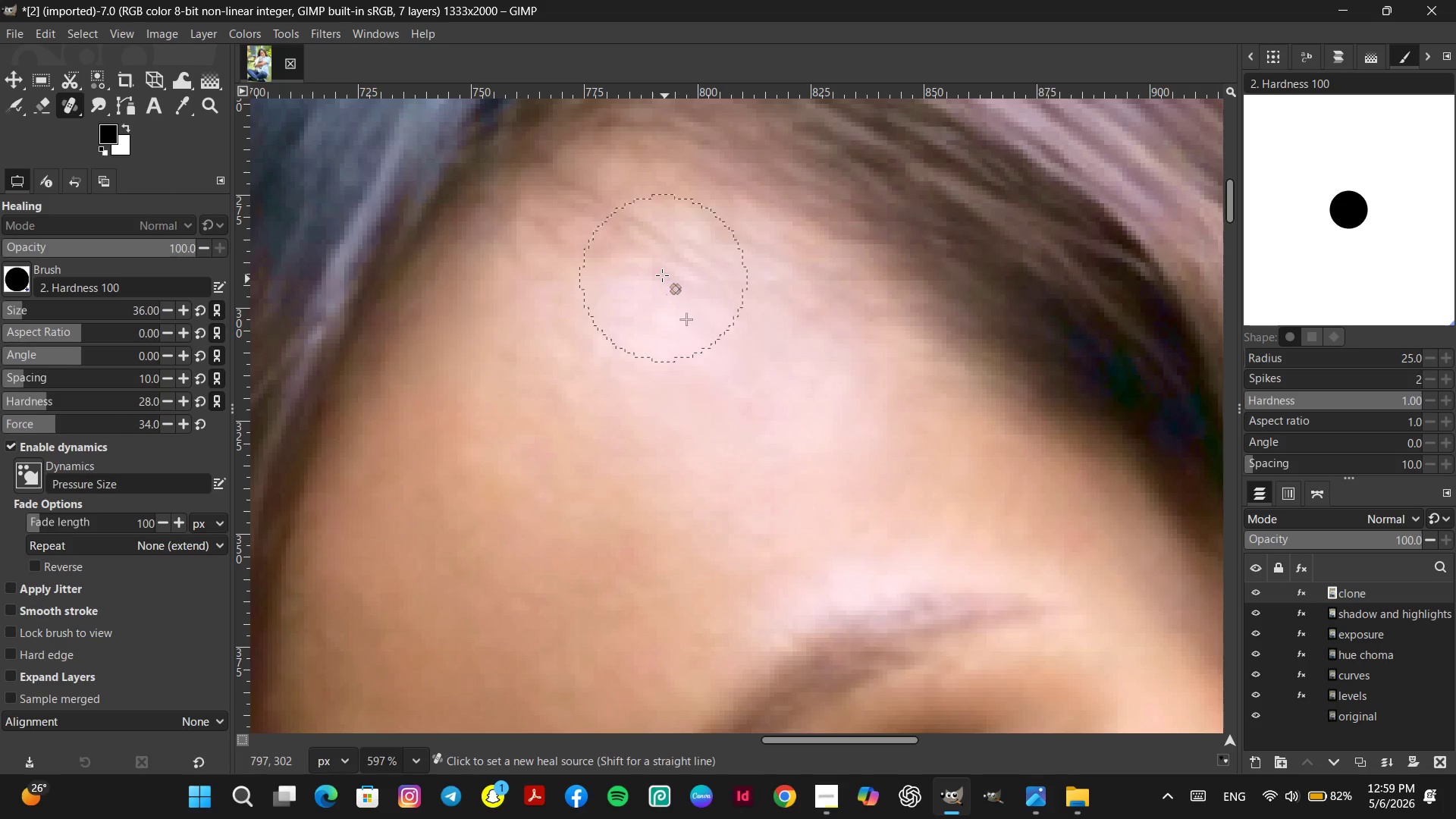 
triple_click([662, 275])
 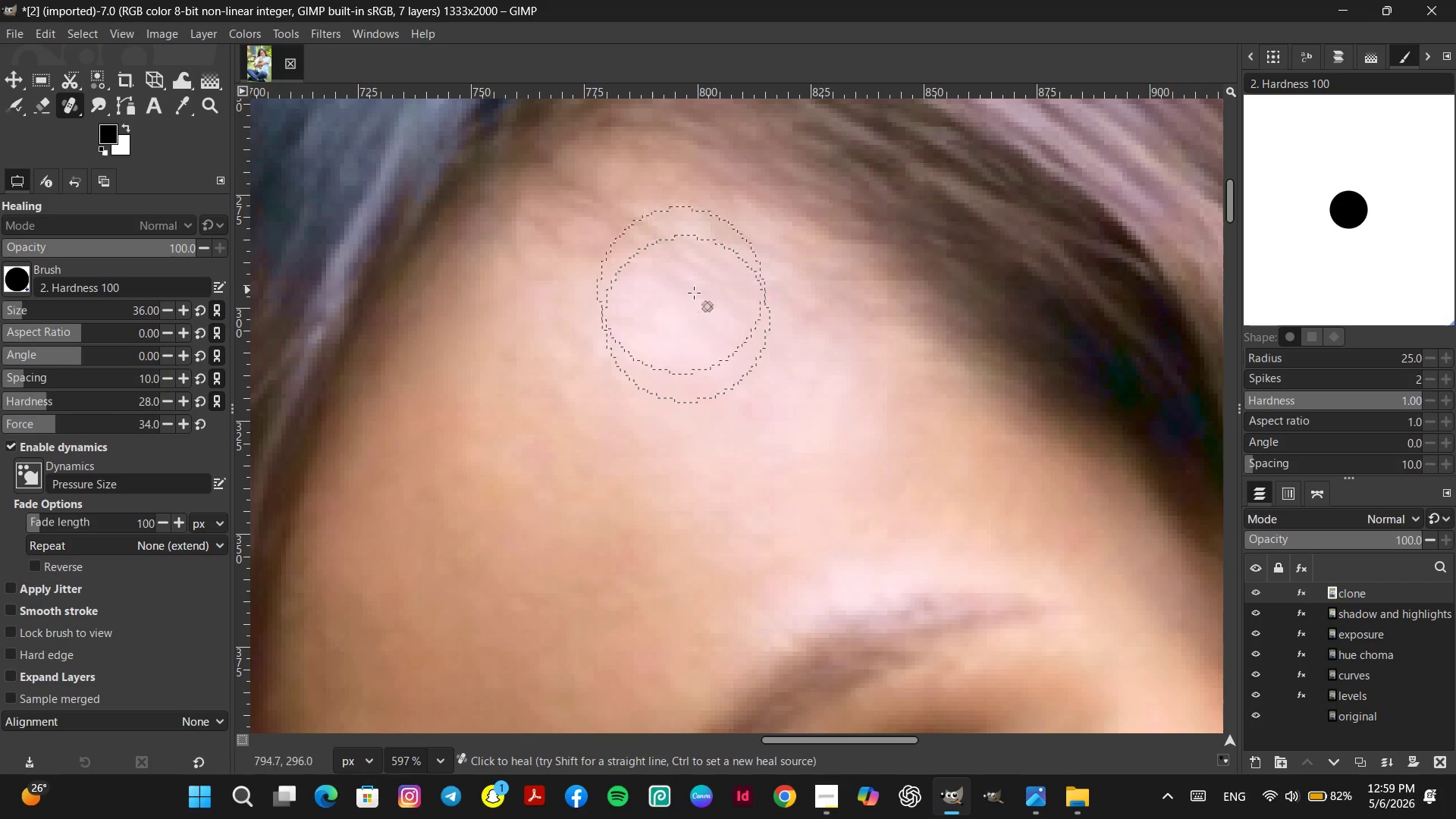 
hold_key(key=ControlLeft, duration=0.33)
 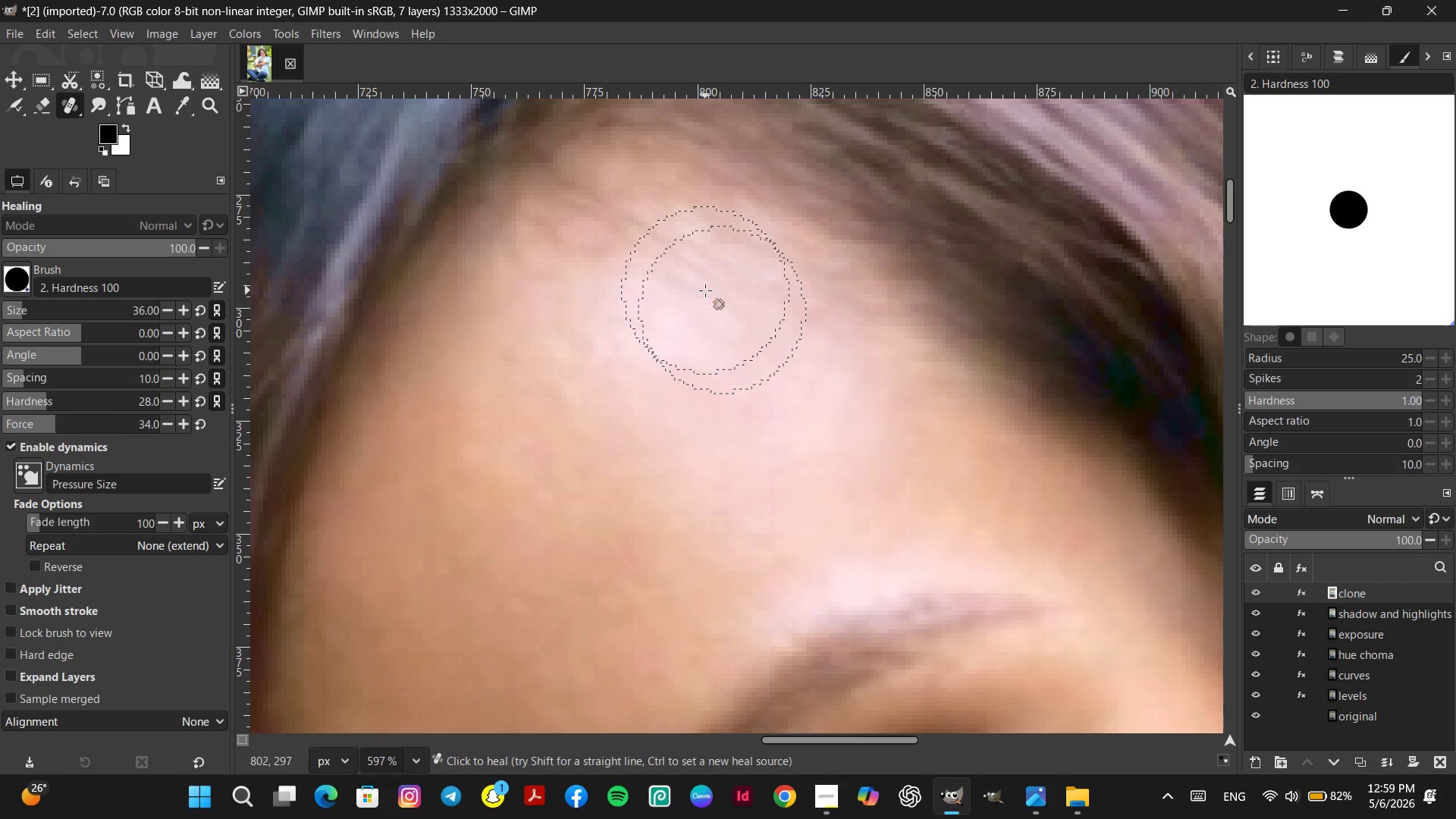 
double_click([705, 290])
 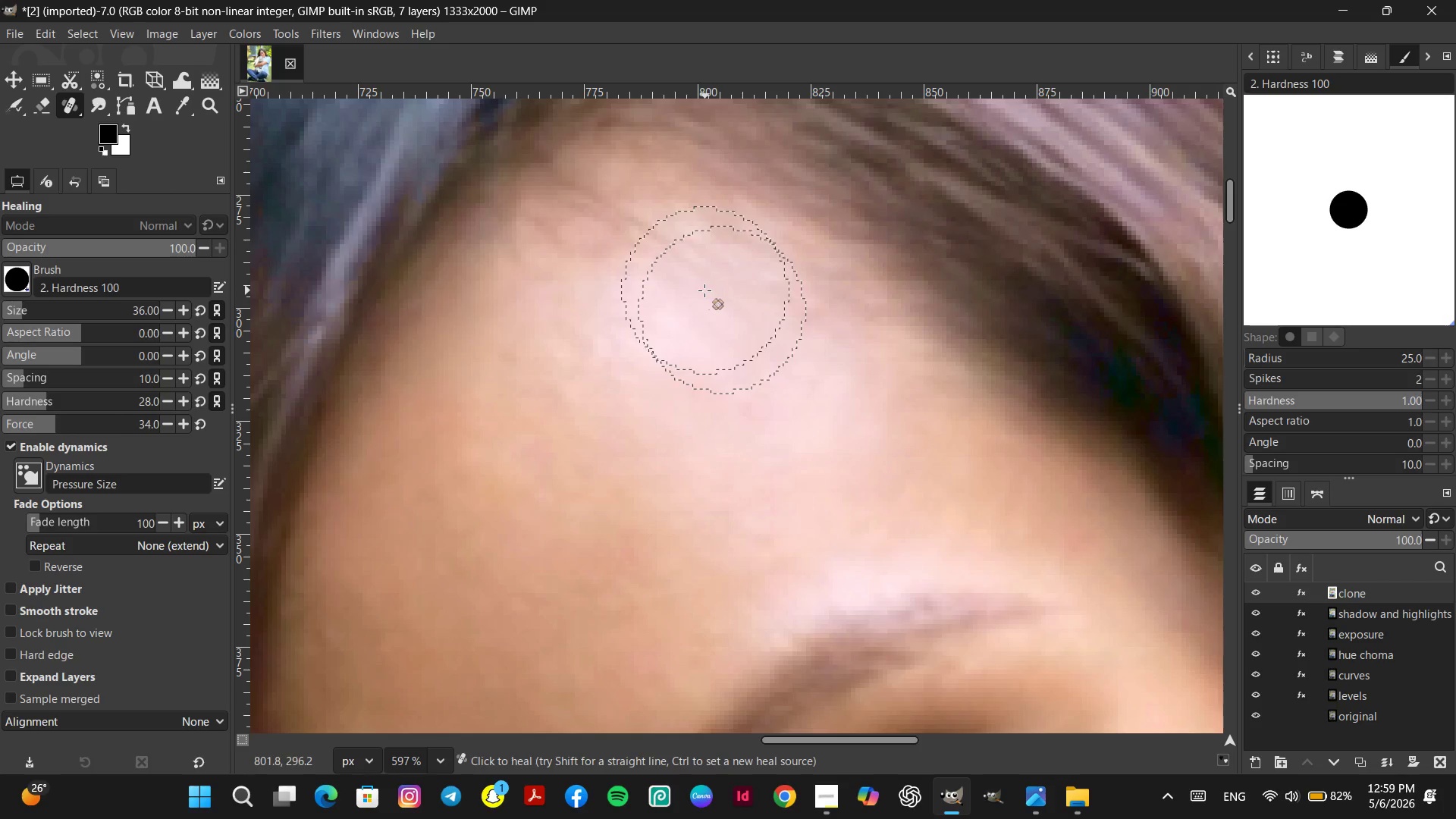 
hold_key(key=ControlLeft, duration=0.72)
 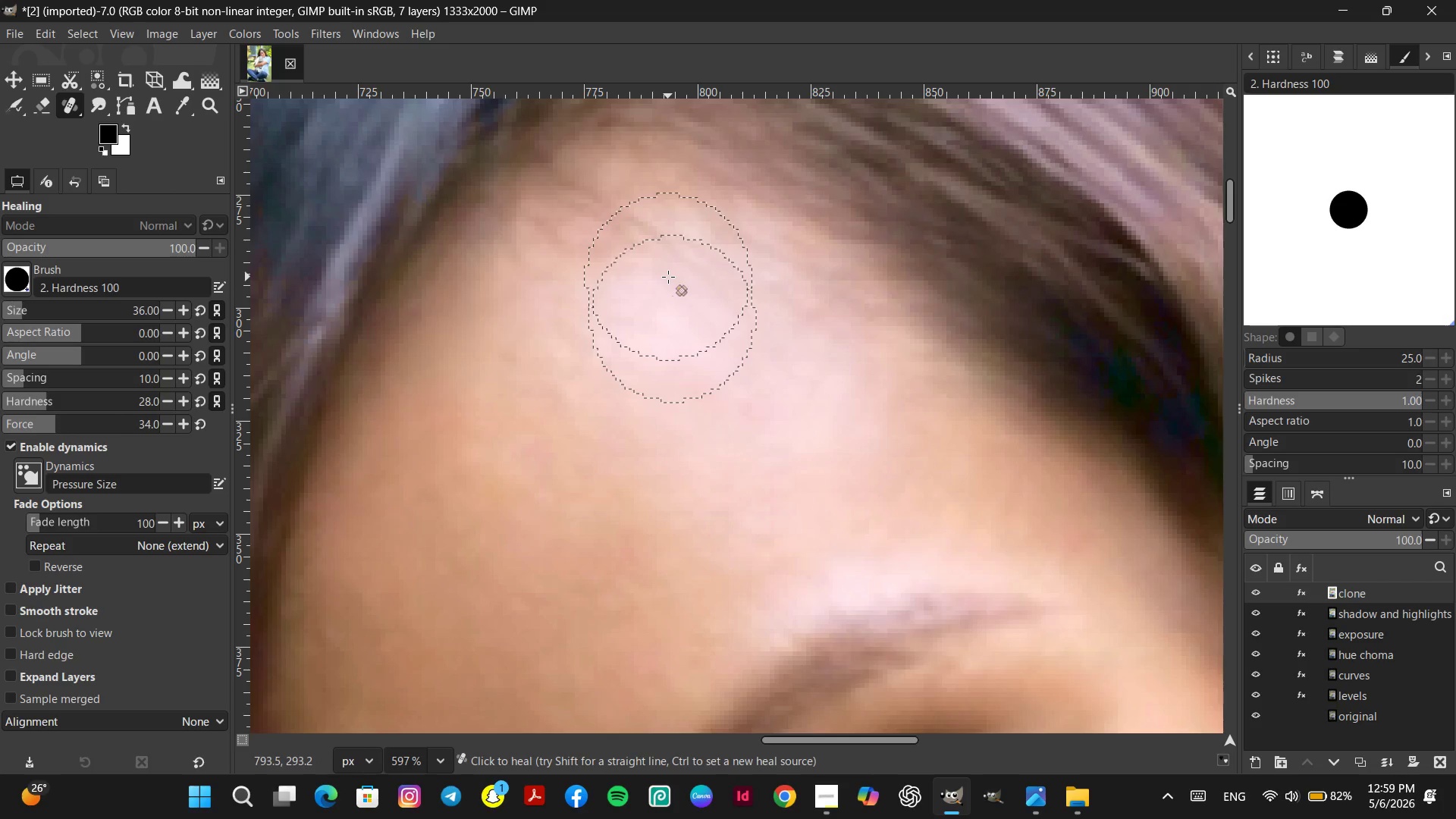 
left_click([668, 277])
 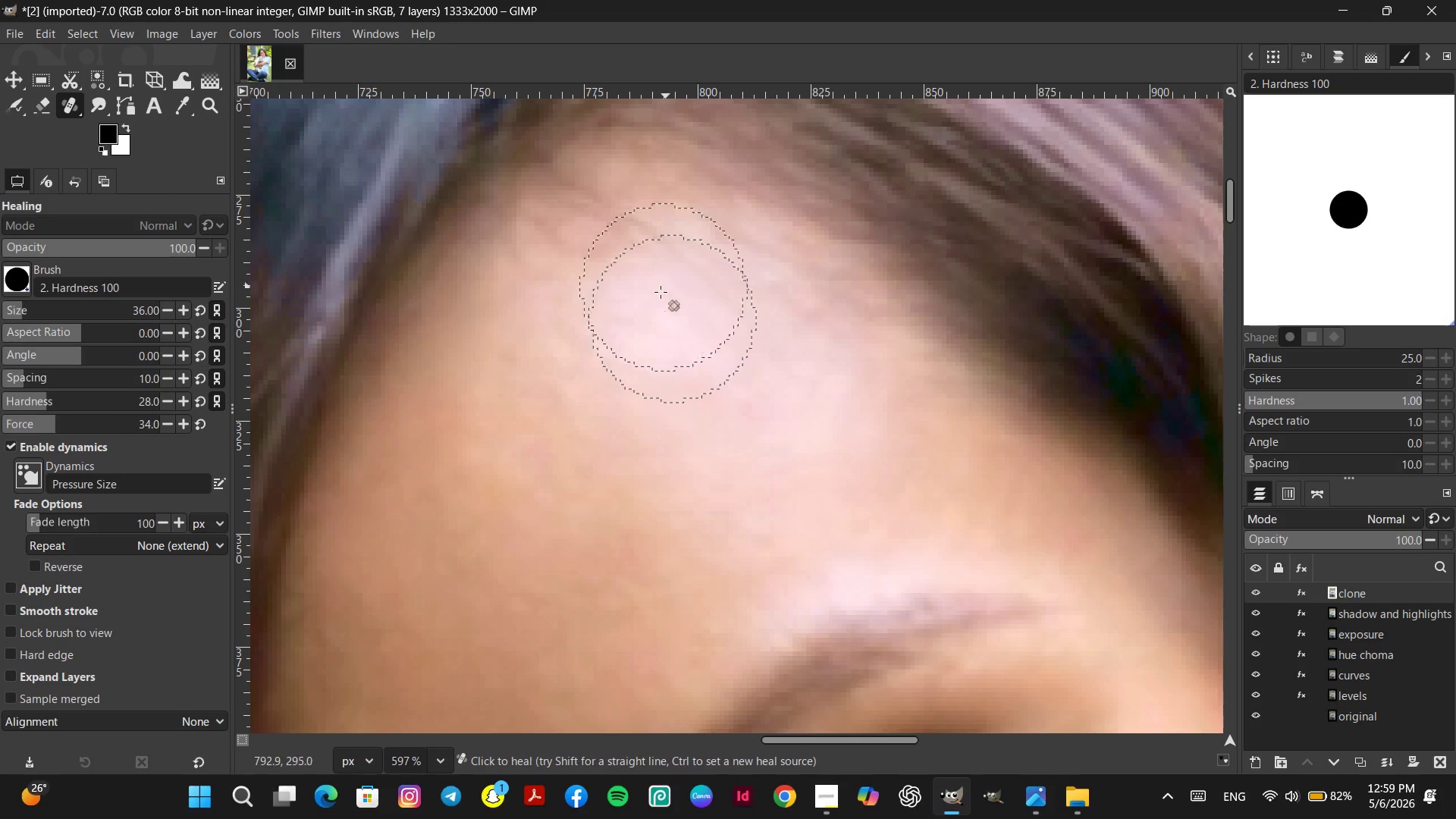 
hold_key(key=ControlLeft, duration=0.55)
 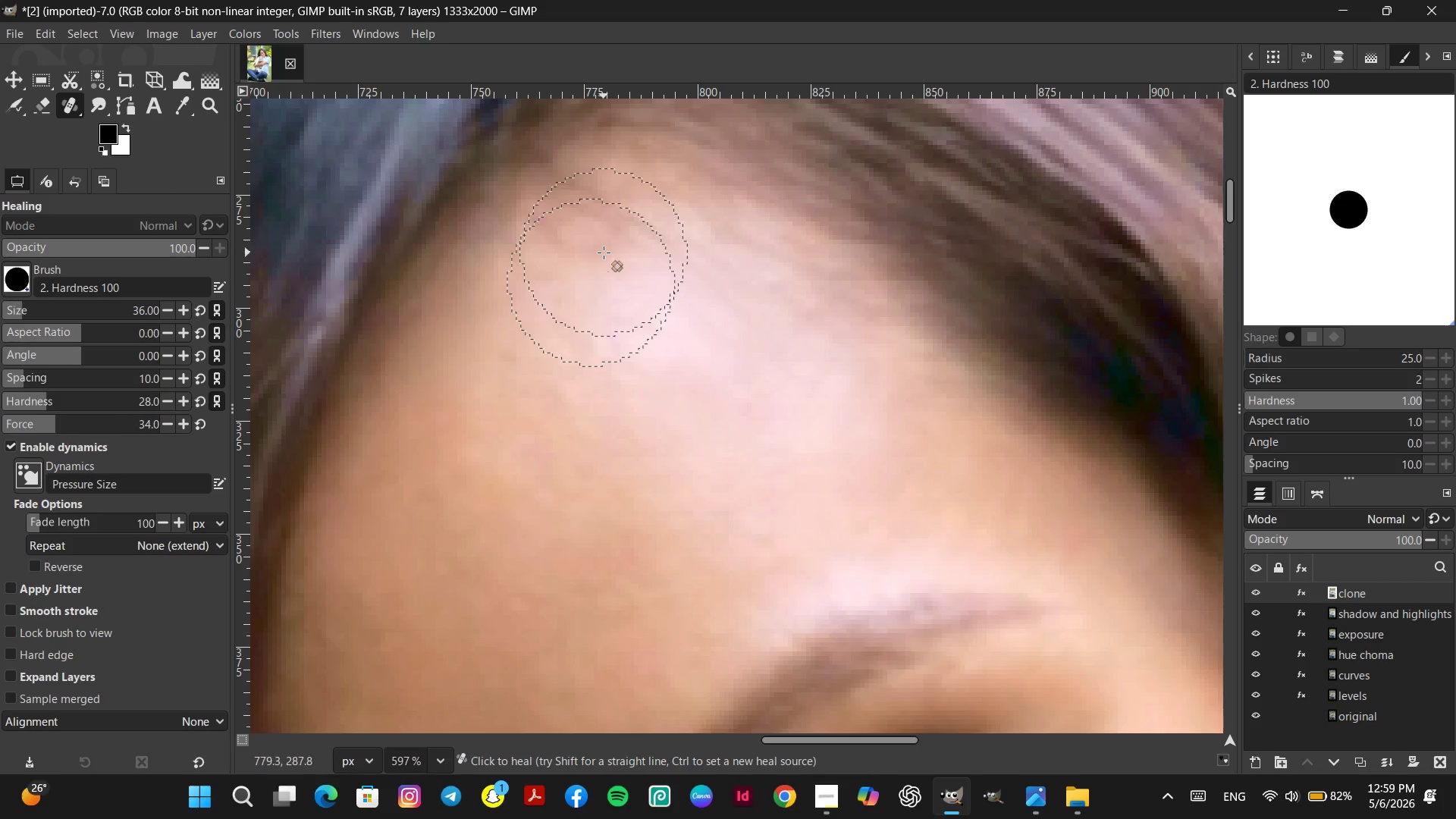 
double_click([604, 253])
 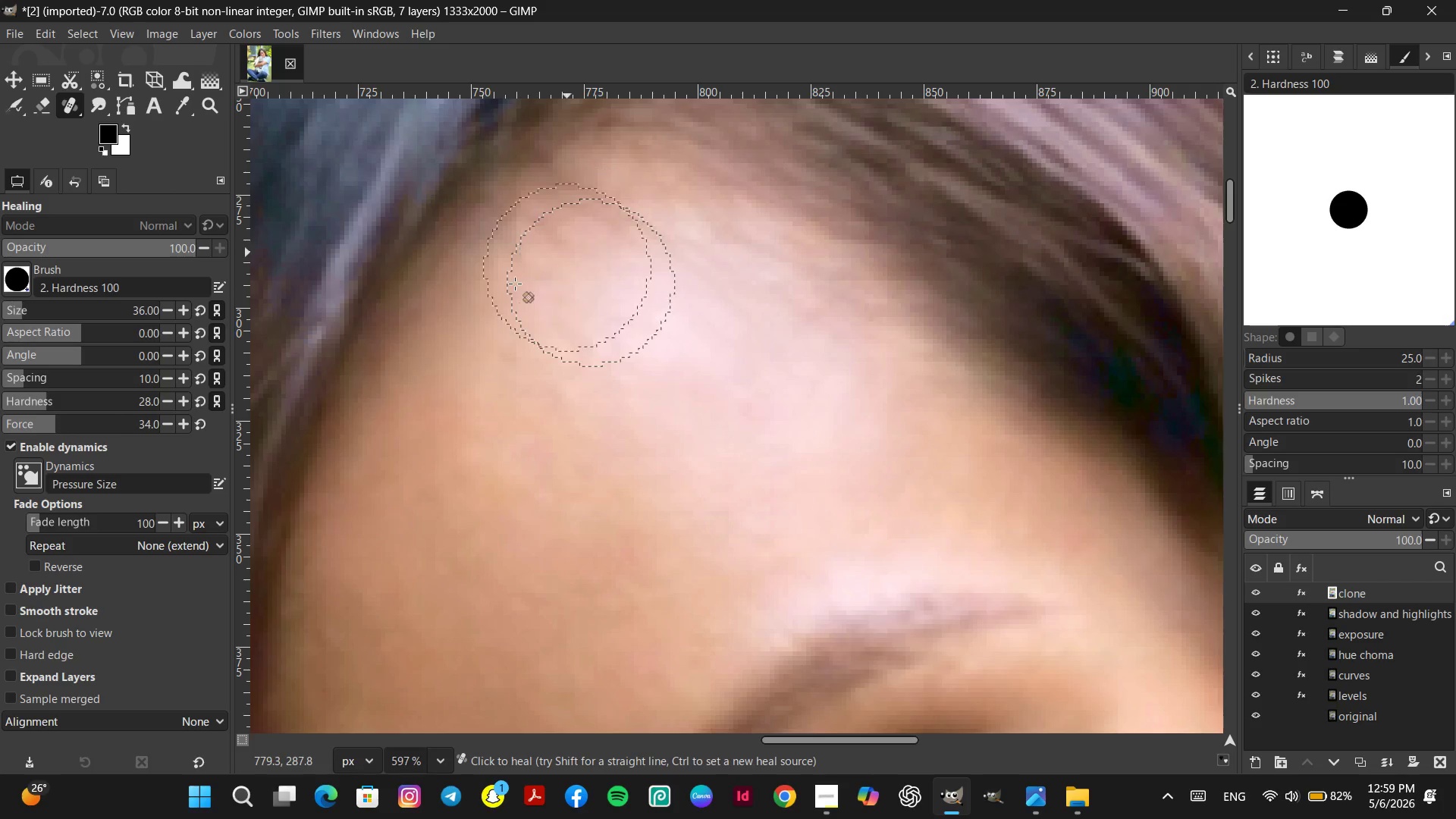 
hold_key(key=ControlLeft, duration=0.45)
 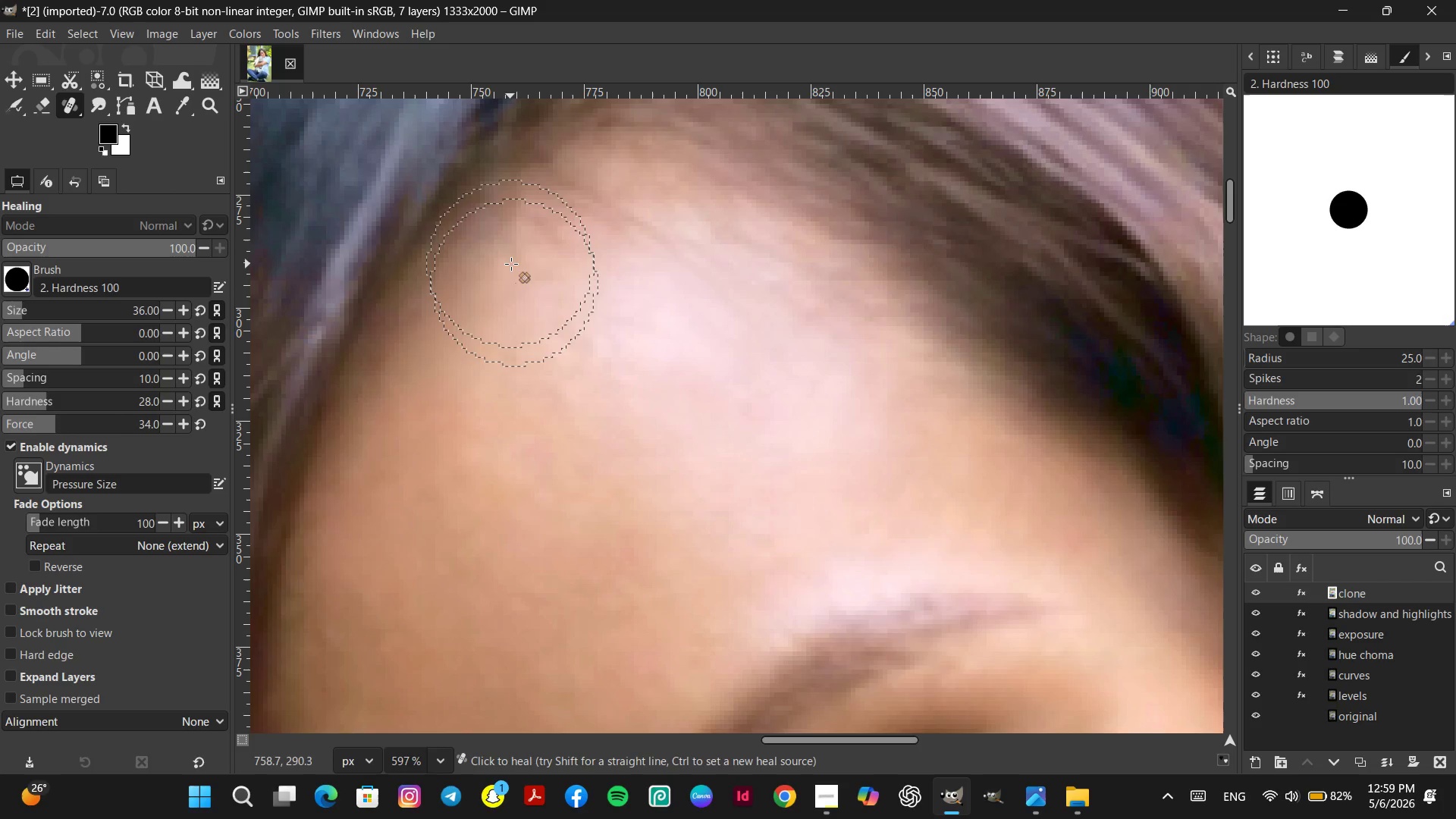 
double_click([511, 264])
 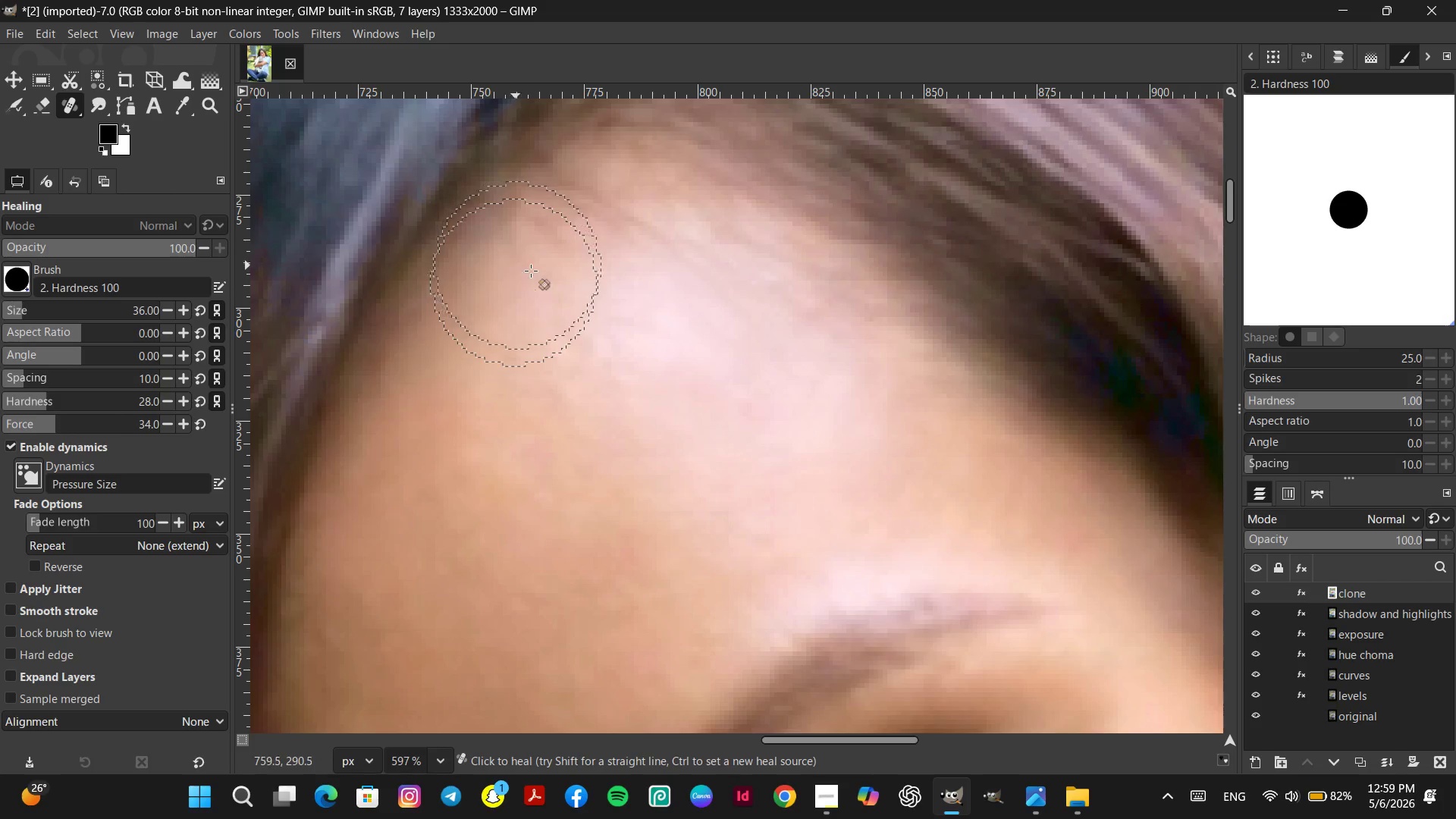 
hold_key(key=ControlLeft, duration=0.34)
left_click([548, 277])
 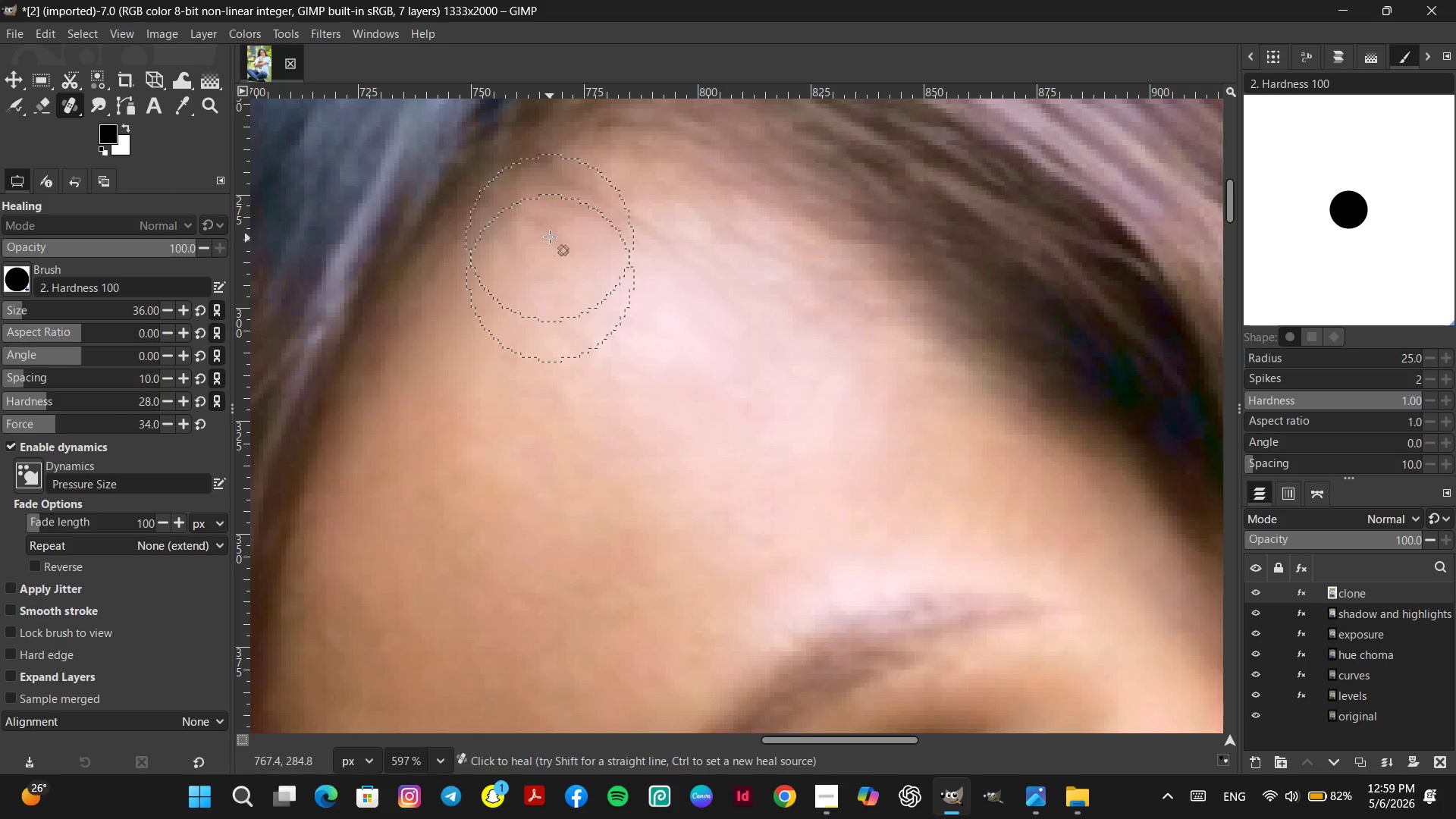 
double_click([550, 237])
 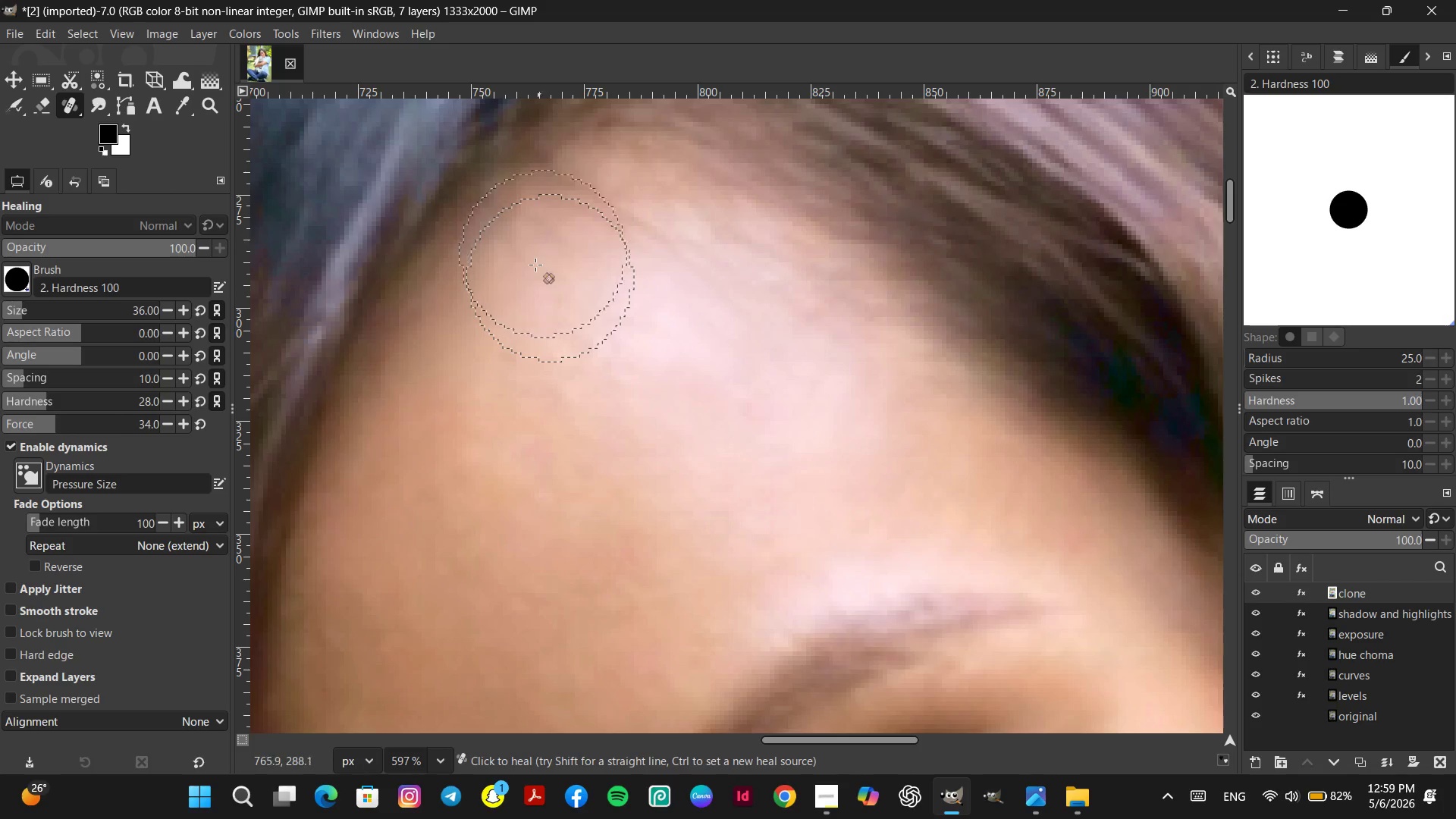 
key(Control+ControlLeft)
 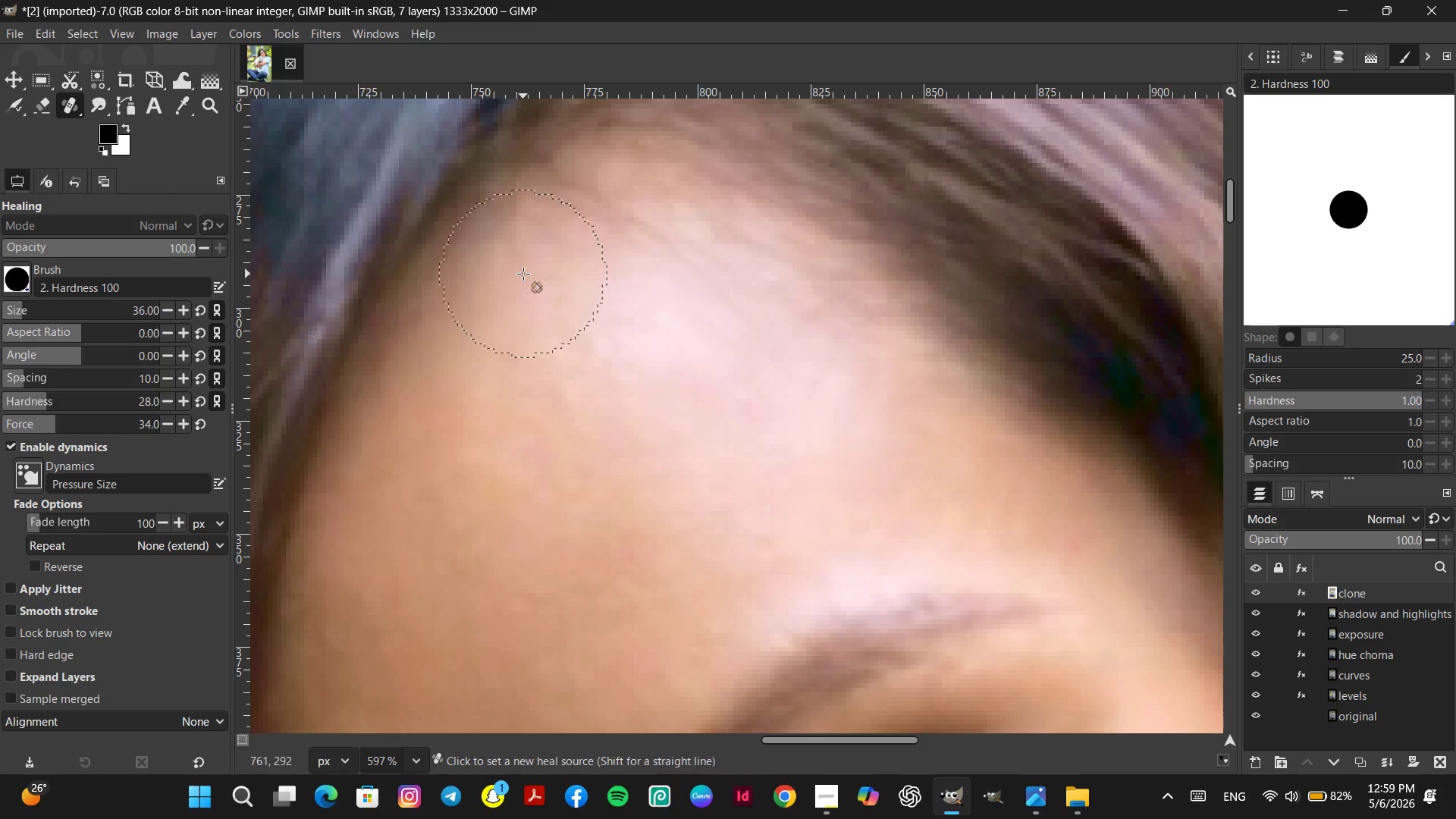 
left_click([523, 274])
 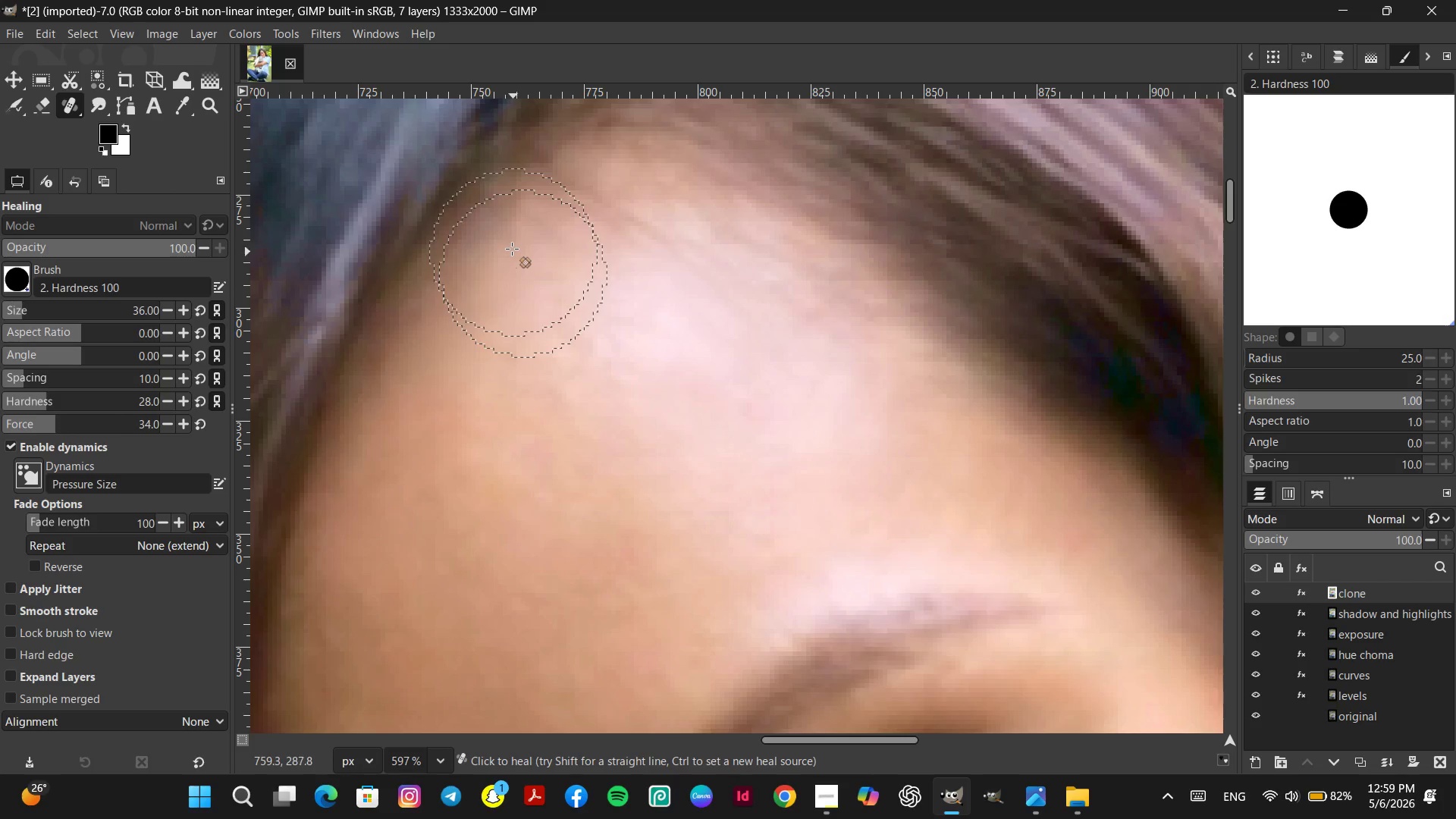 
double_click([512, 249])
 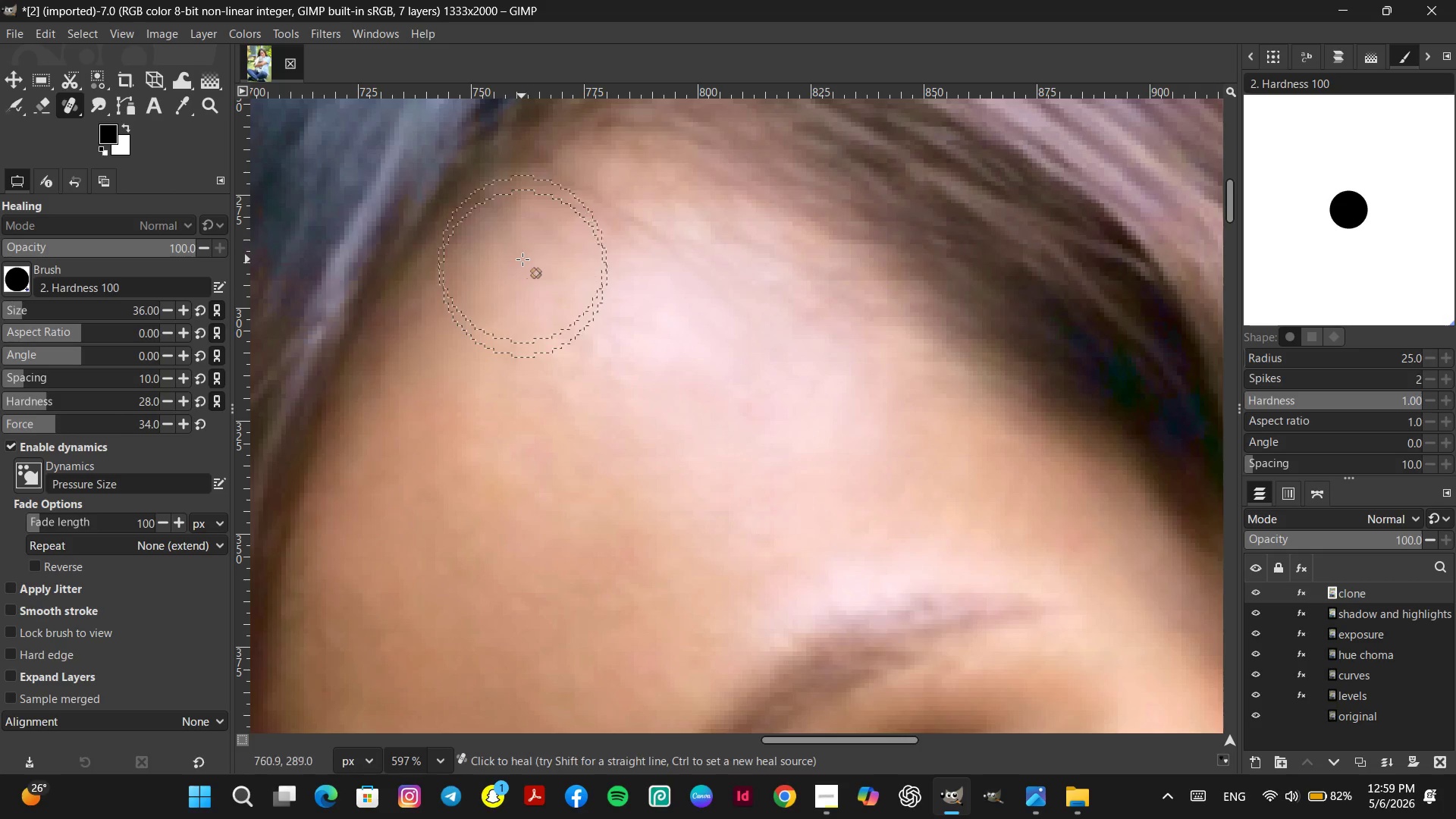 
key(Control+ControlLeft)
 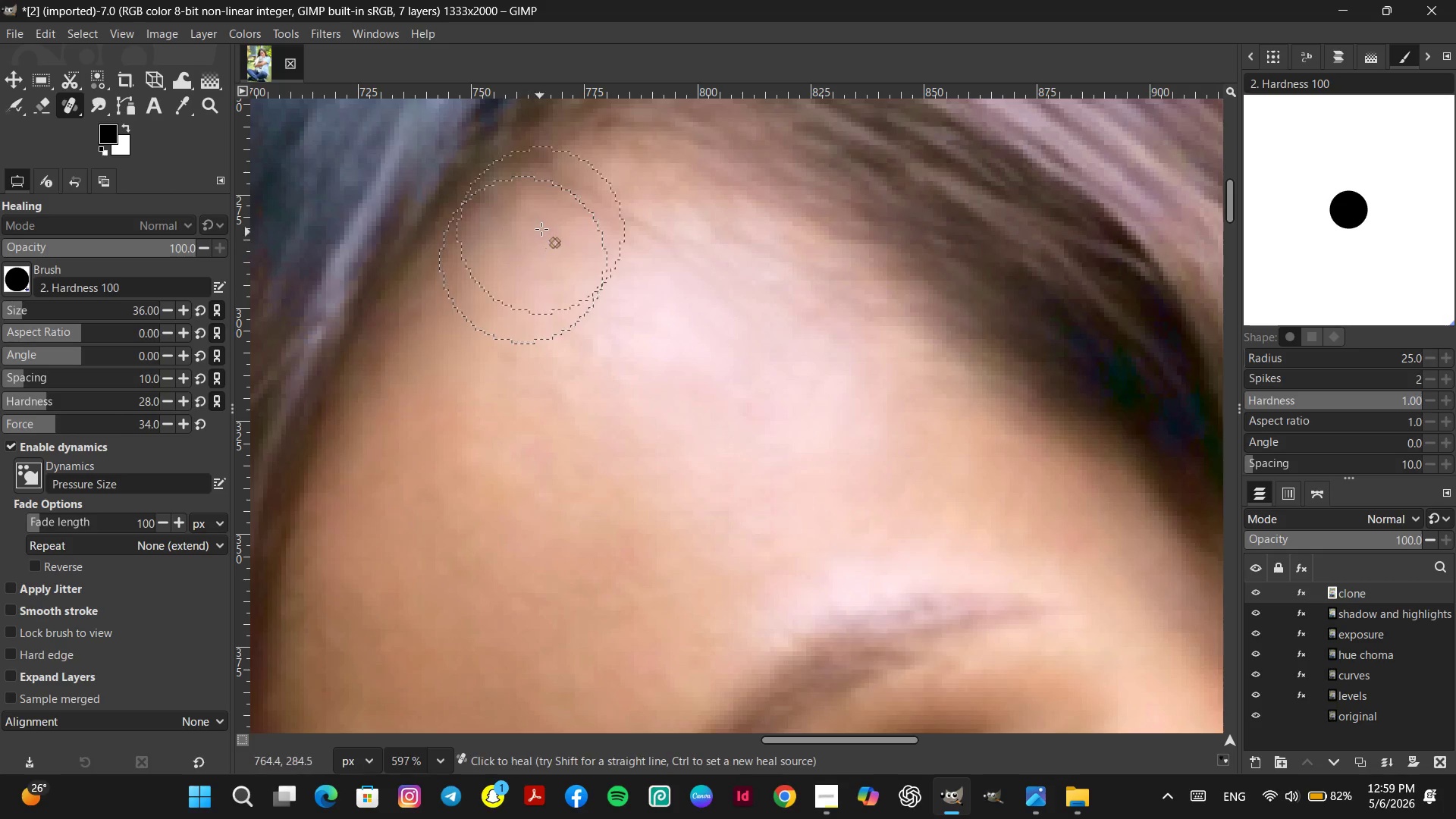 
double_click([541, 229])
 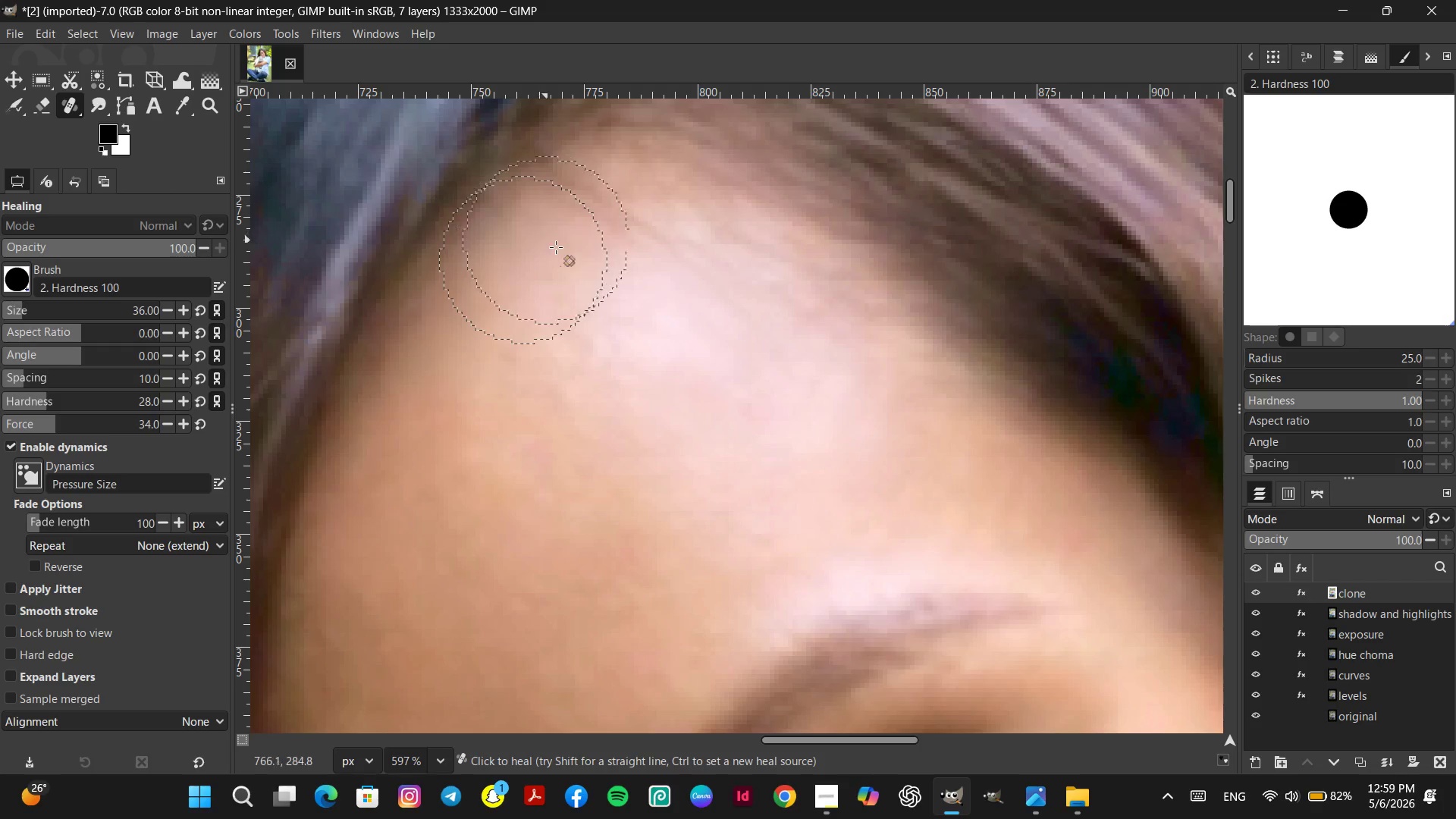 
hold_key(key=ControlLeft, duration=0.61)
left_click([566, 263])
 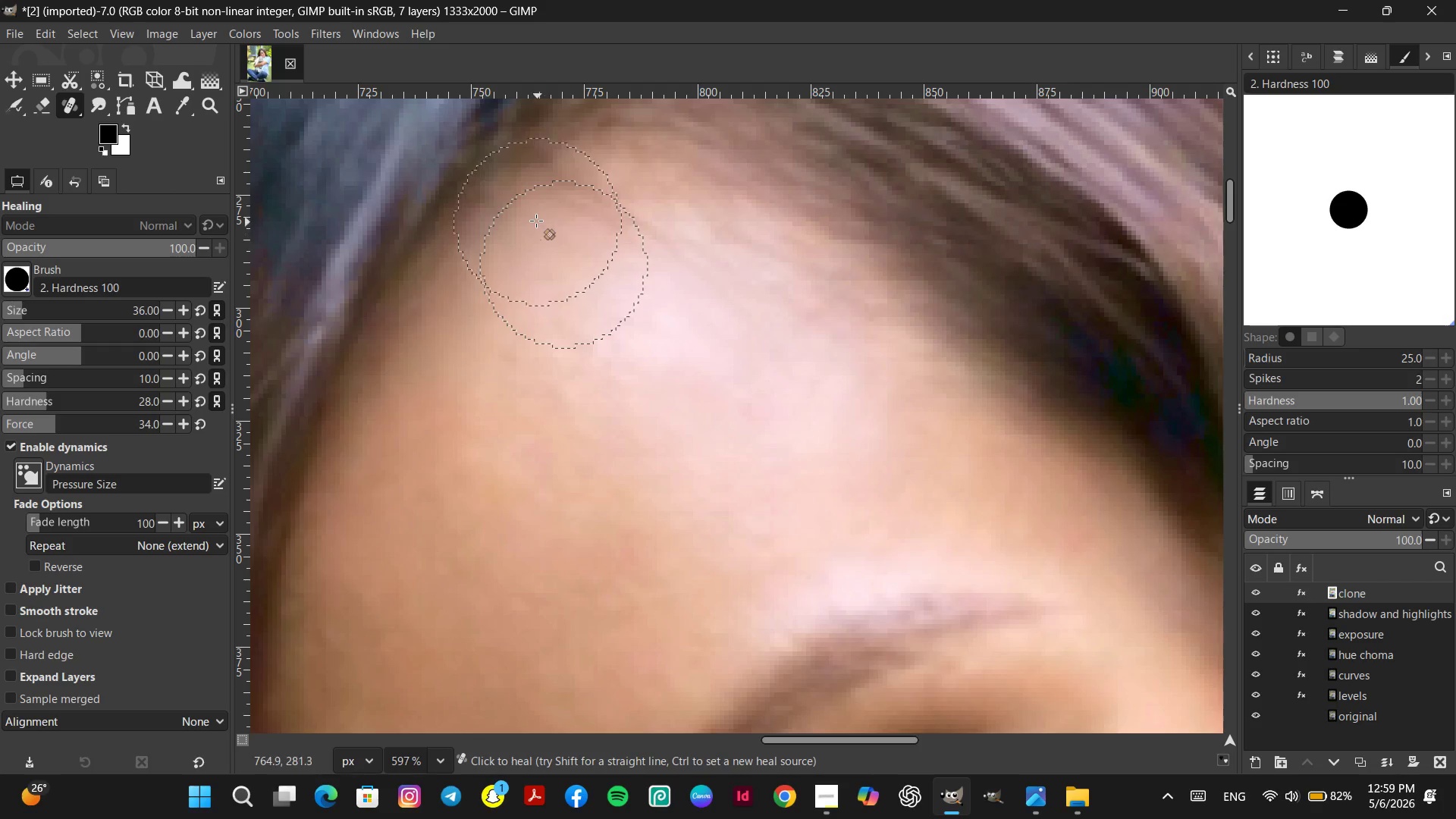 
left_click([535, 220])
 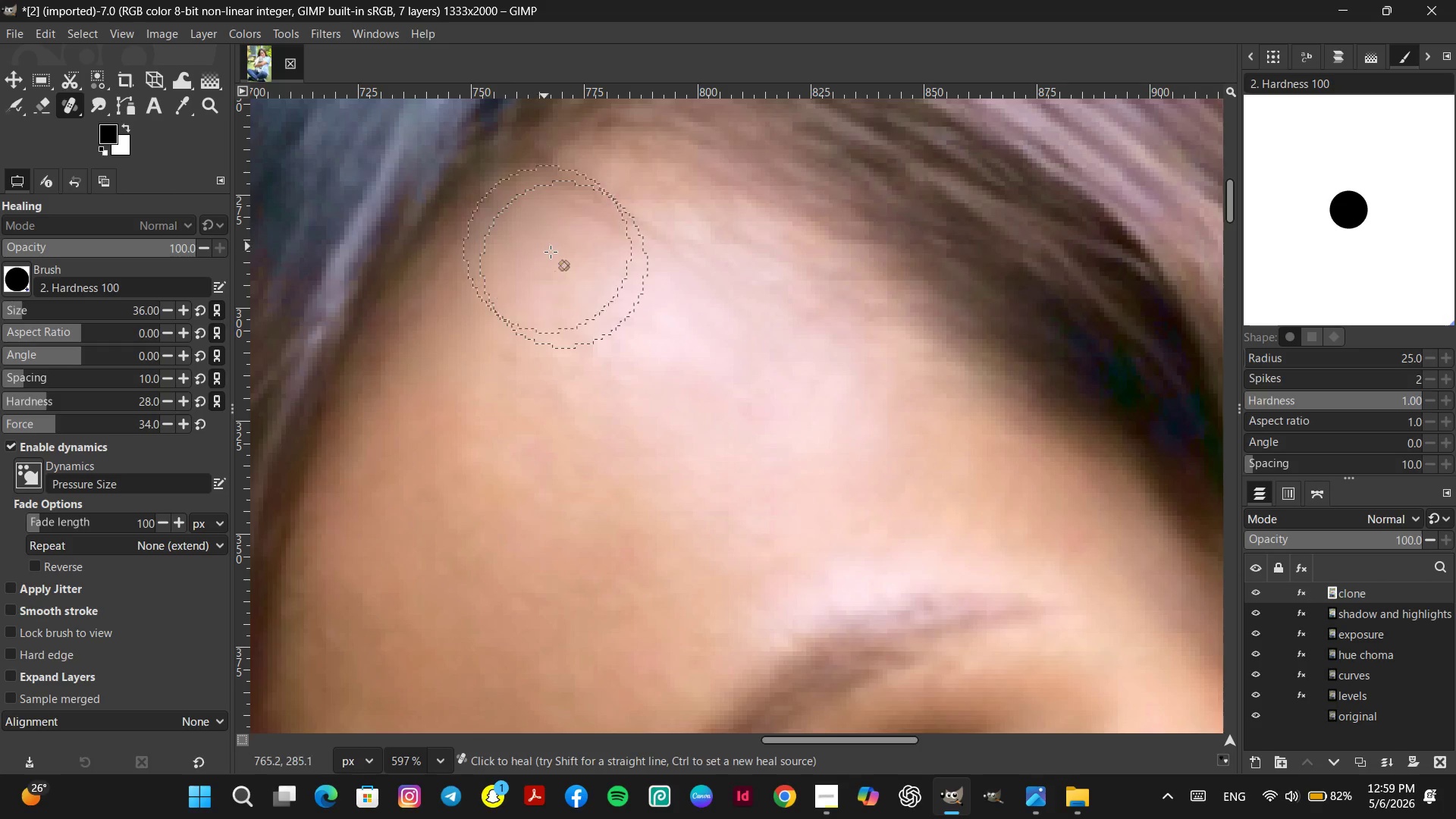 
hold_key(key=ControlLeft, duration=0.67)
 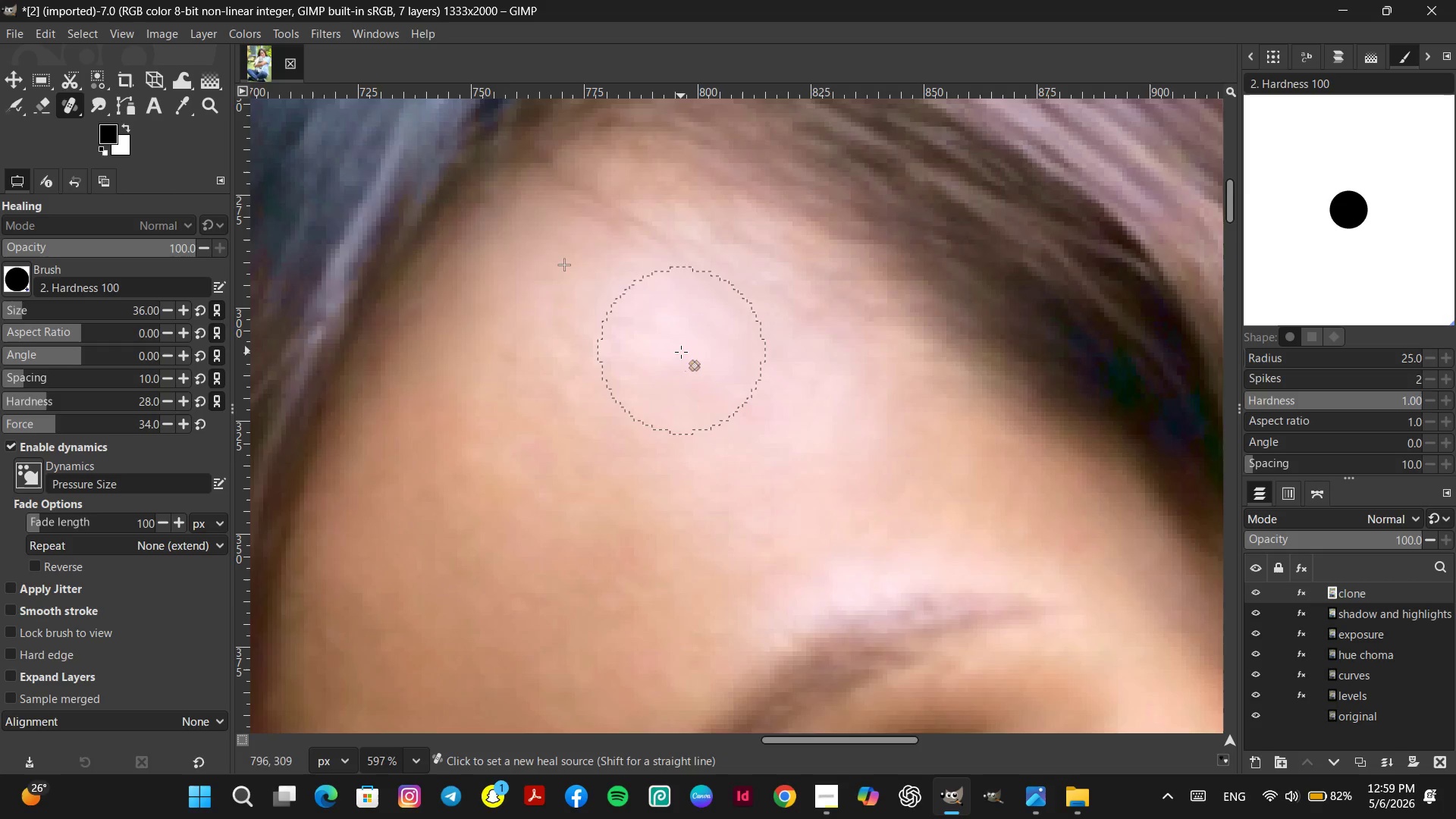 
hold_key(key=ControlLeft, duration=0.94)
scroll: coordinate [673, 359], scroll_direction: down, amount: 11.0
 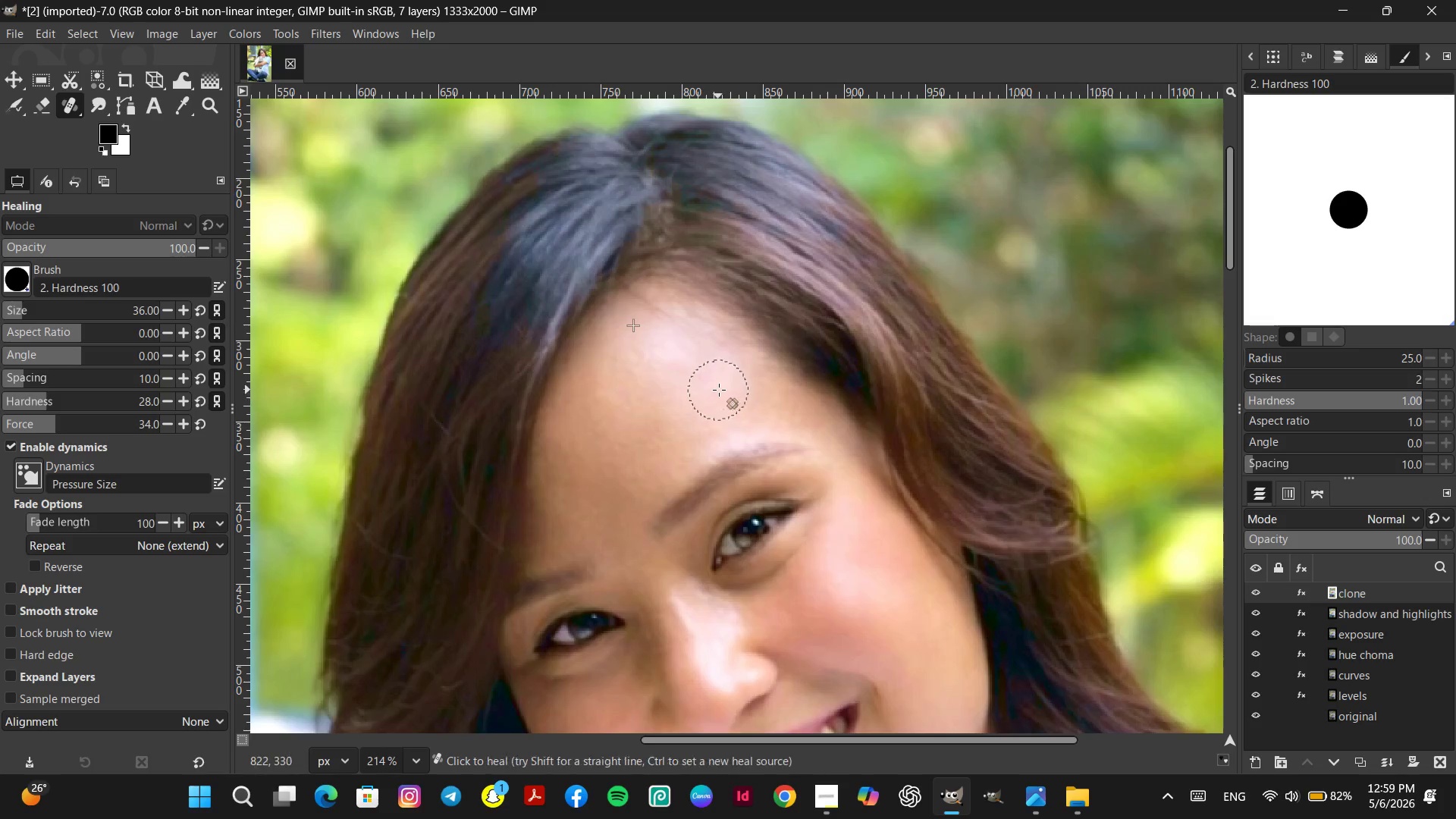 
hold_key(key=ControlLeft, duration=1.66)
scroll: coordinate [756, 385], scroll_direction: up, amount: 9.0
 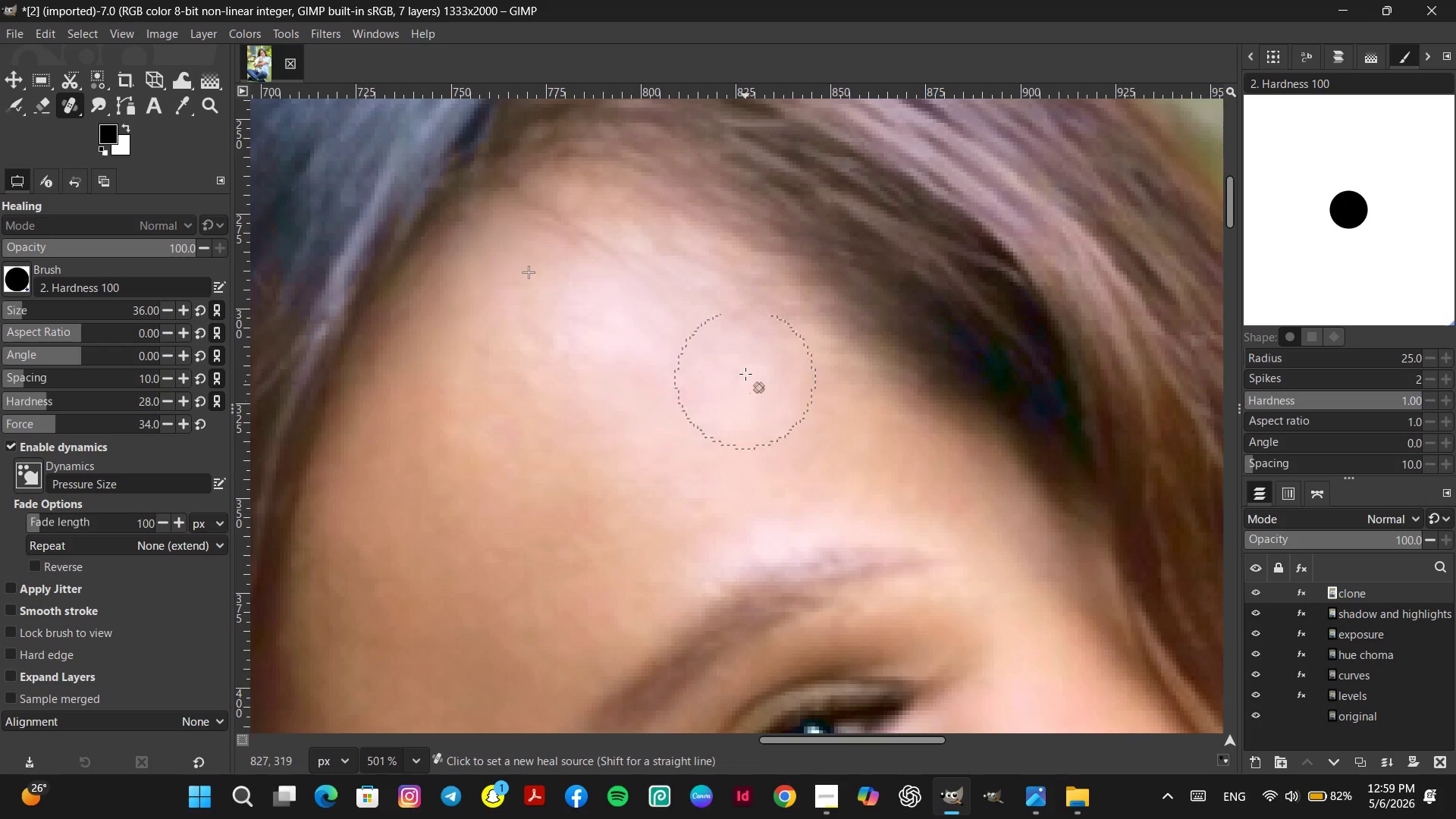 
left_click([745, 365])
 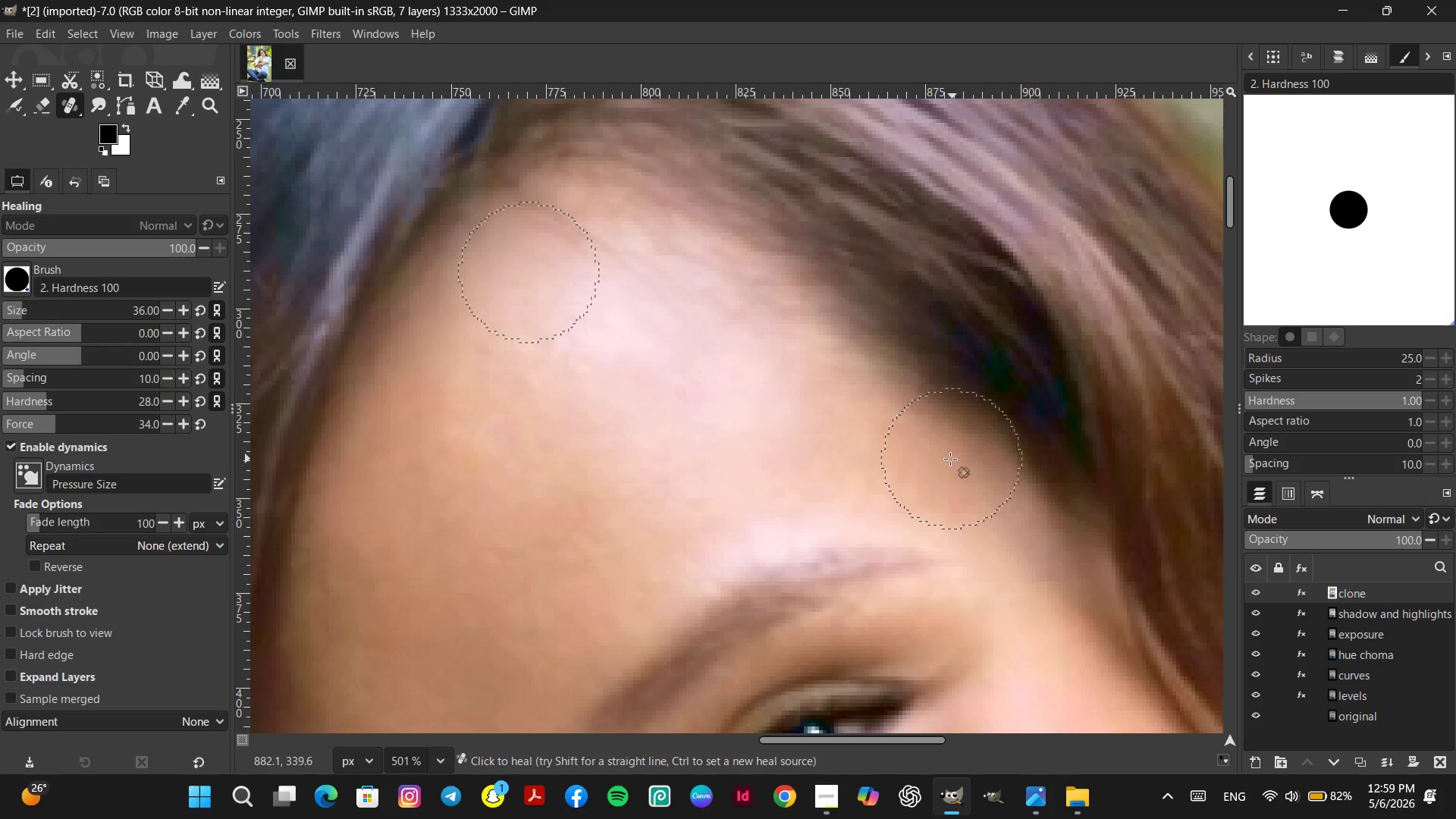 
hold_key(key=ControlLeft, duration=1.19)
 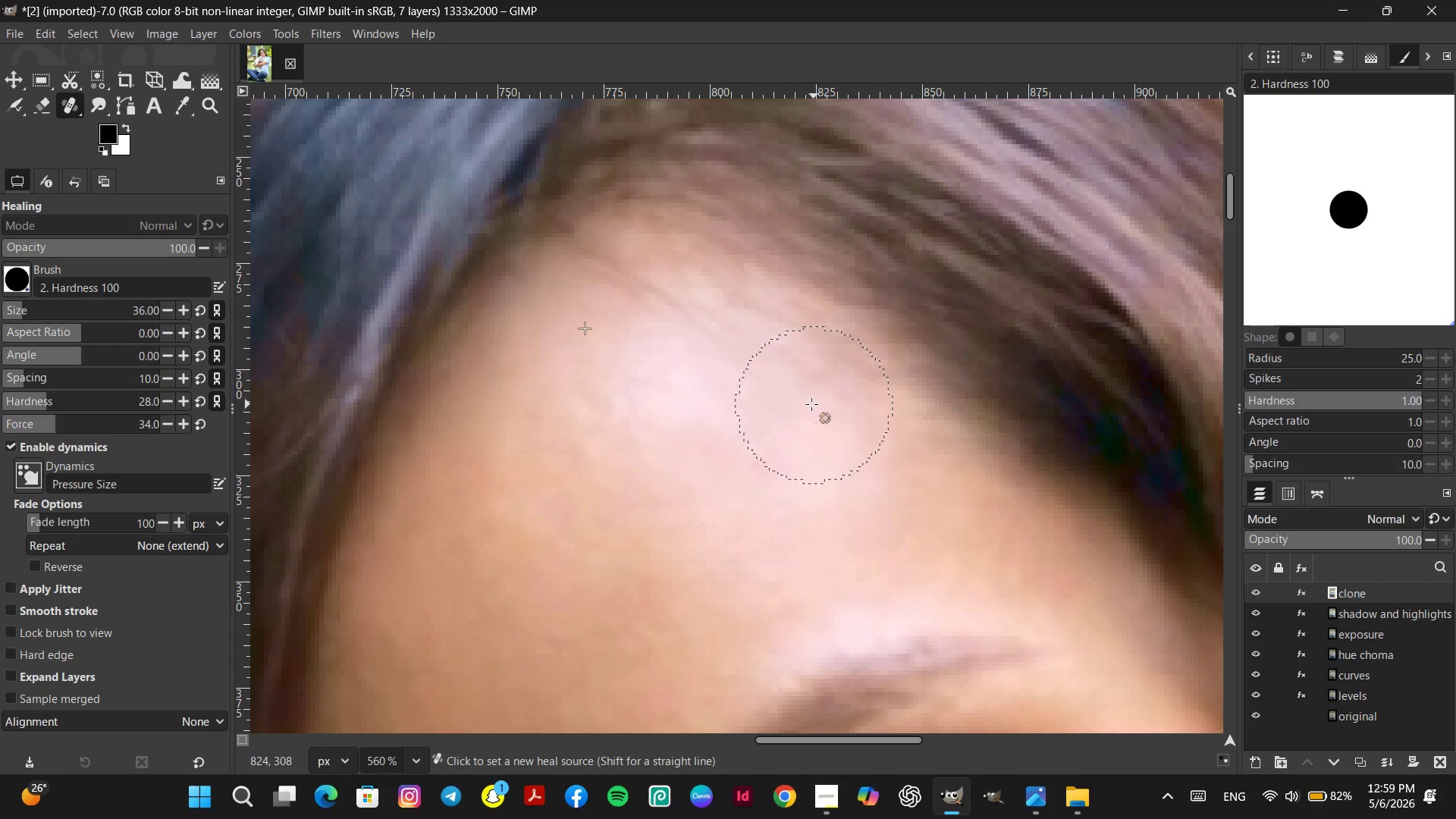 
hold_key(key=ControlLeft, duration=0.7)
 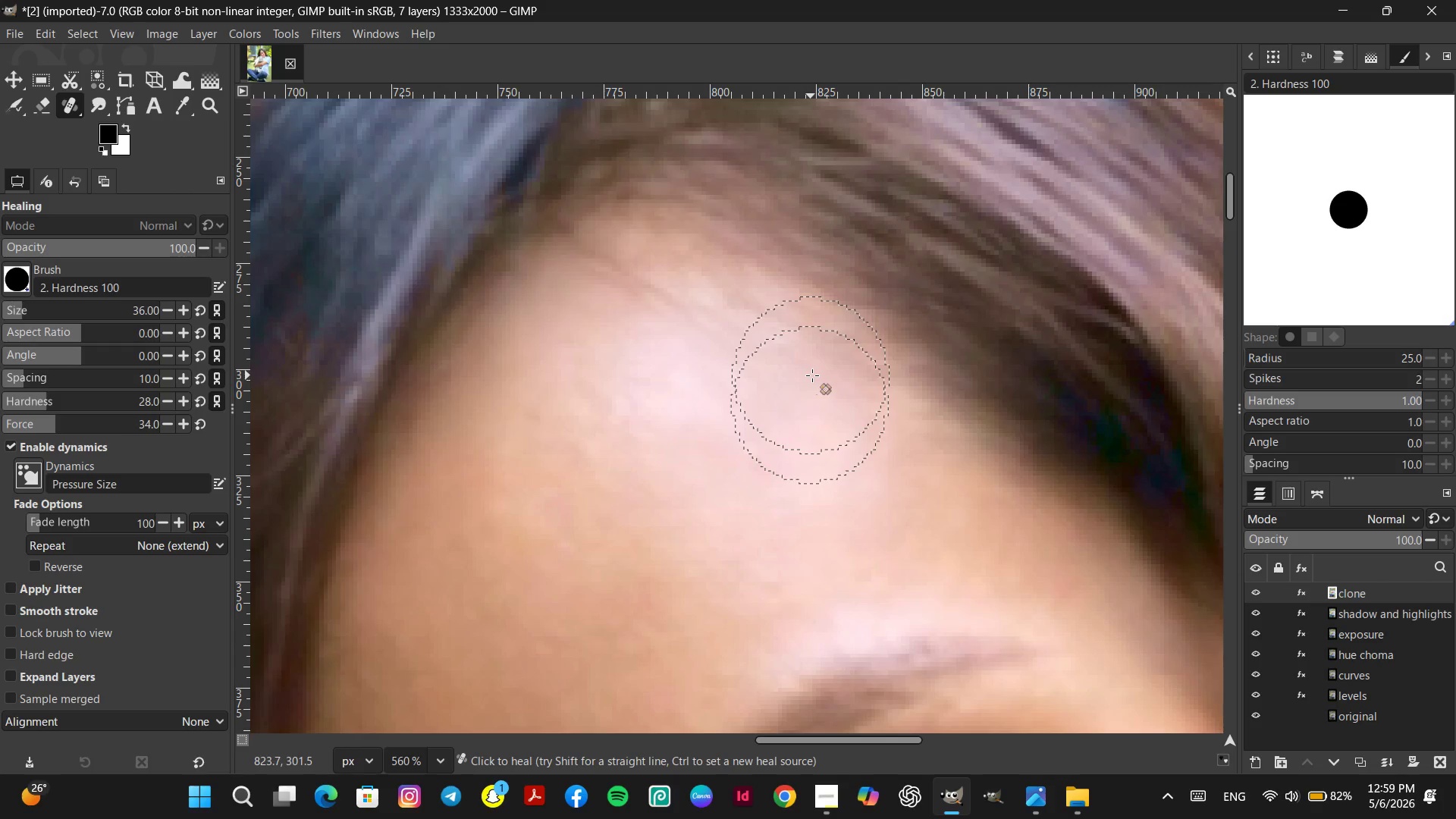 
scroll: coordinate [846, 387], scroll_direction: up, amount: 1.0
 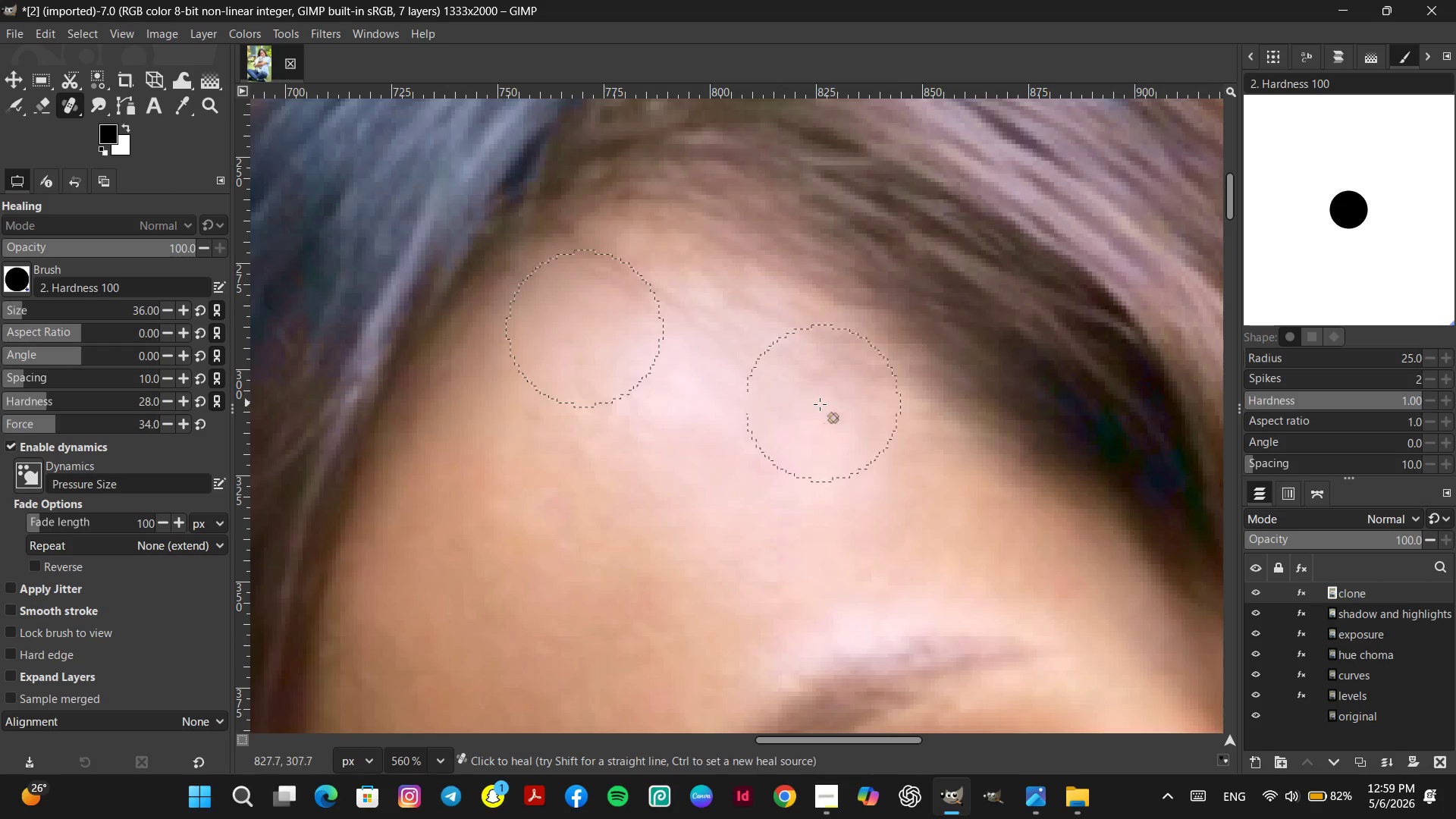 
left_click([808, 406])
 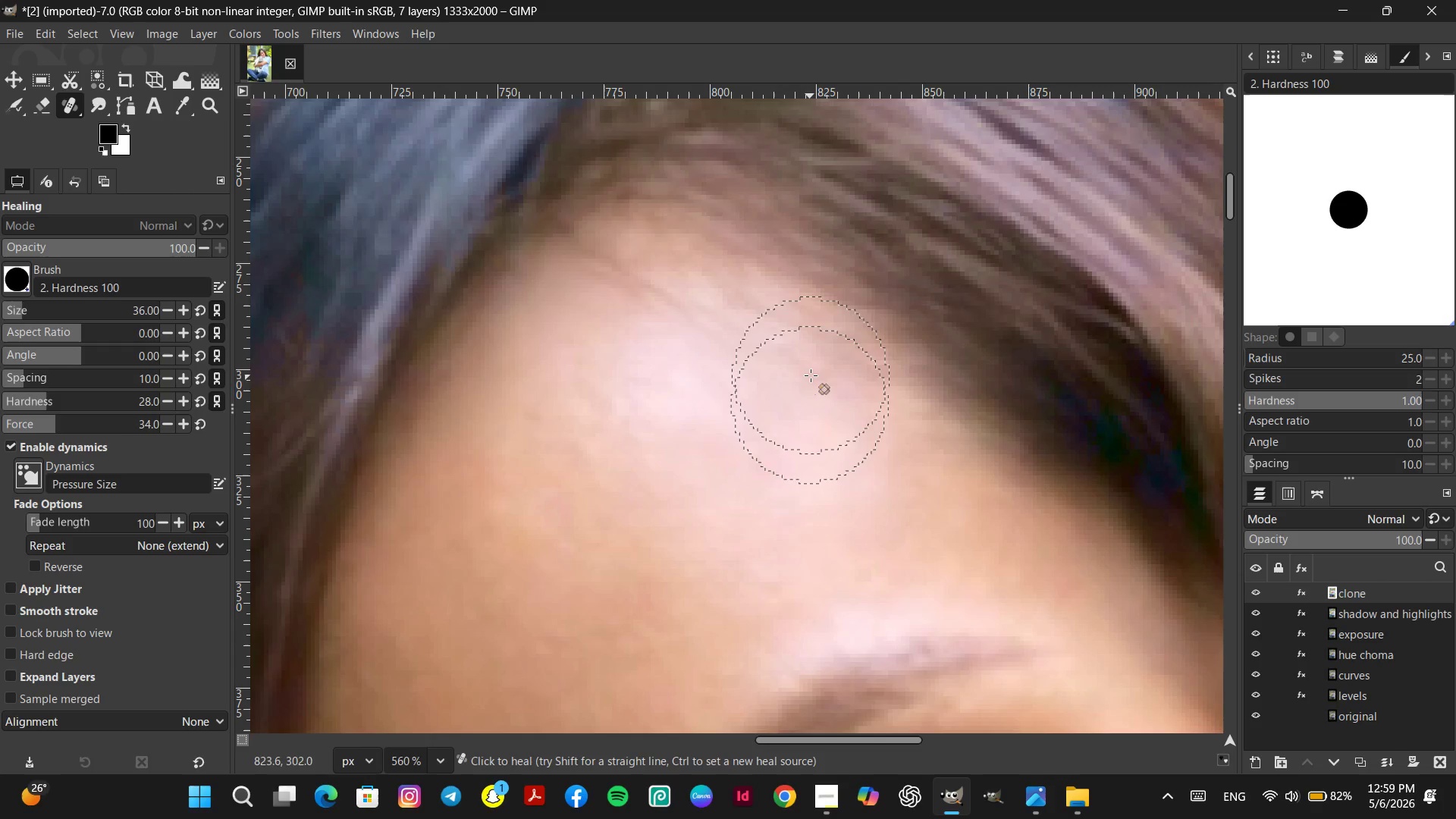 
double_click([811, 375])
 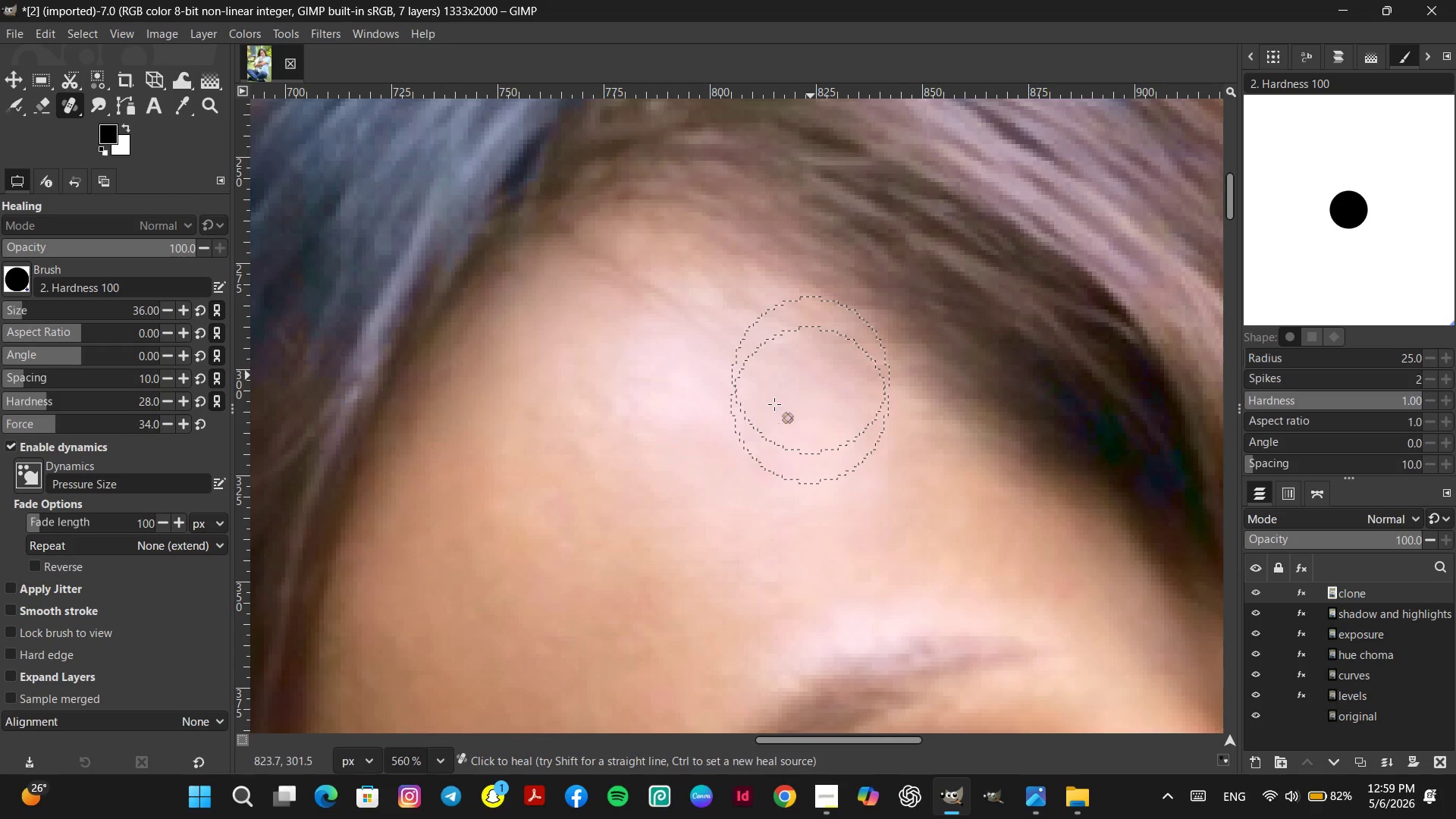 
hold_key(key=ControlLeft, duration=0.31)
left_click([774, 404])
 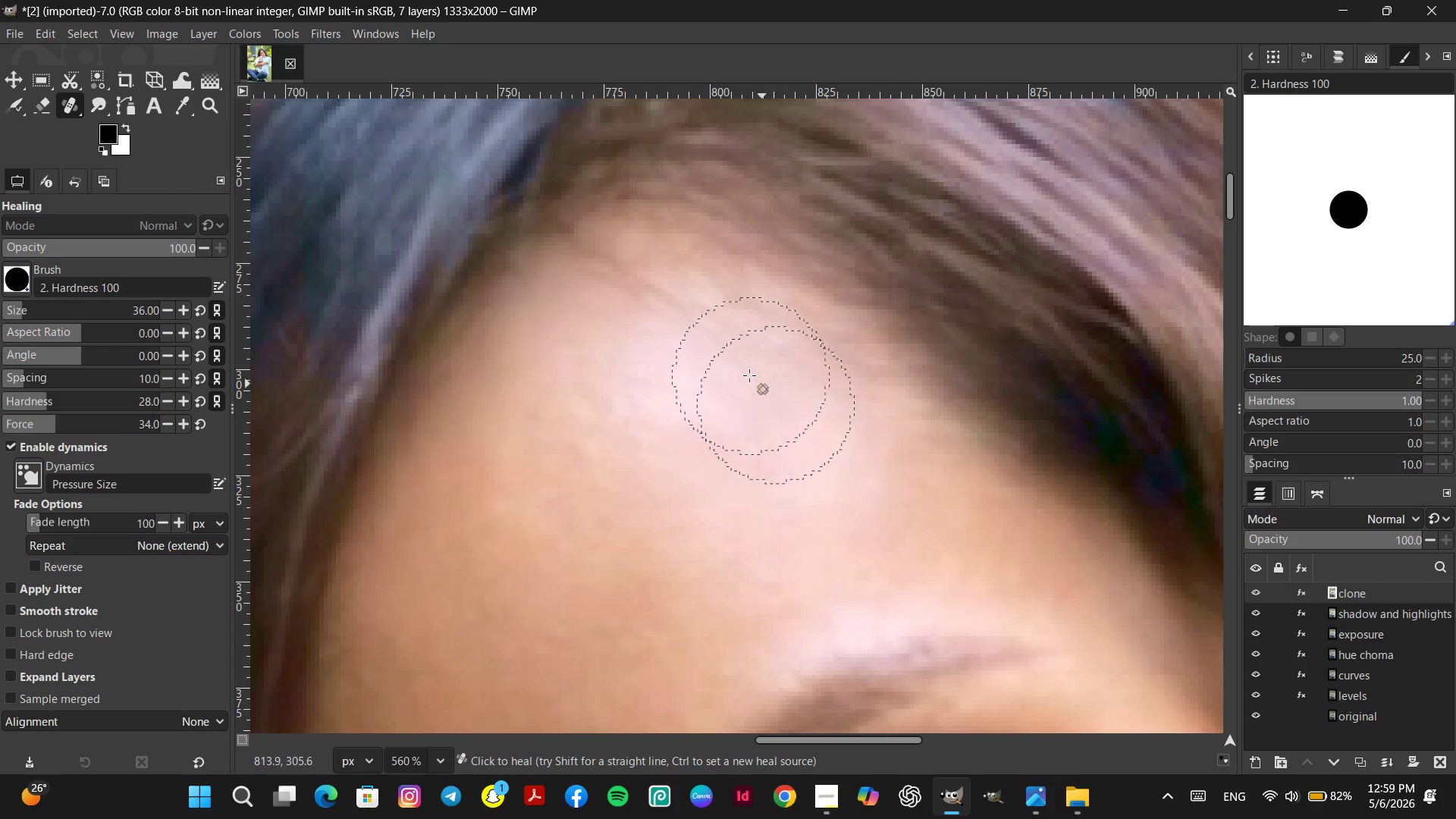 
double_click([749, 375])
 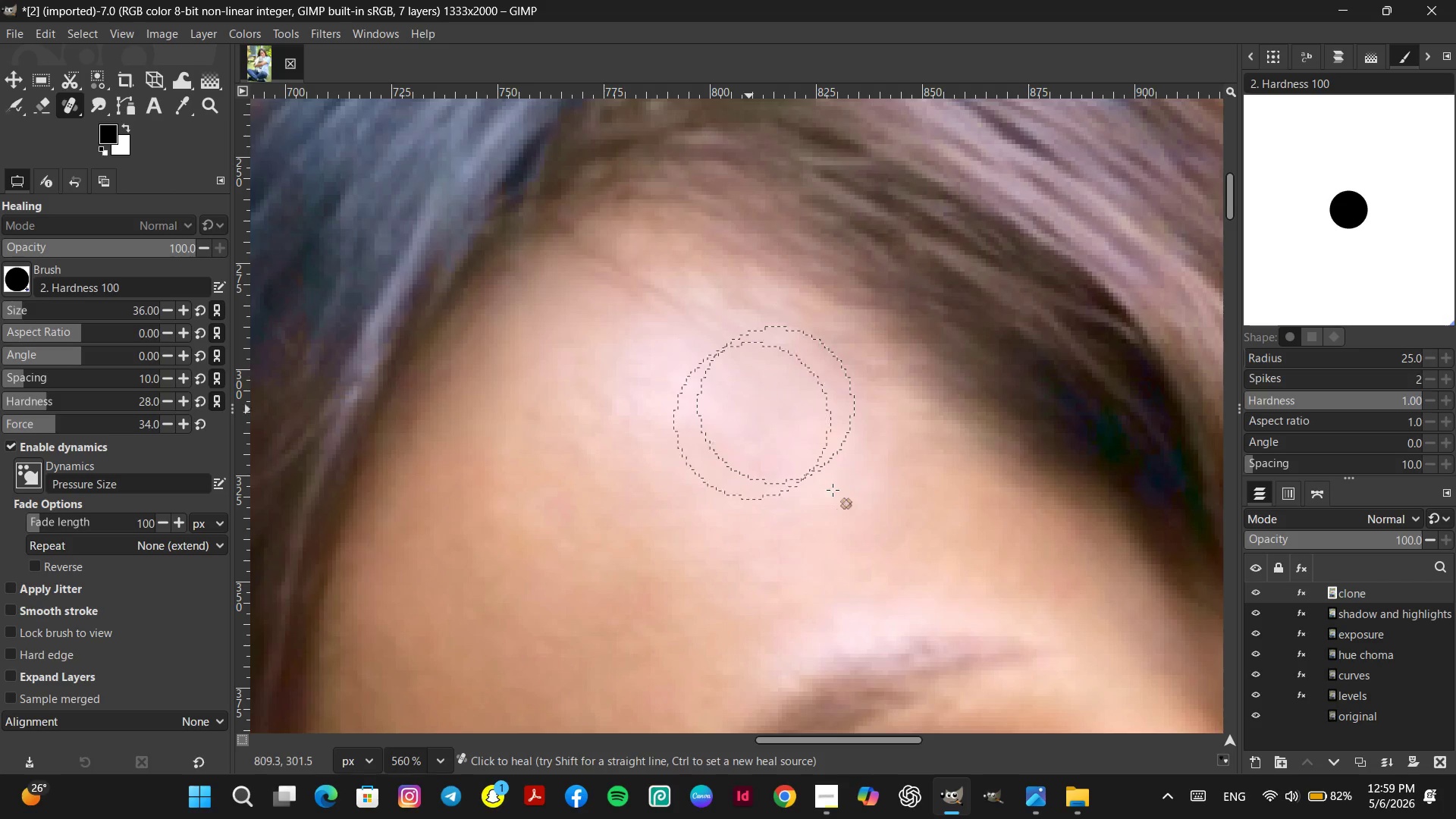 
hold_key(key=ControlLeft, duration=0.72)
 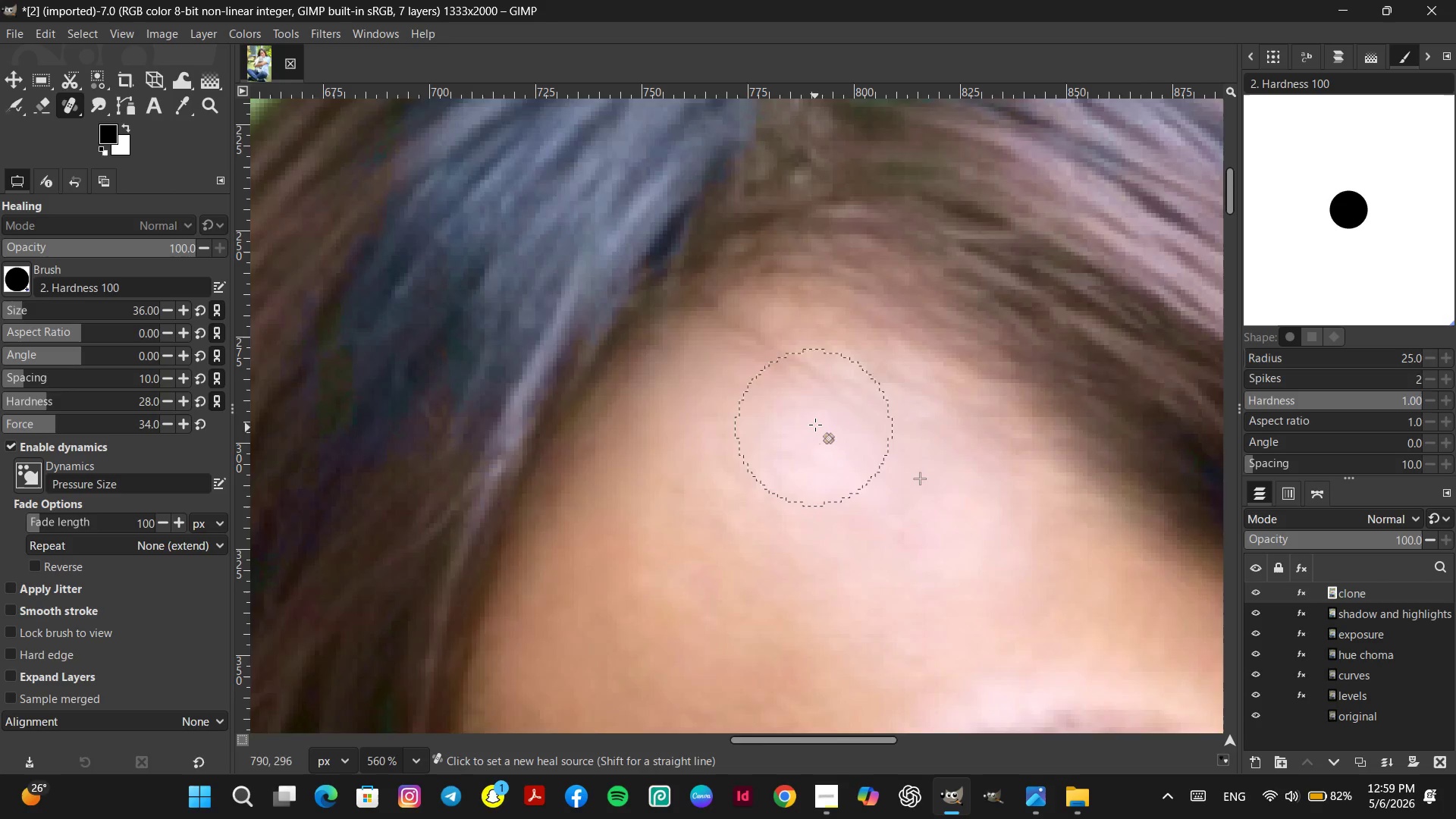 
hold_key(key=ControlLeft, duration=1.39)
 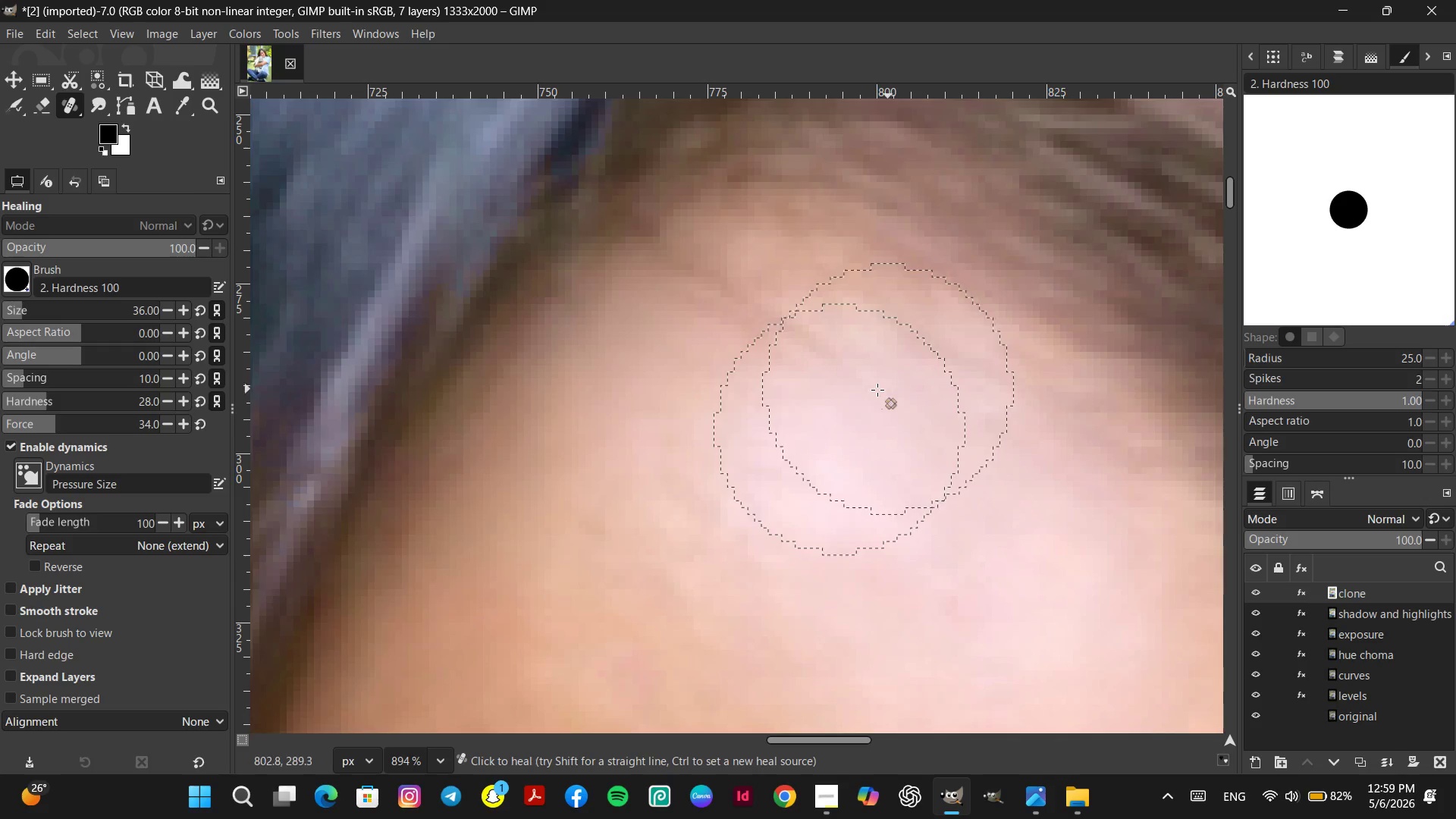 
scroll: coordinate [1028, 542], scroll_direction: down, amount: 6.0
 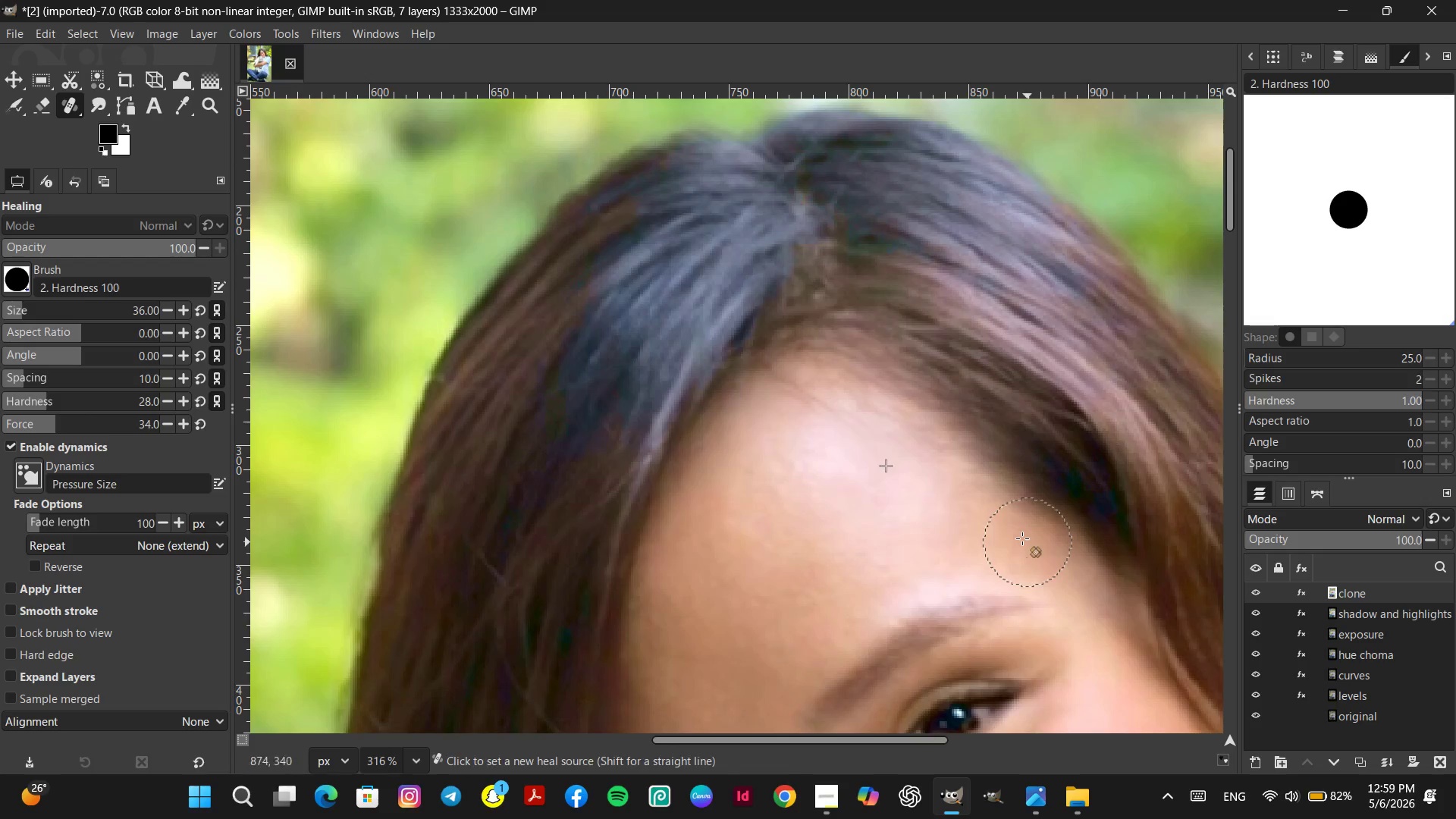 
scroll: coordinate [817, 423], scroll_direction: up, amount: 11.0
 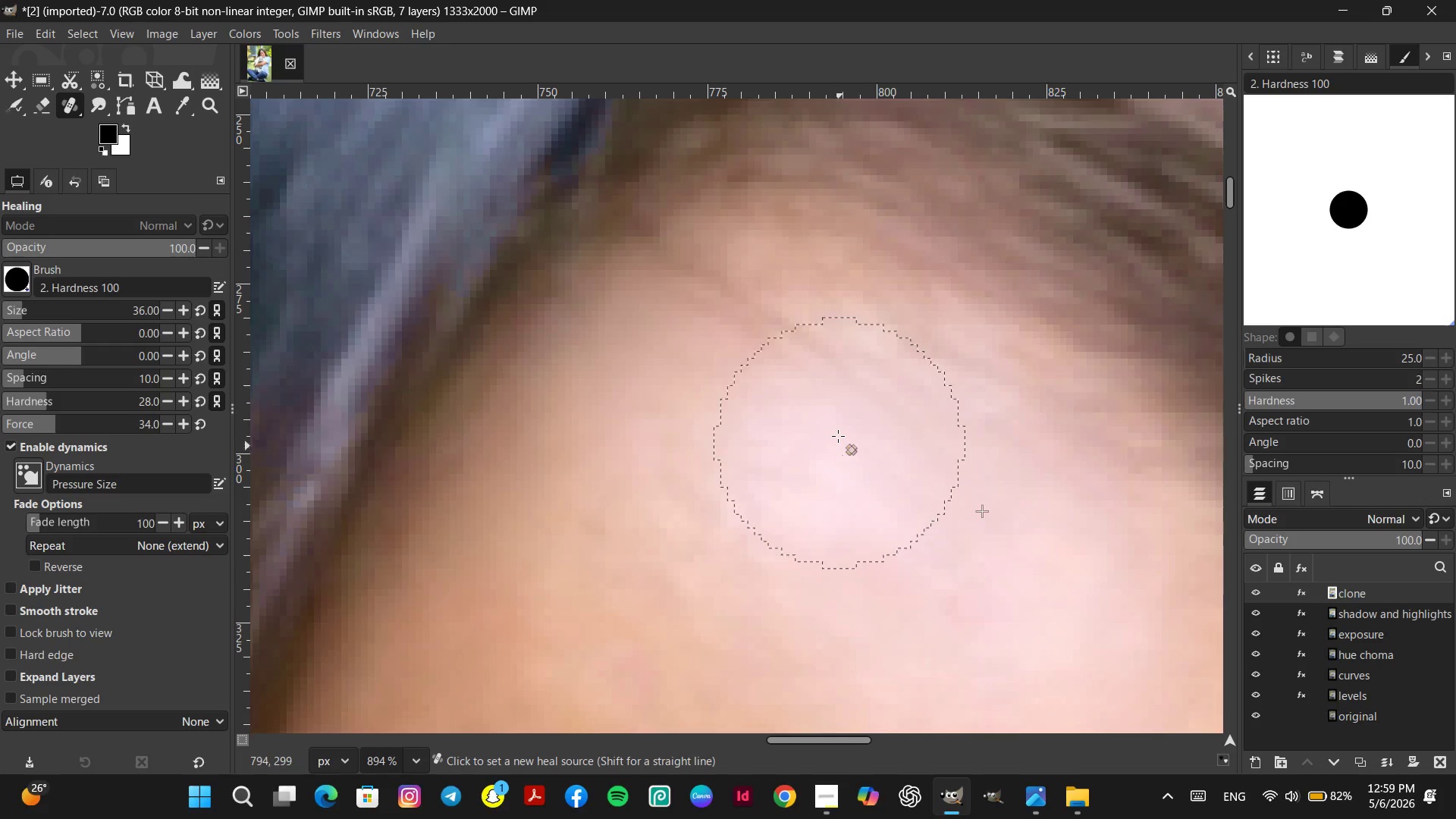 
left_click([836, 431])
 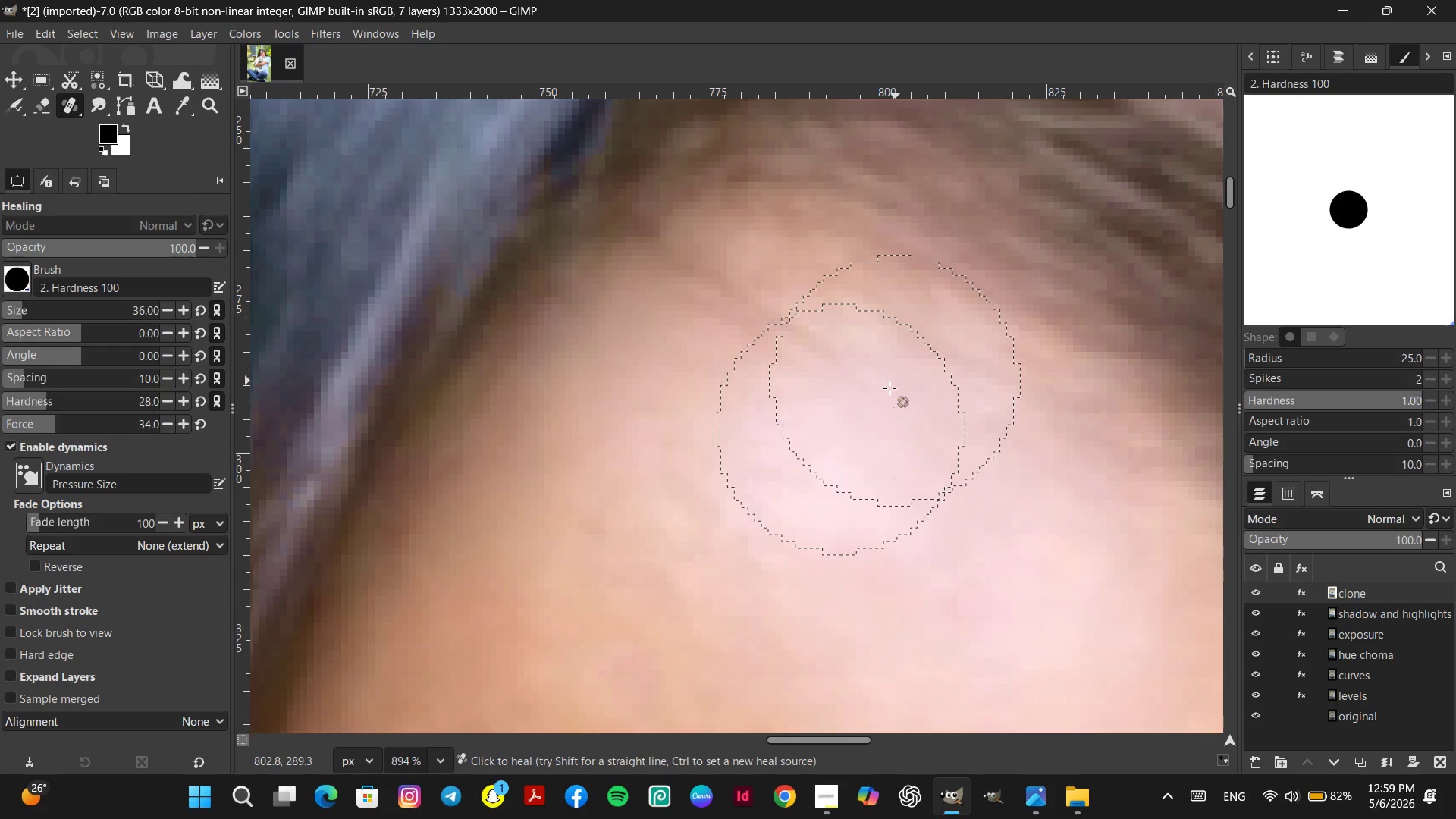 
hold_key(key=ControlLeft, duration=0.42)
 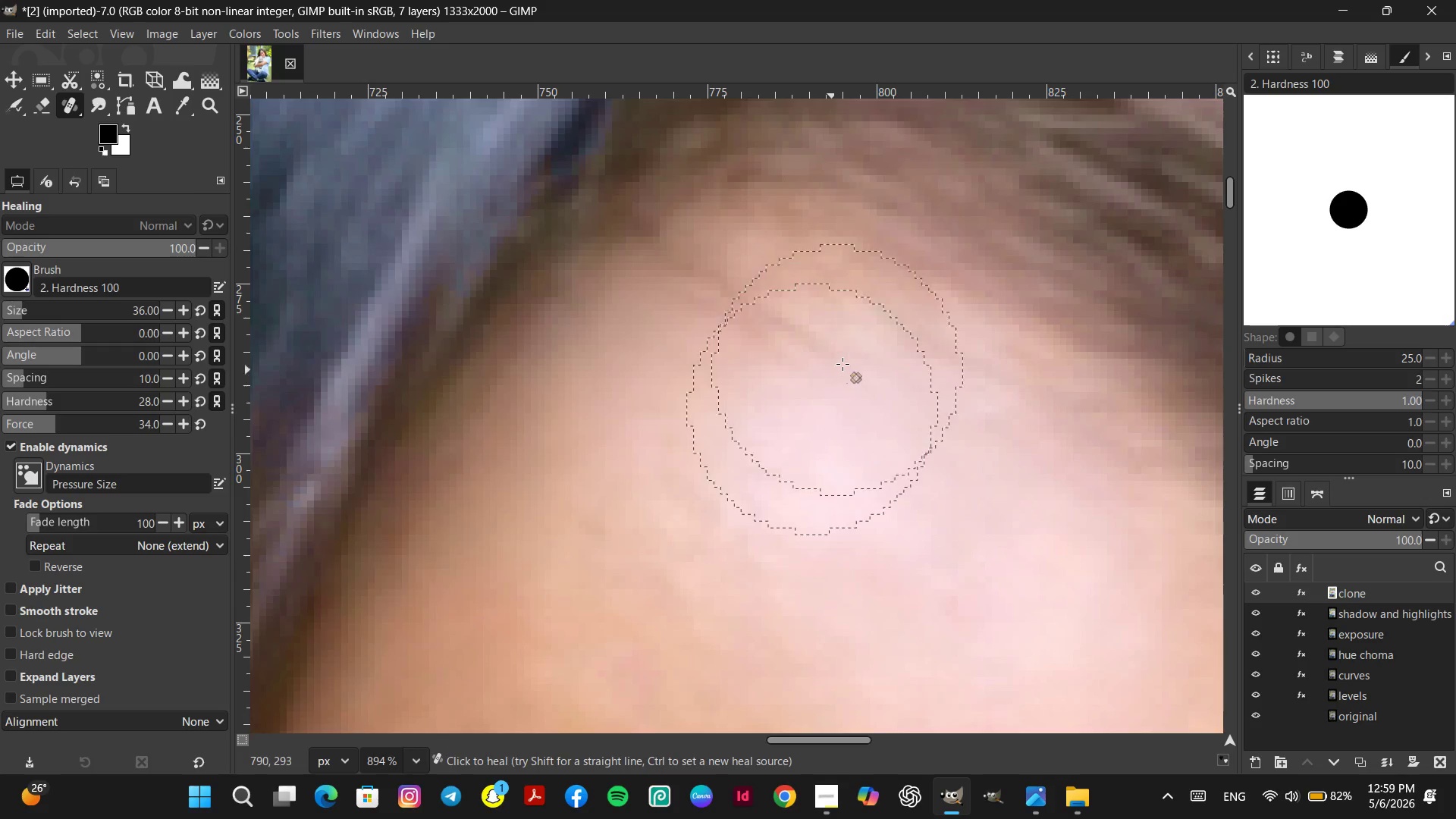 
double_click([843, 364])
 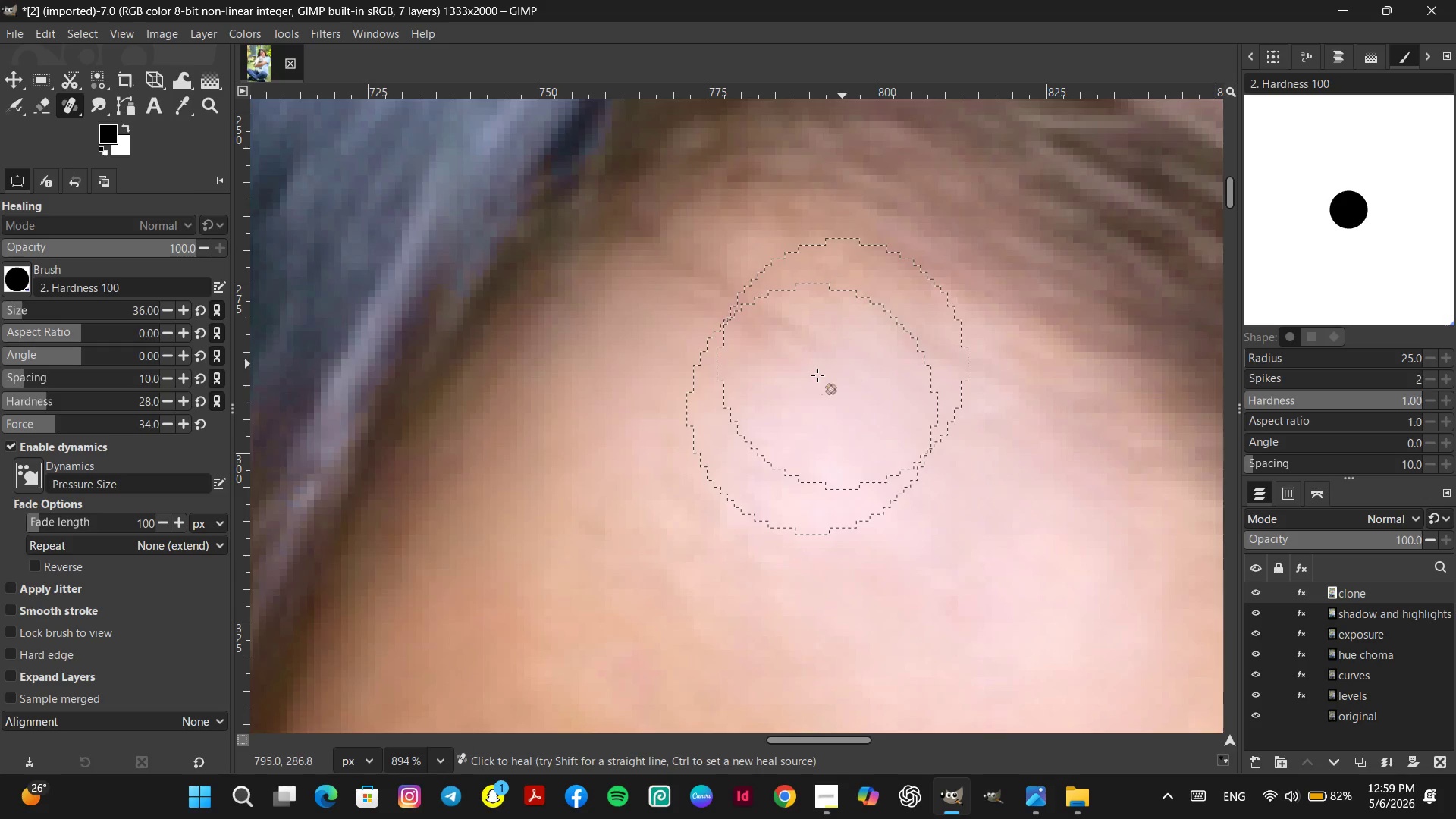 
key(Control+ControlLeft)
 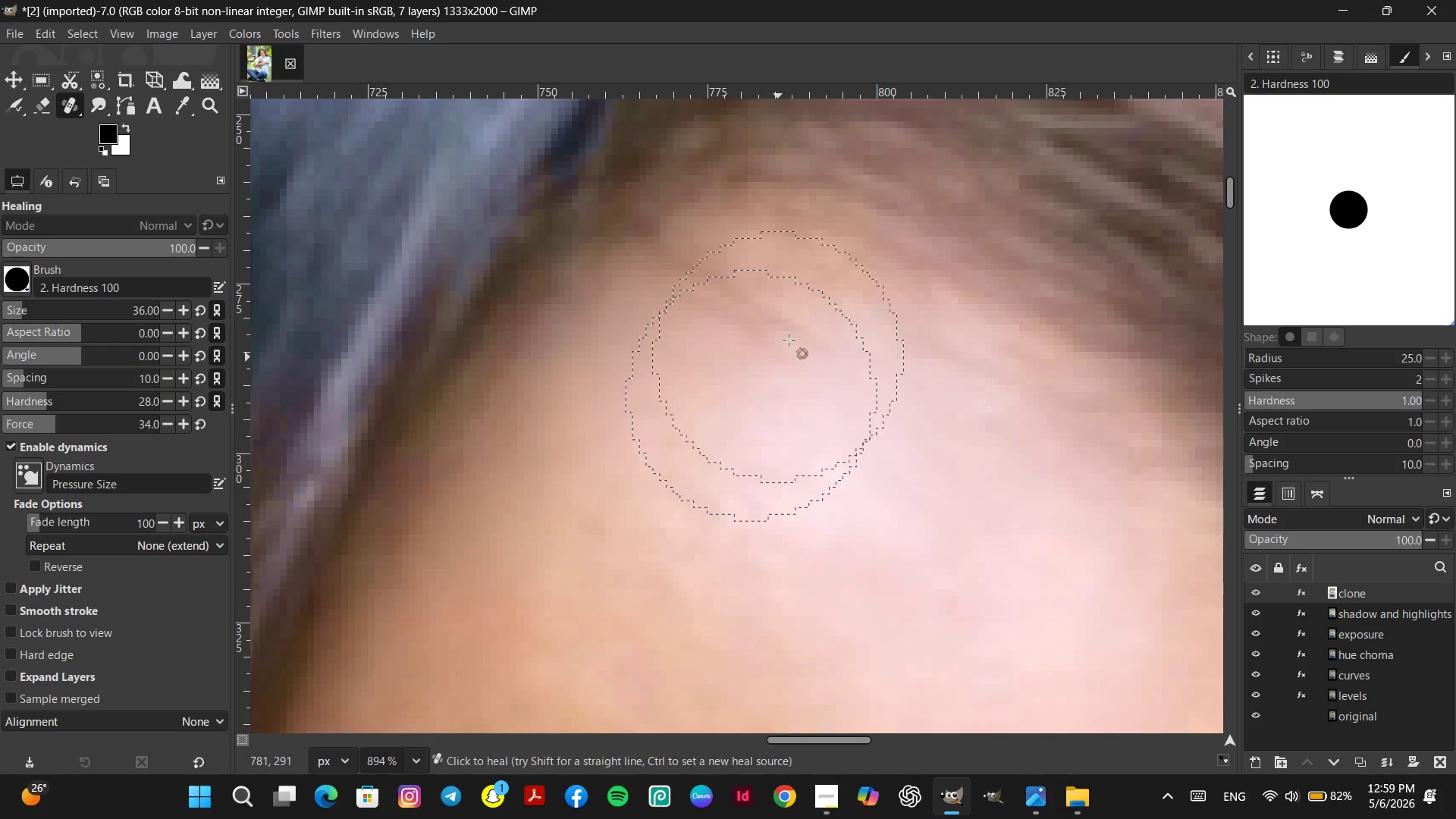 
triple_click([789, 340])
 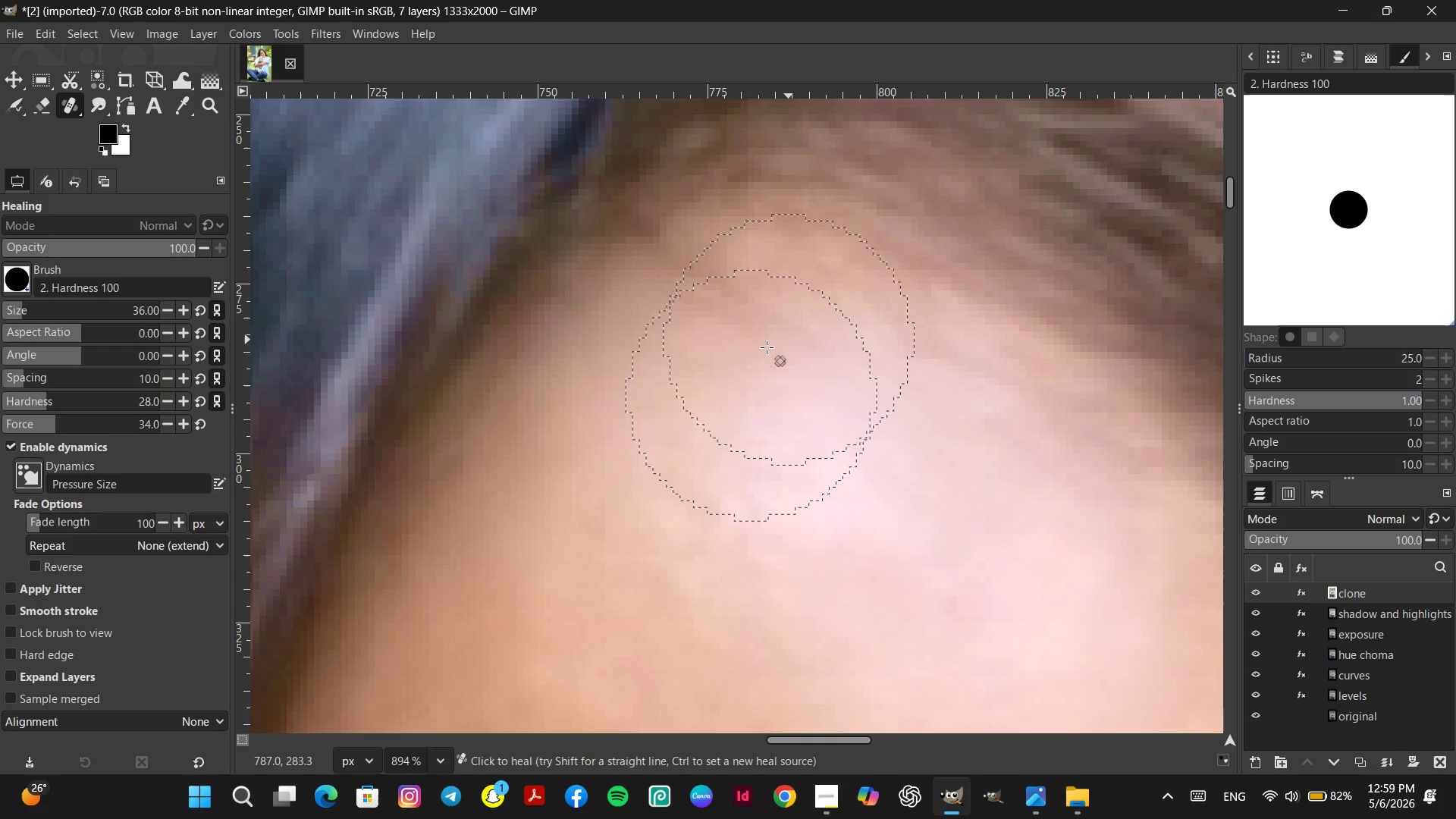 
hold_key(key=ControlLeft, duration=0.38)
 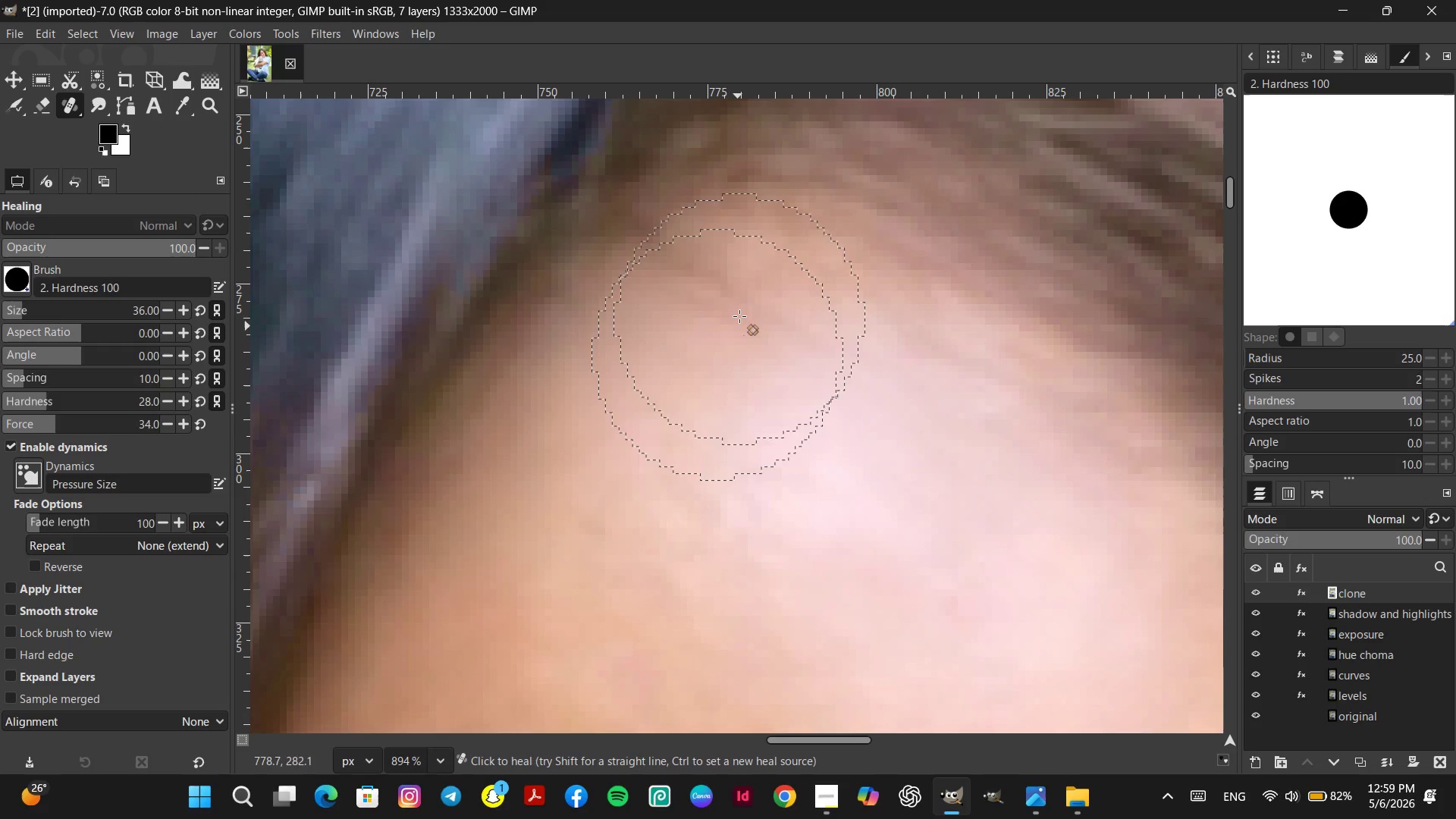 
triple_click([739, 315])
 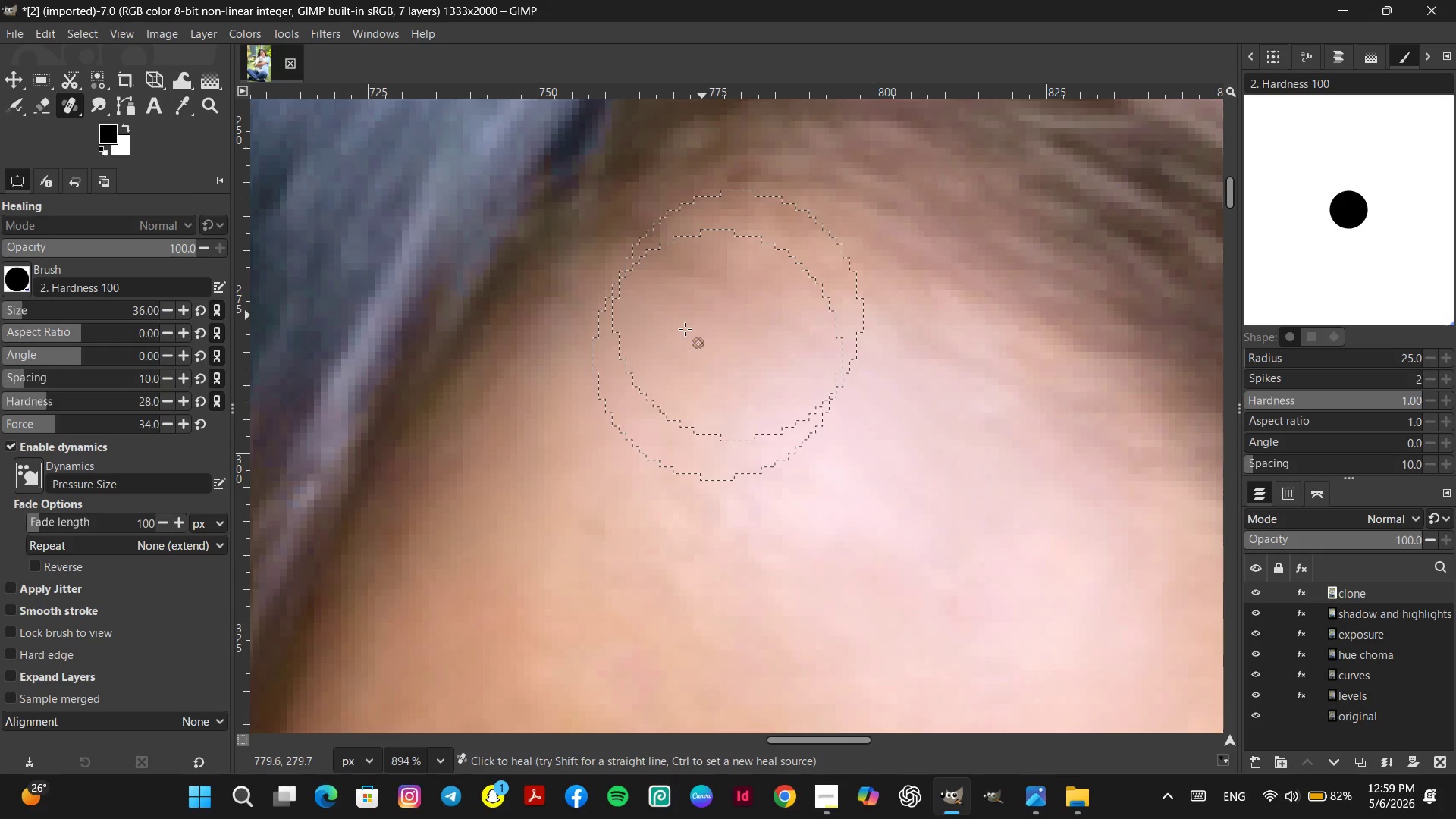 
hold_key(key=ControlLeft, duration=0.38)
triple_click([664, 326])
 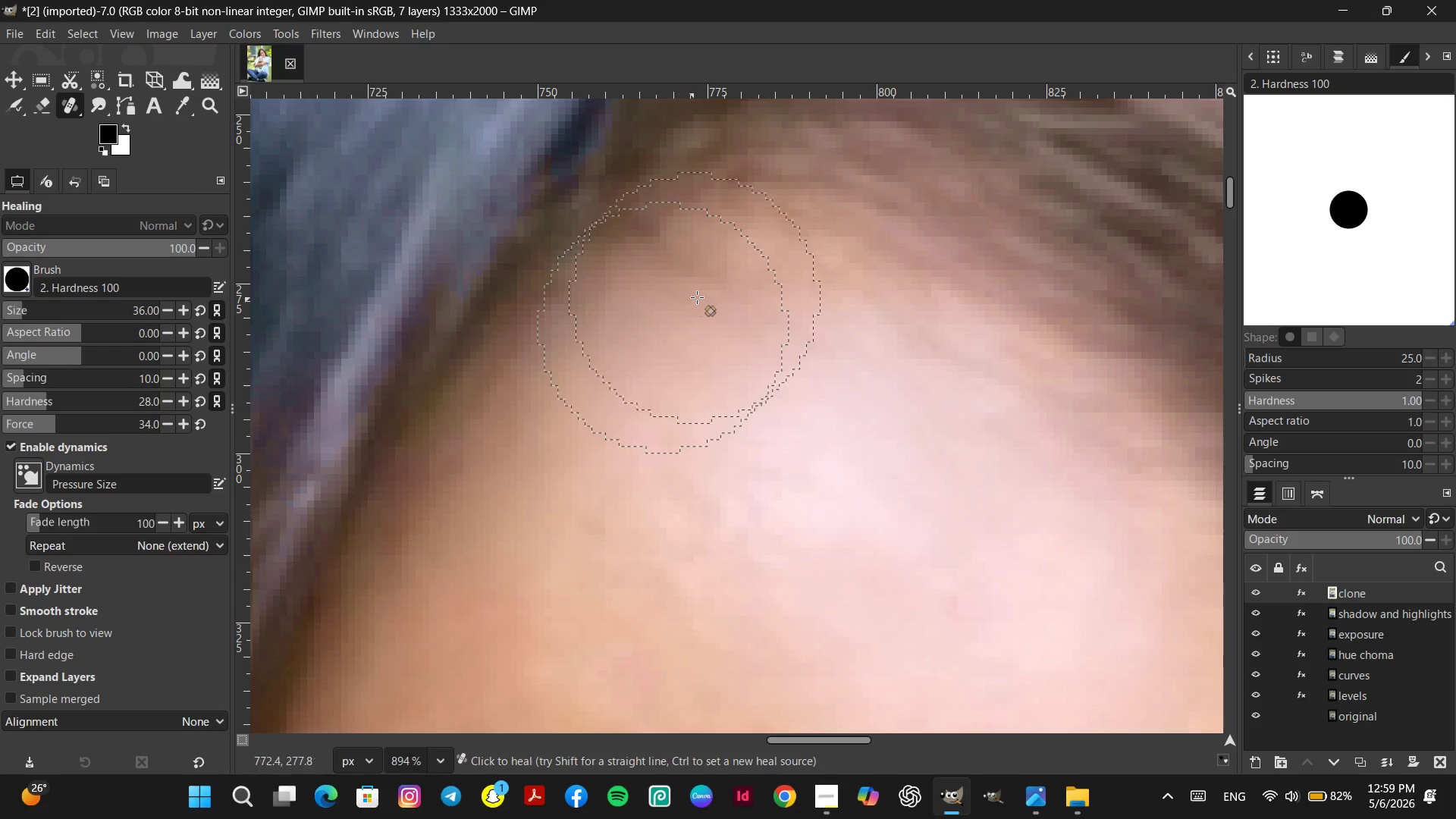 
triple_click([698, 297])
 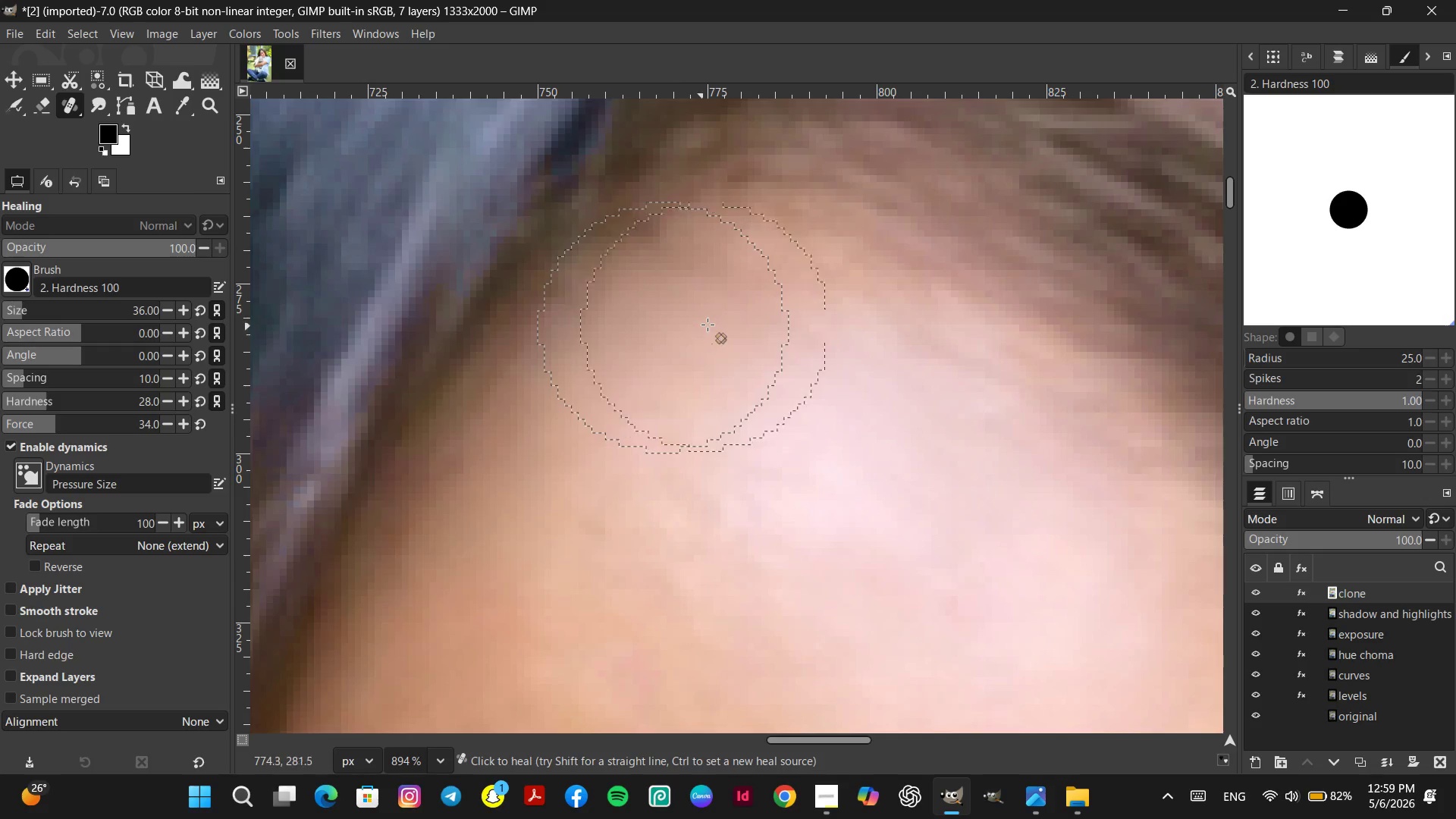 
hold_key(key=ControlLeft, duration=0.5)
left_click([649, 306])
 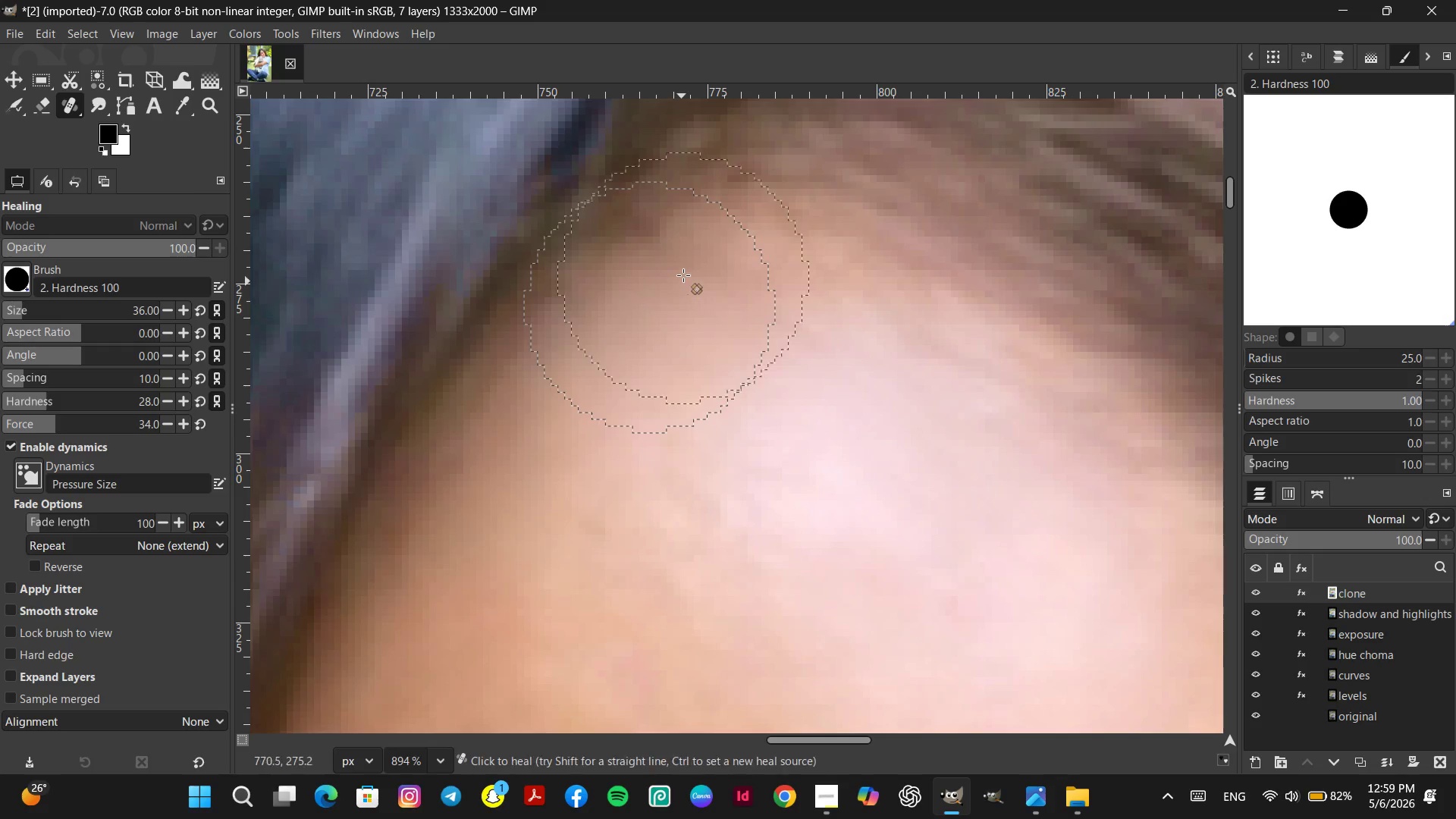 
double_click([683, 275])
 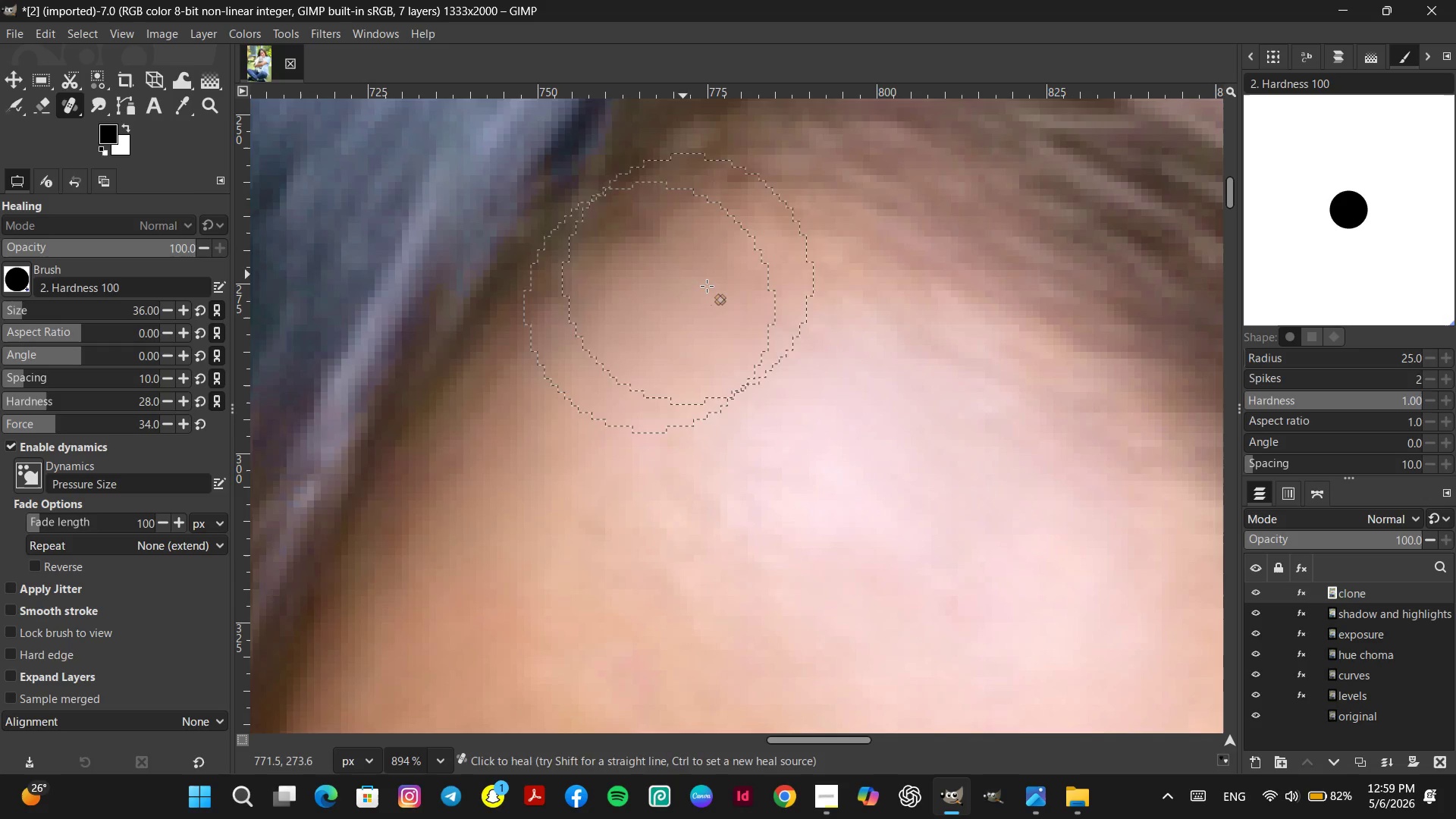 
hold_key(key=ControlLeft, duration=0.52)
left_click([736, 330])
 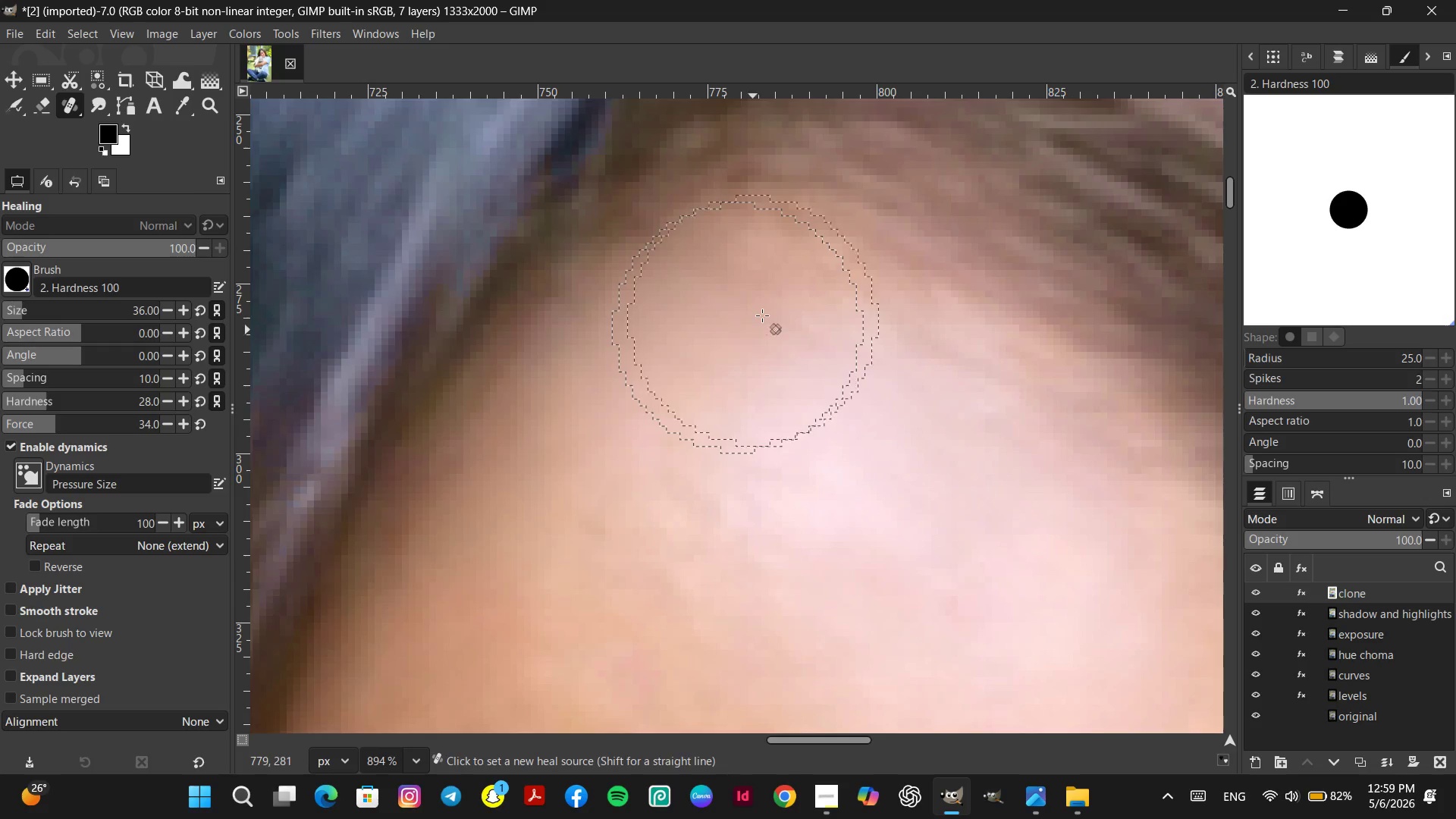 
double_click([762, 315])
 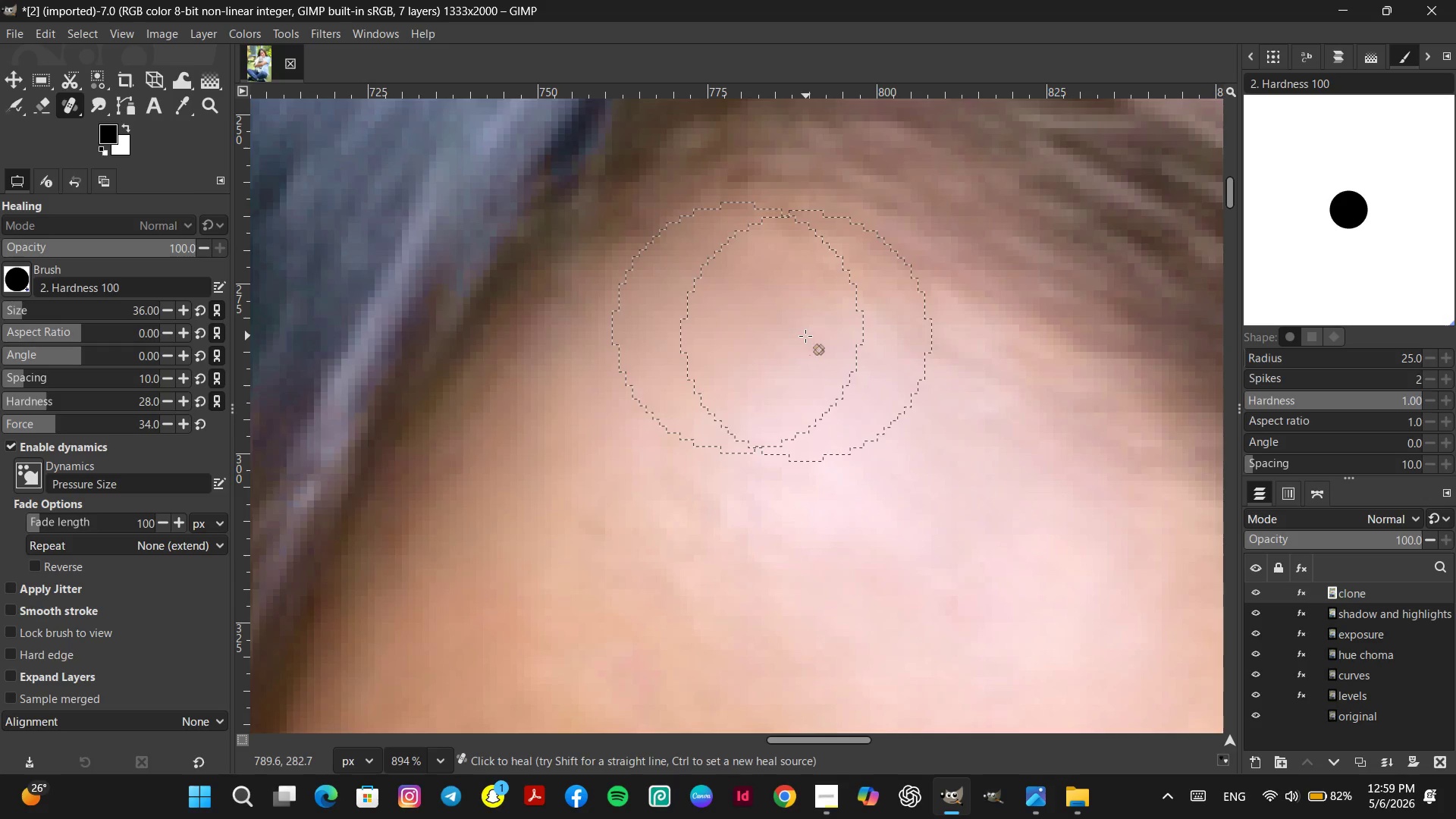 
left_click([792, 324])
 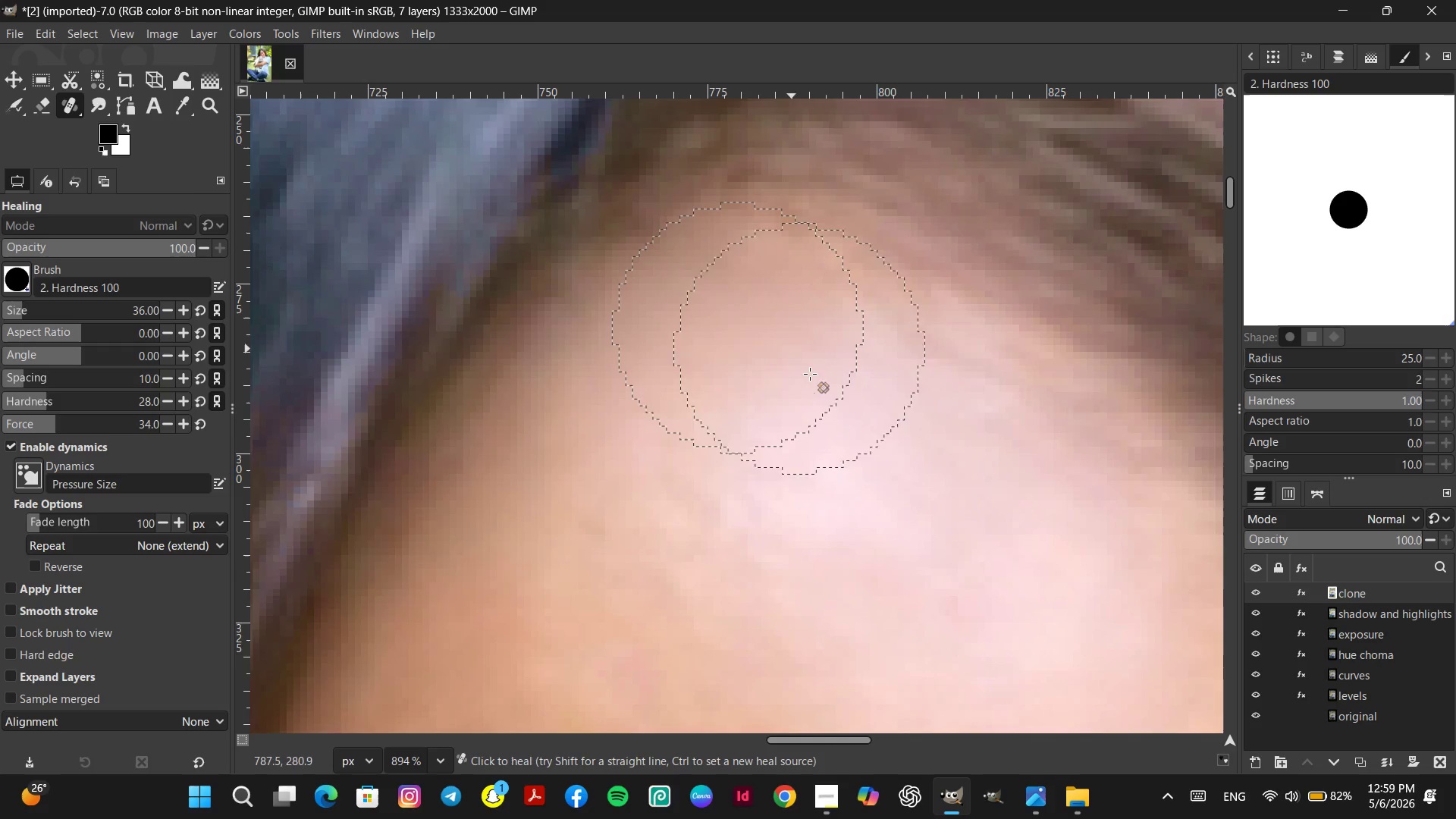 
hold_key(key=ControlLeft, duration=1.09)
 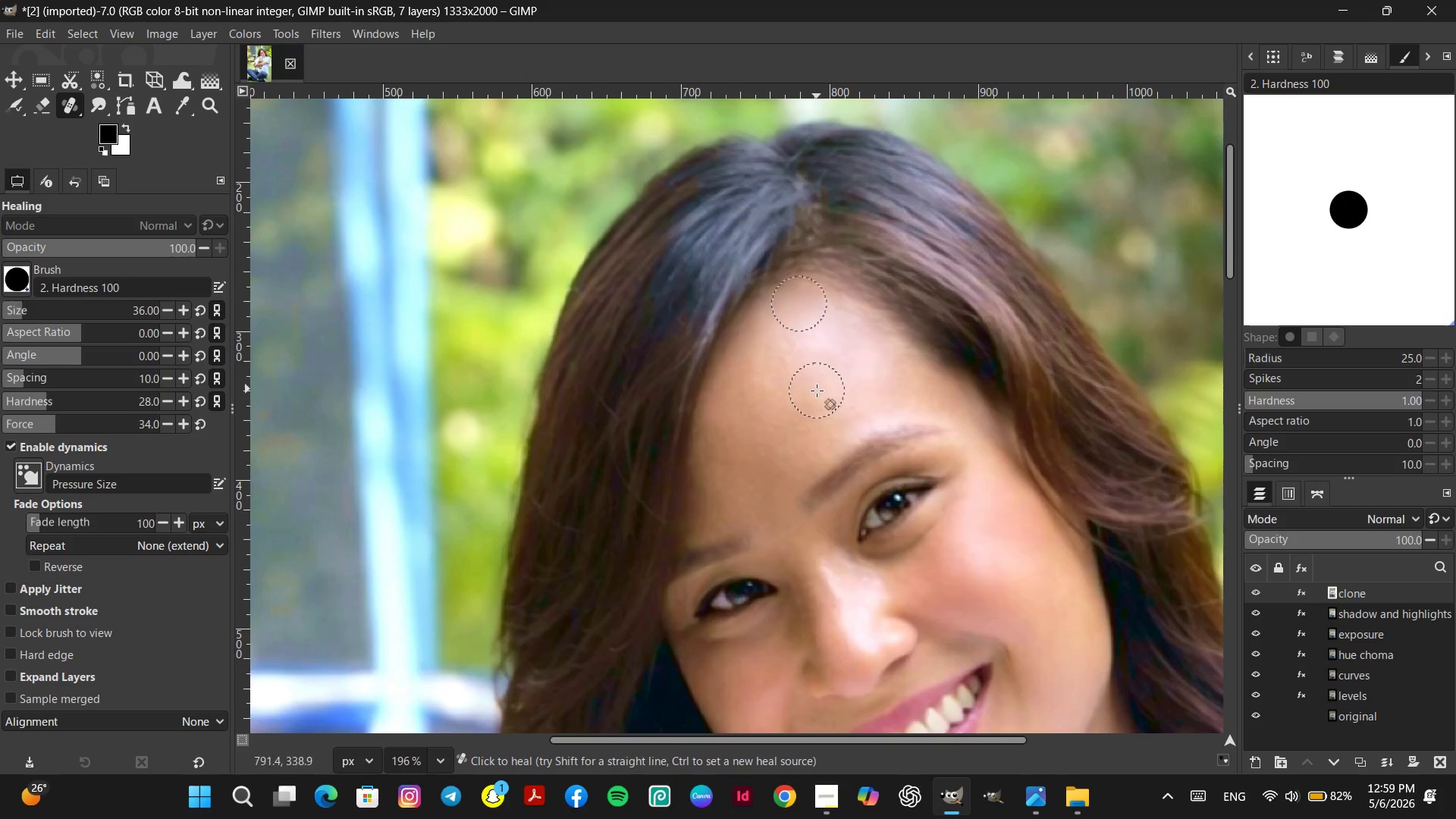 
hold_key(key=Space, duration=0.38)
 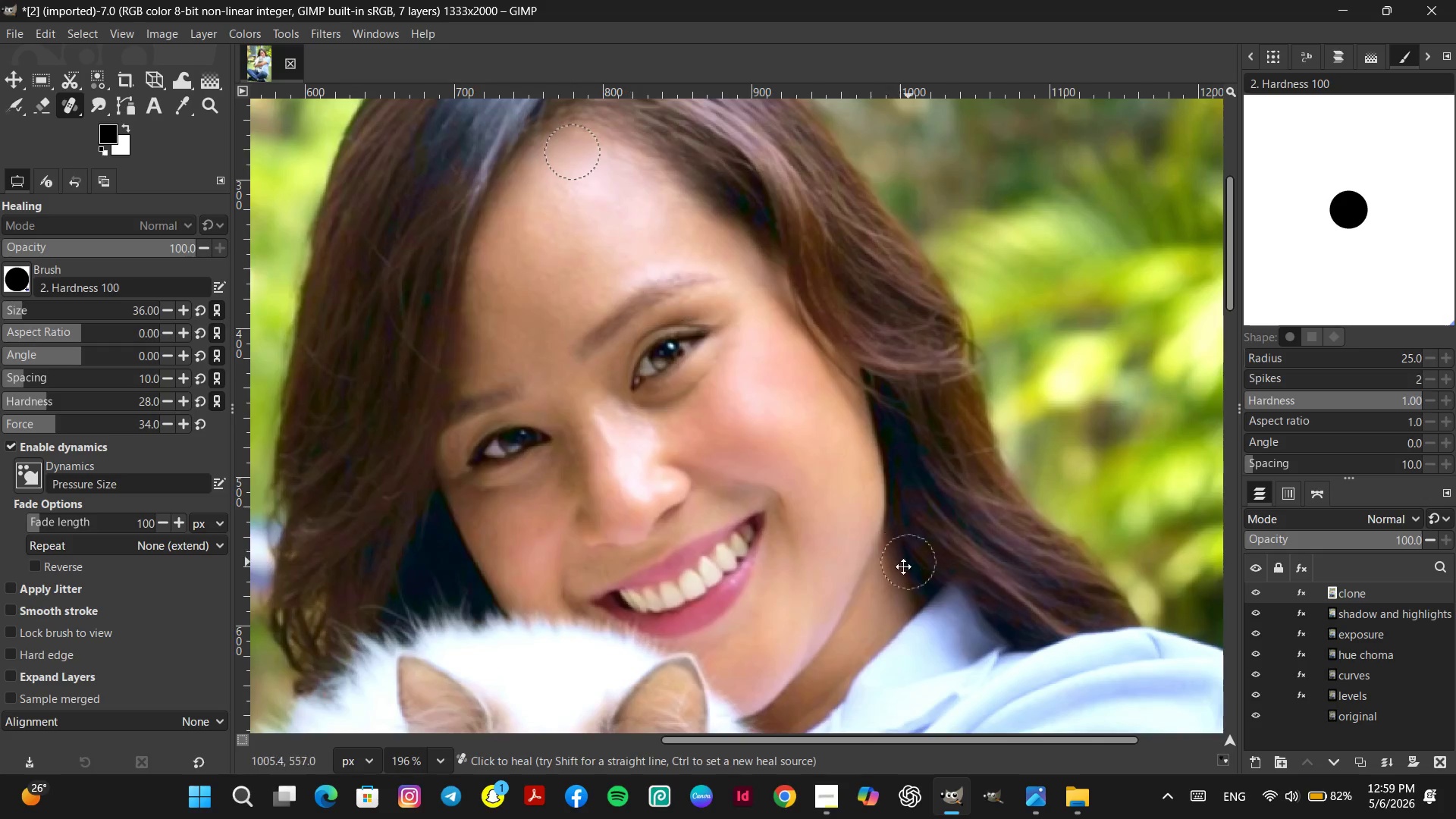 
scroll: coordinate [816, 389], scroll_direction: down, amount: 21.0
 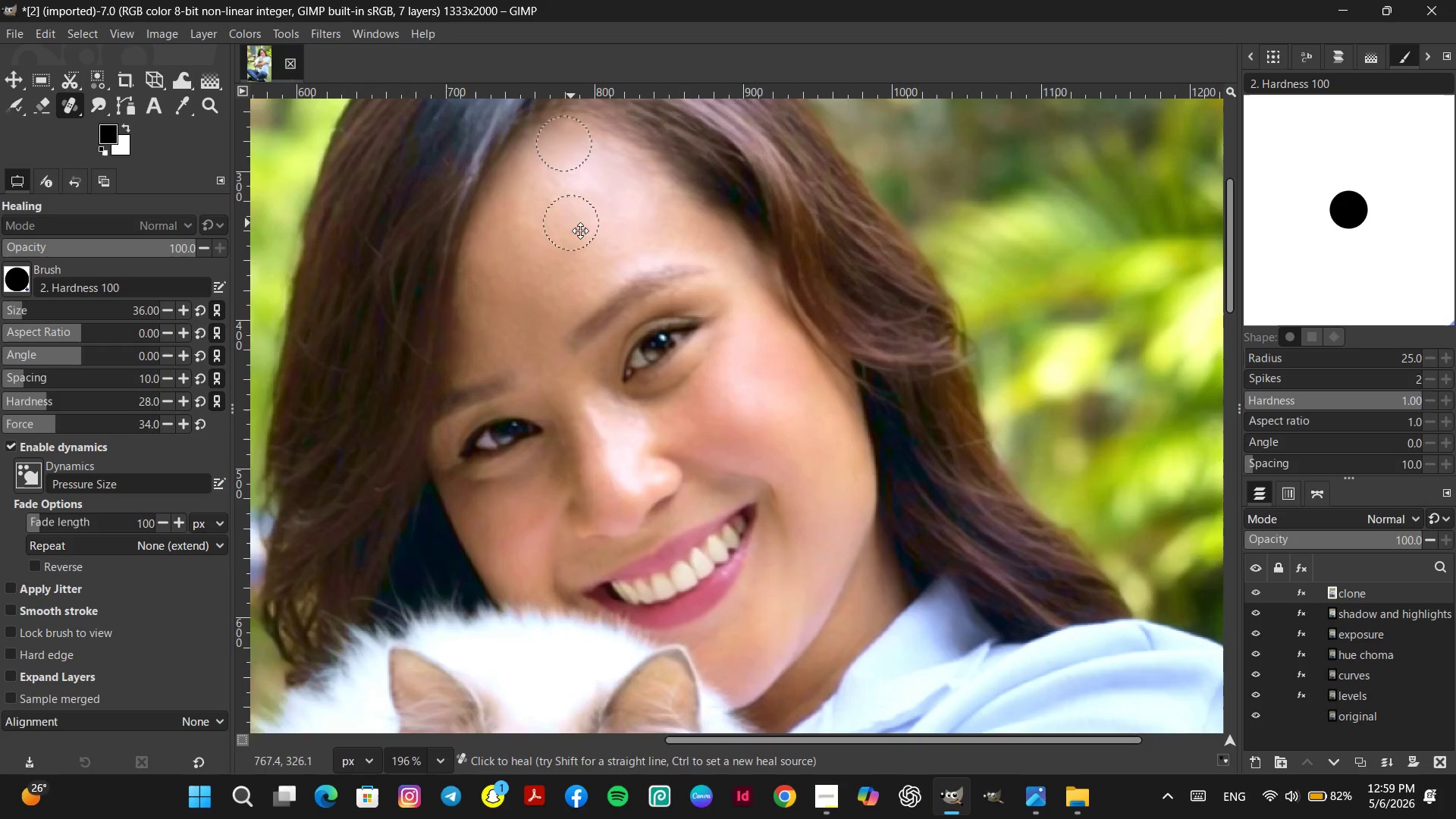 
hold_key(key=Space, duration=0.64)
 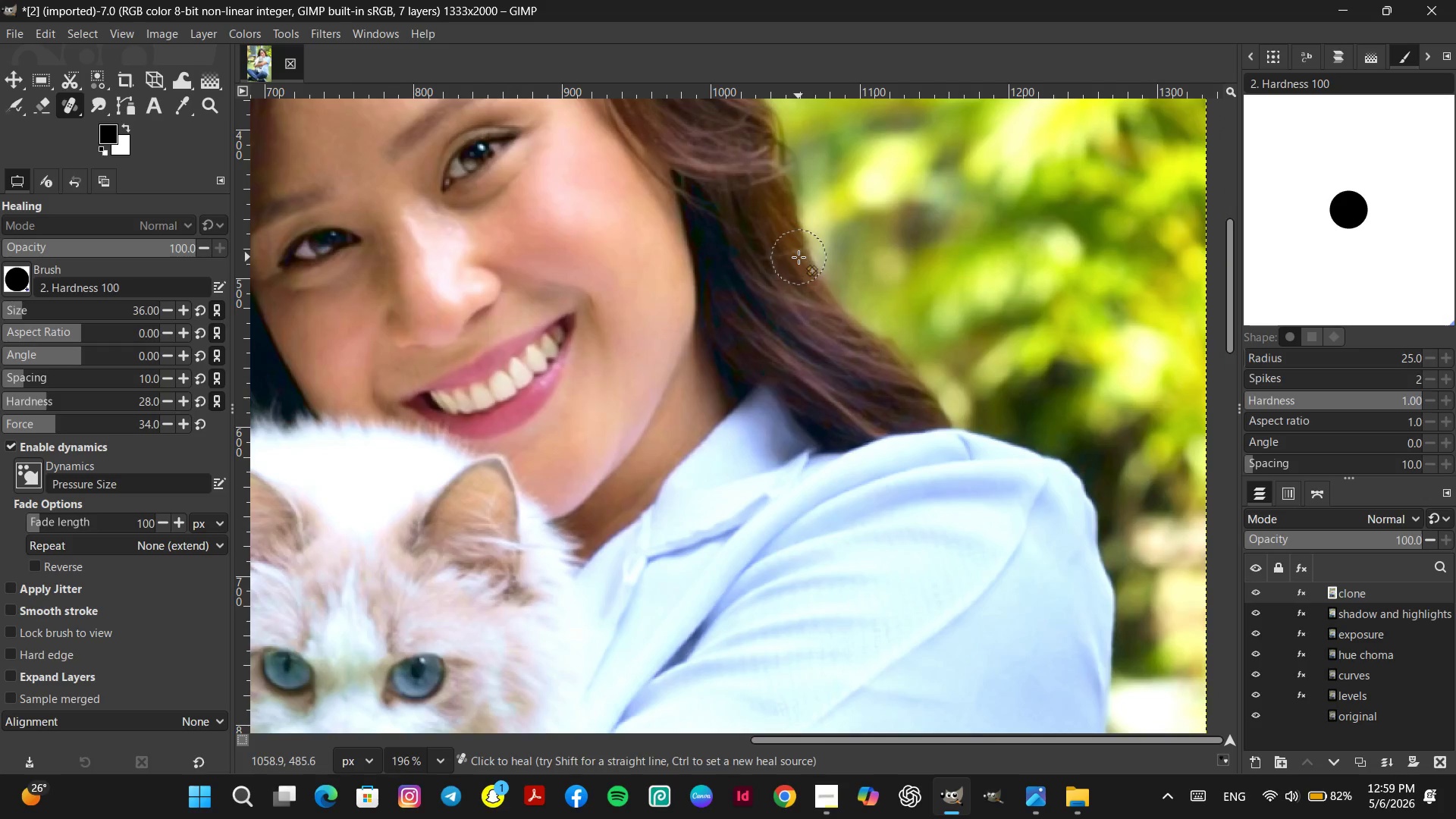 
hold_key(key=Space, duration=0.69)
 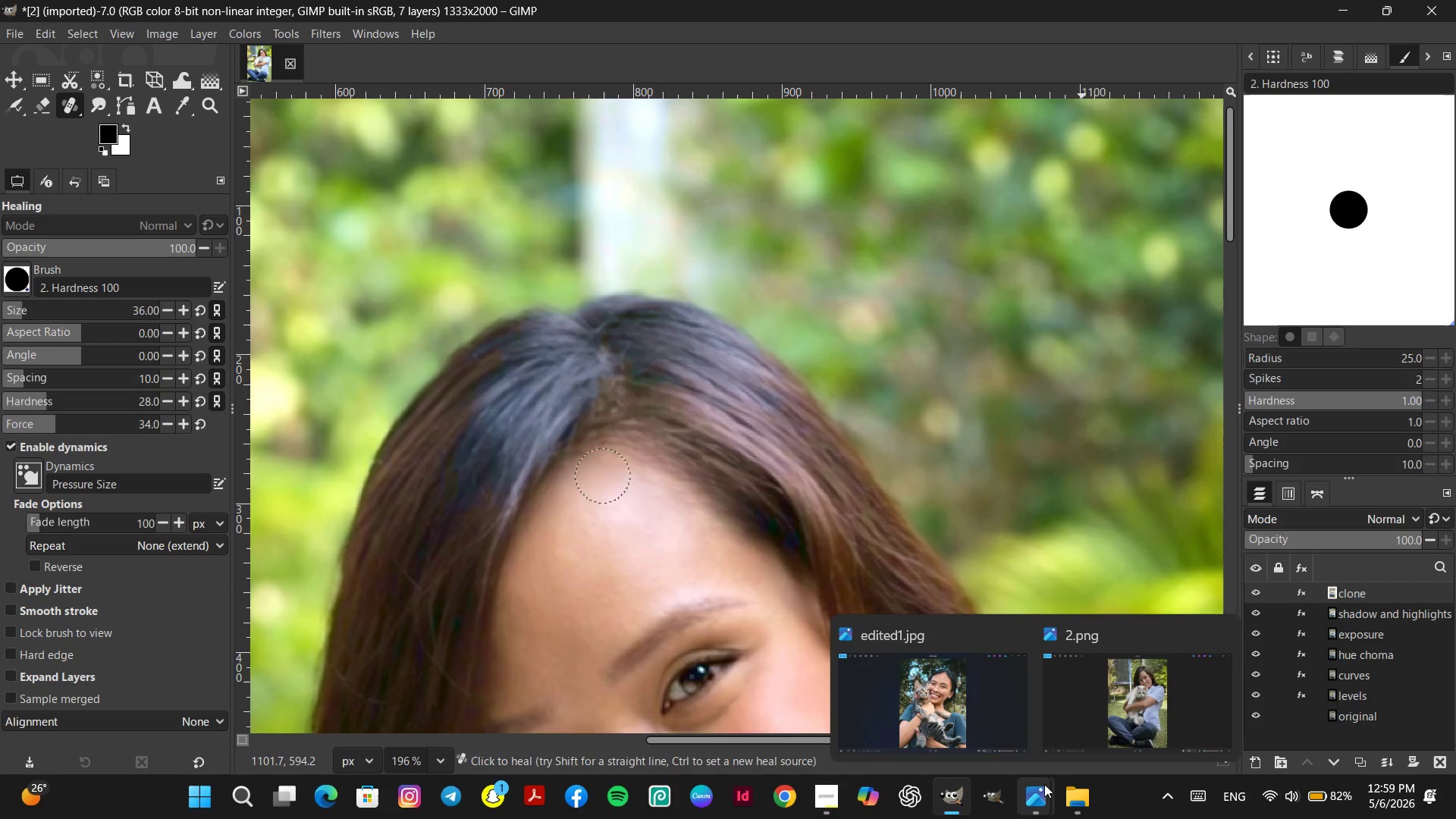 
key(Control+ControlLeft)
 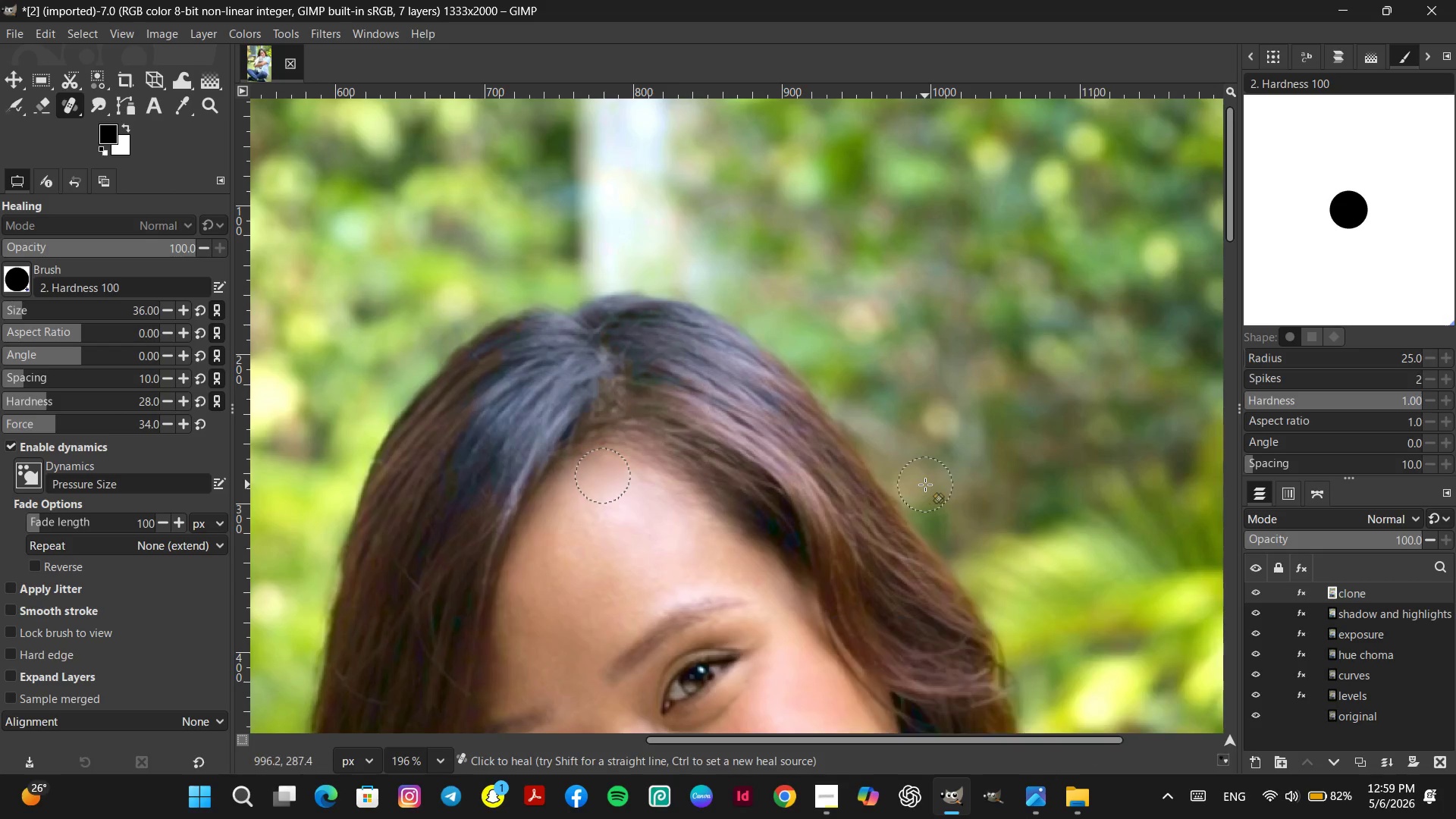 
hold_key(key=ControlLeft, duration=0.48)
 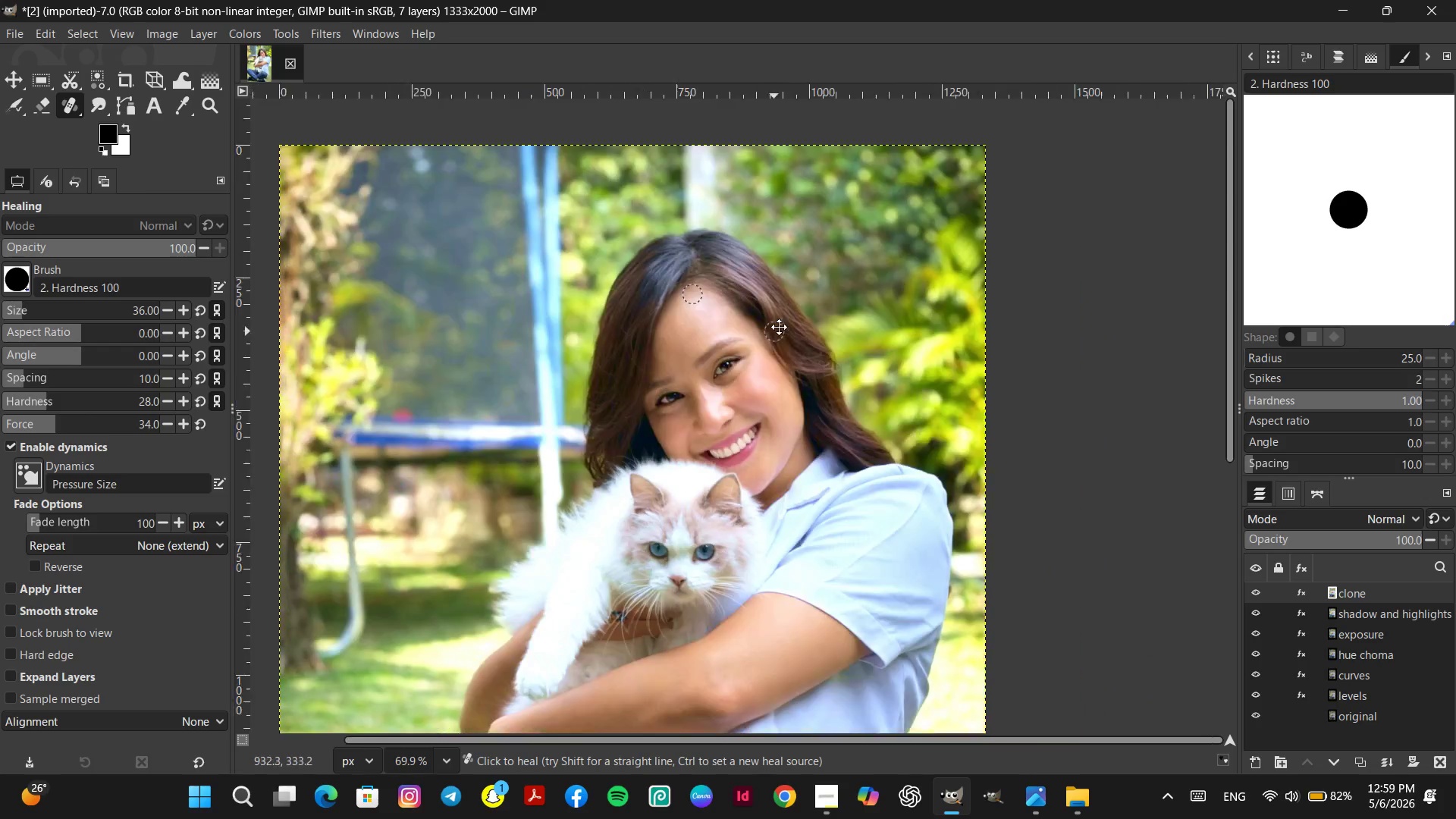 
hold_key(key=Space, duration=0.61)
 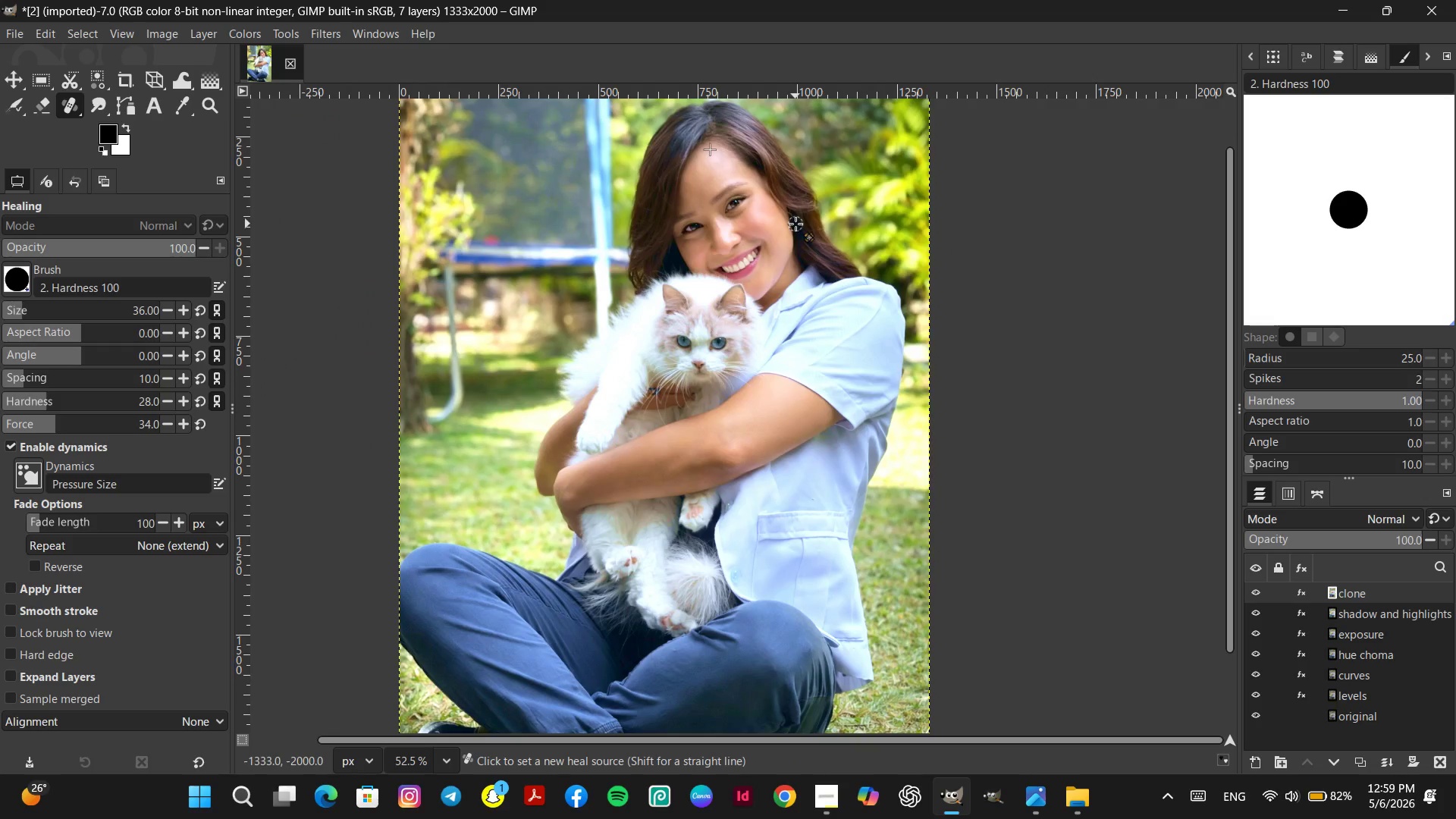 
scroll: coordinate [925, 483], scroll_direction: down, amount: 13.0
 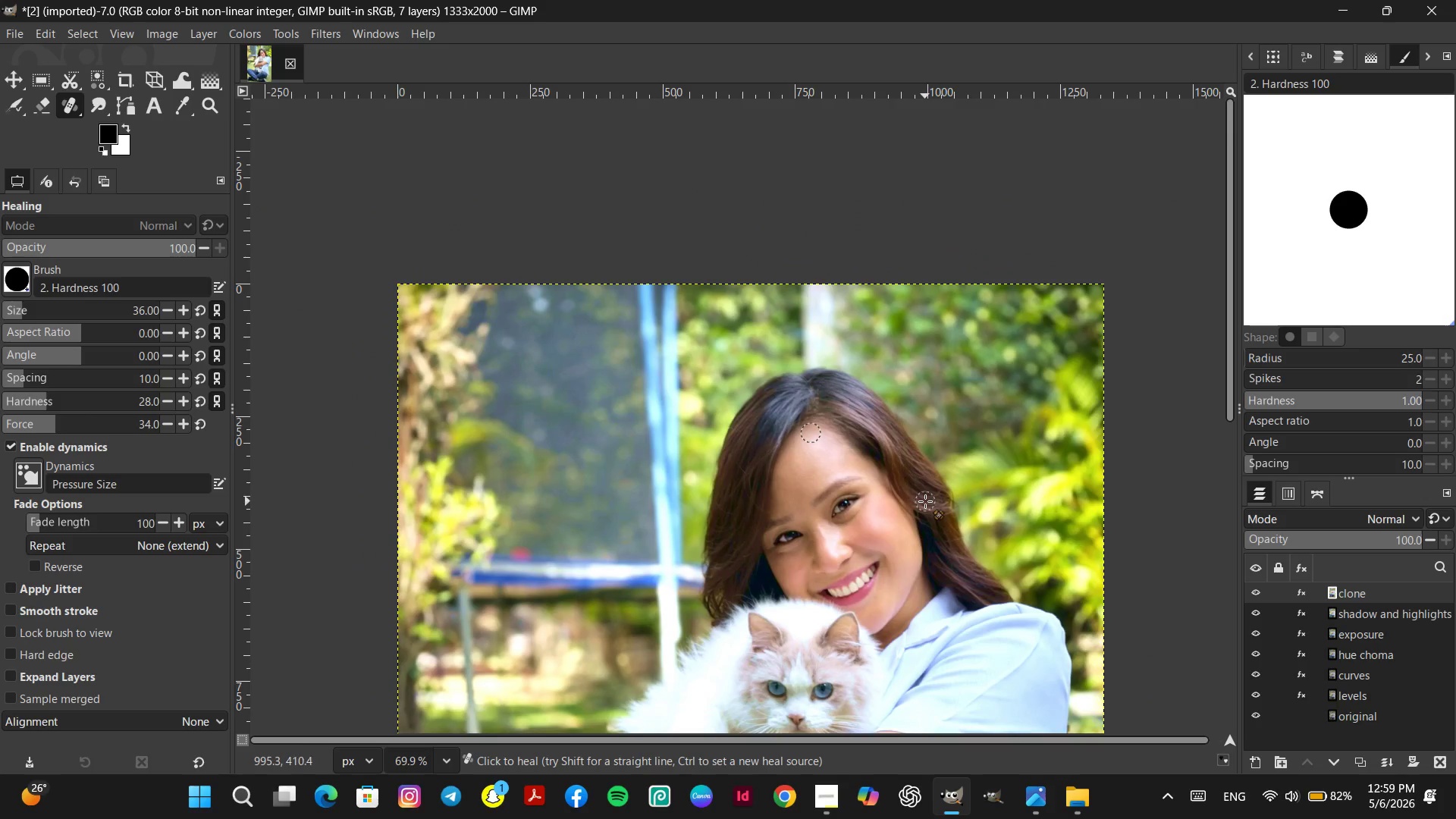 
hold_key(key=ControlLeft, duration=1.14)
scroll: coordinate [796, 226], scroll_direction: down, amount: 6.0
 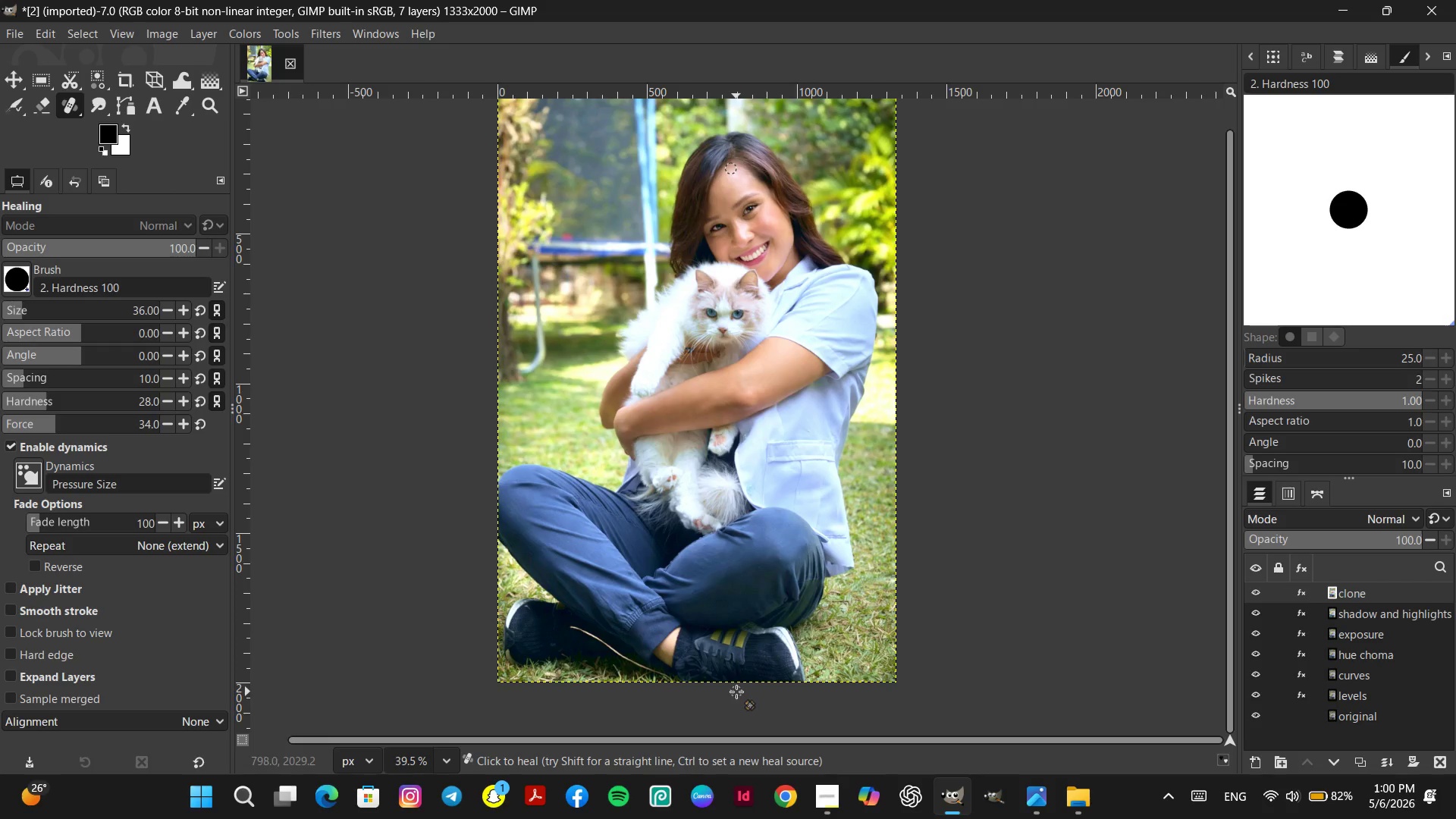 
wait(13.13)
 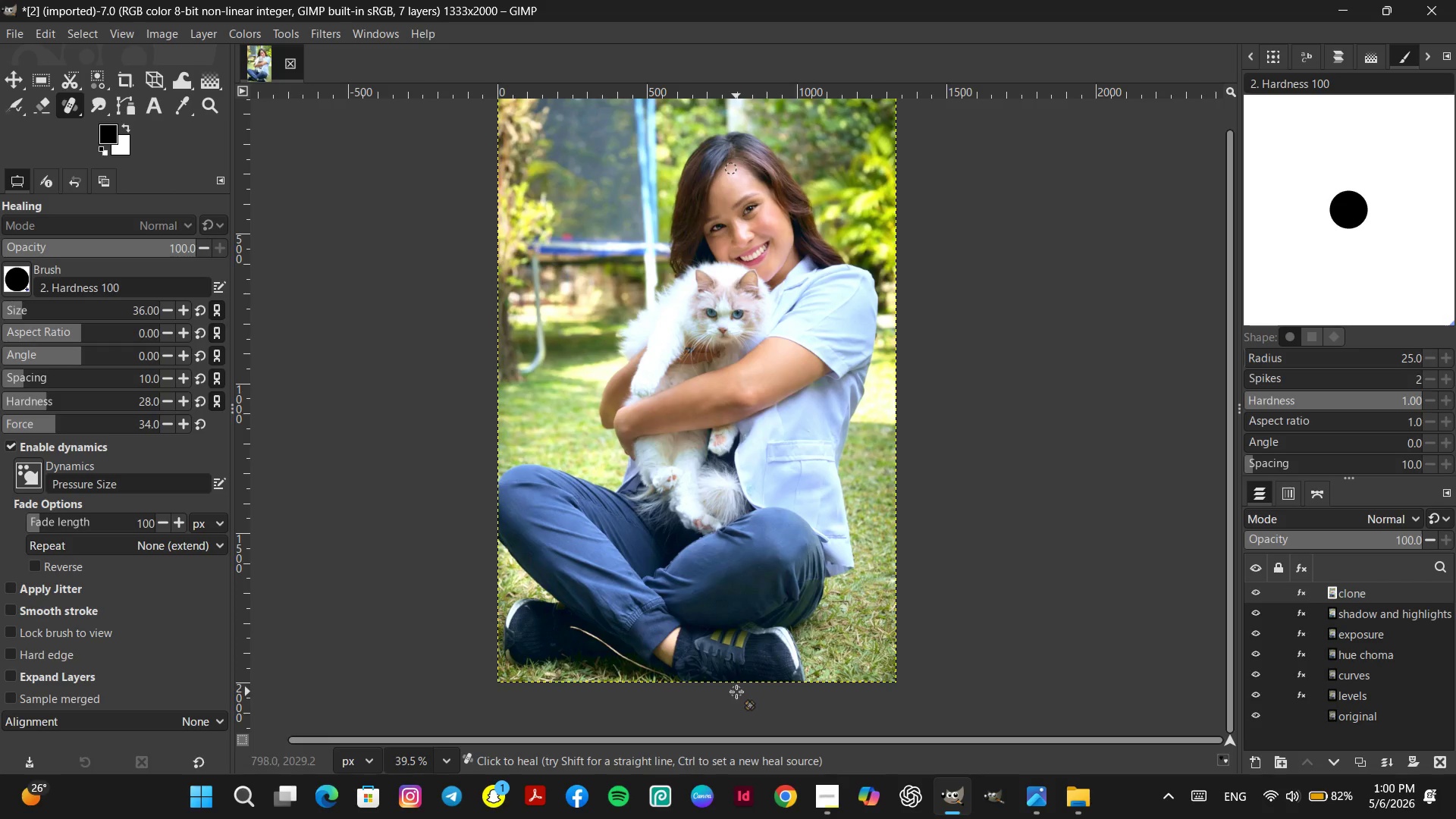 
right_click([1352, 592])
 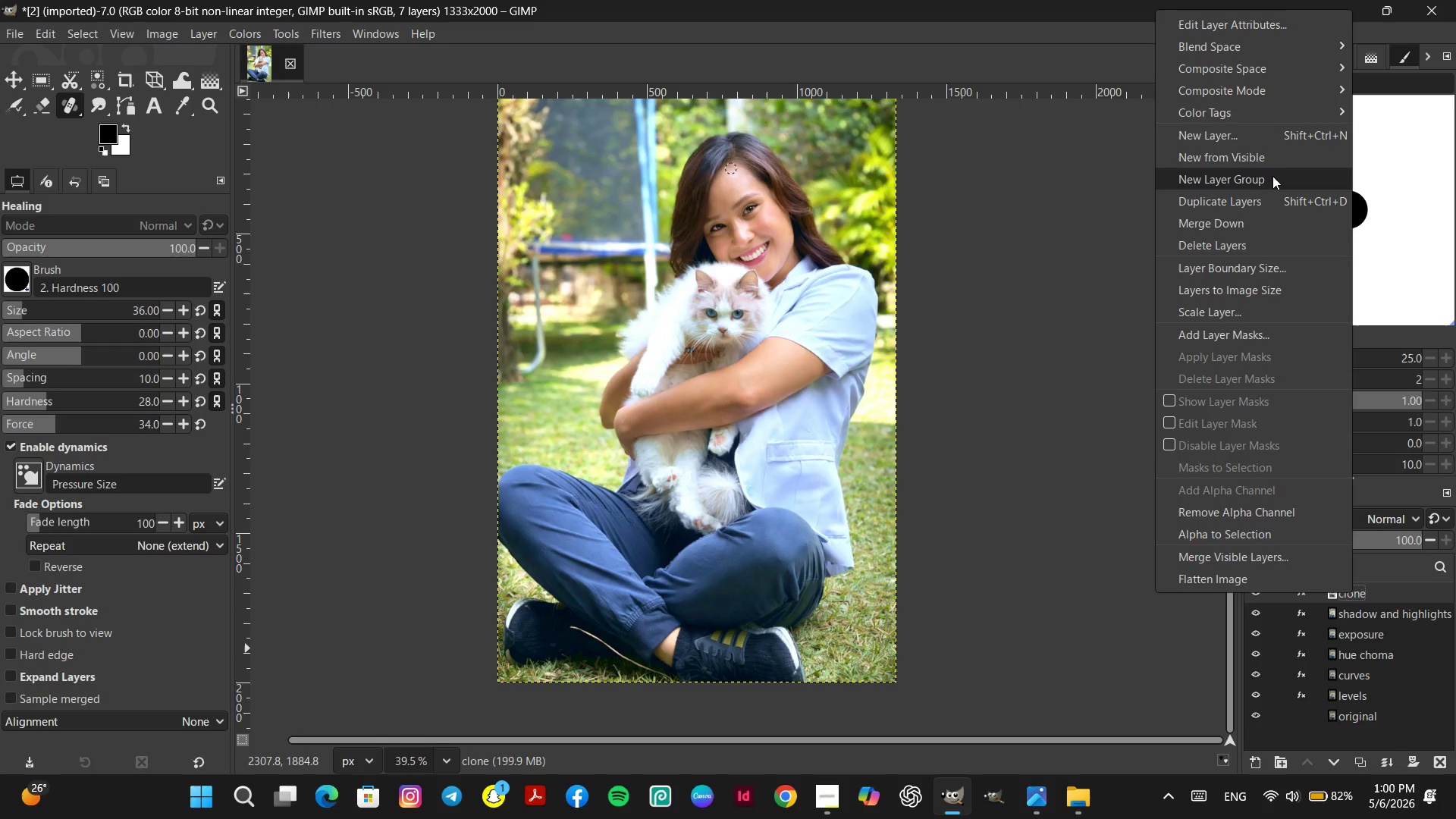 
left_click([1254, 196])
 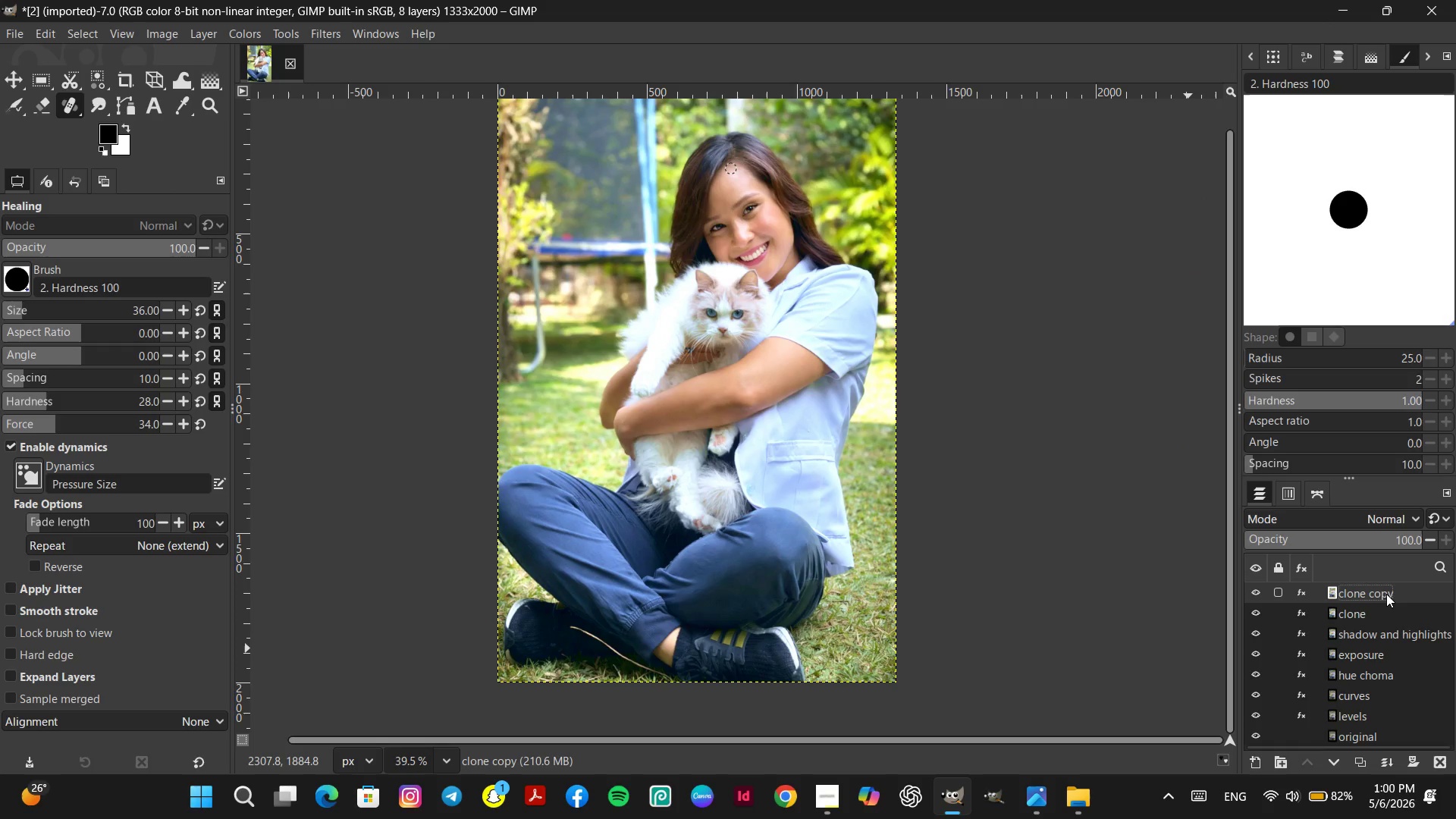 
double_click([1373, 593])
 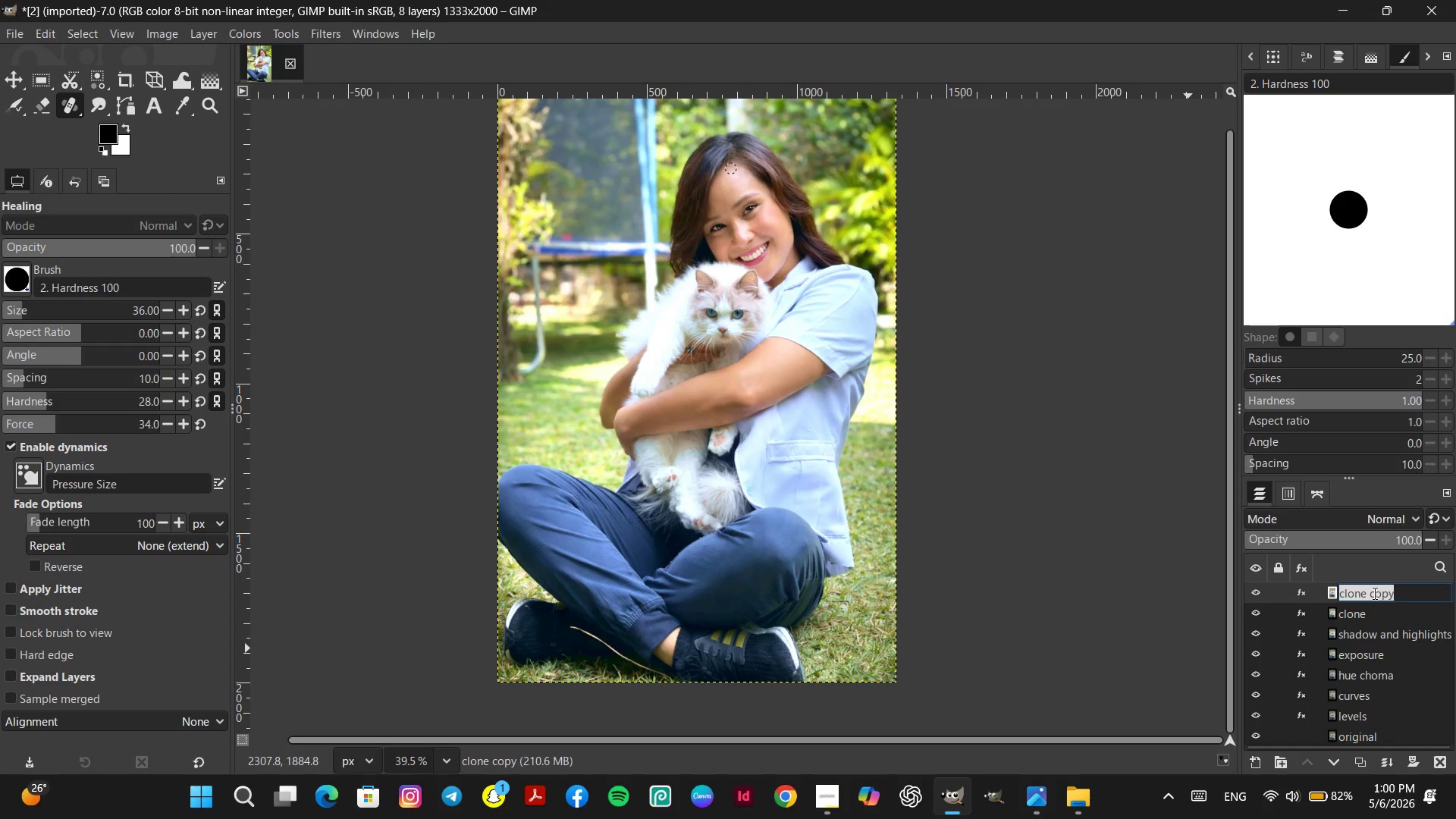 
type(doge)
 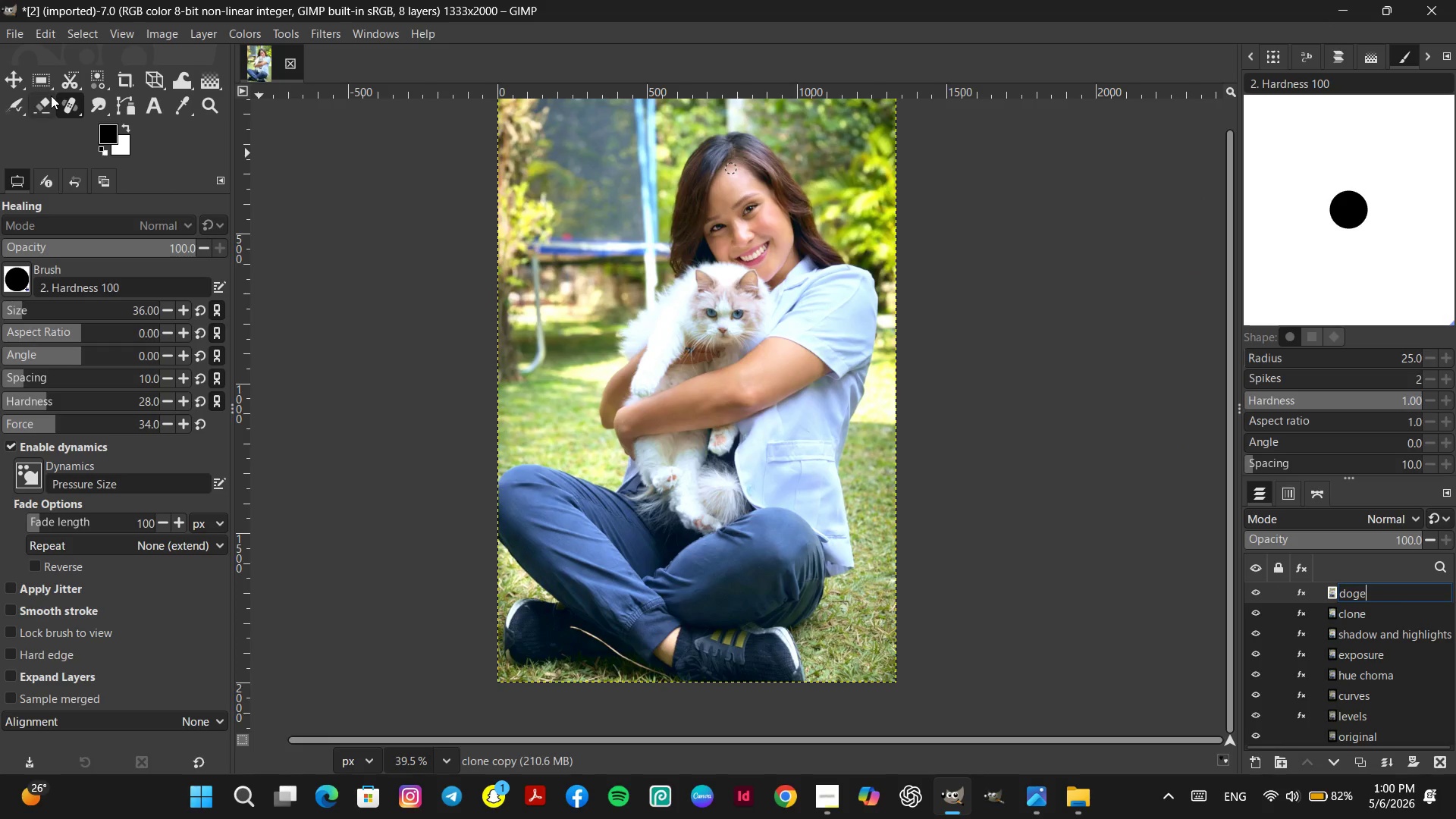 
right_click([67, 108])
 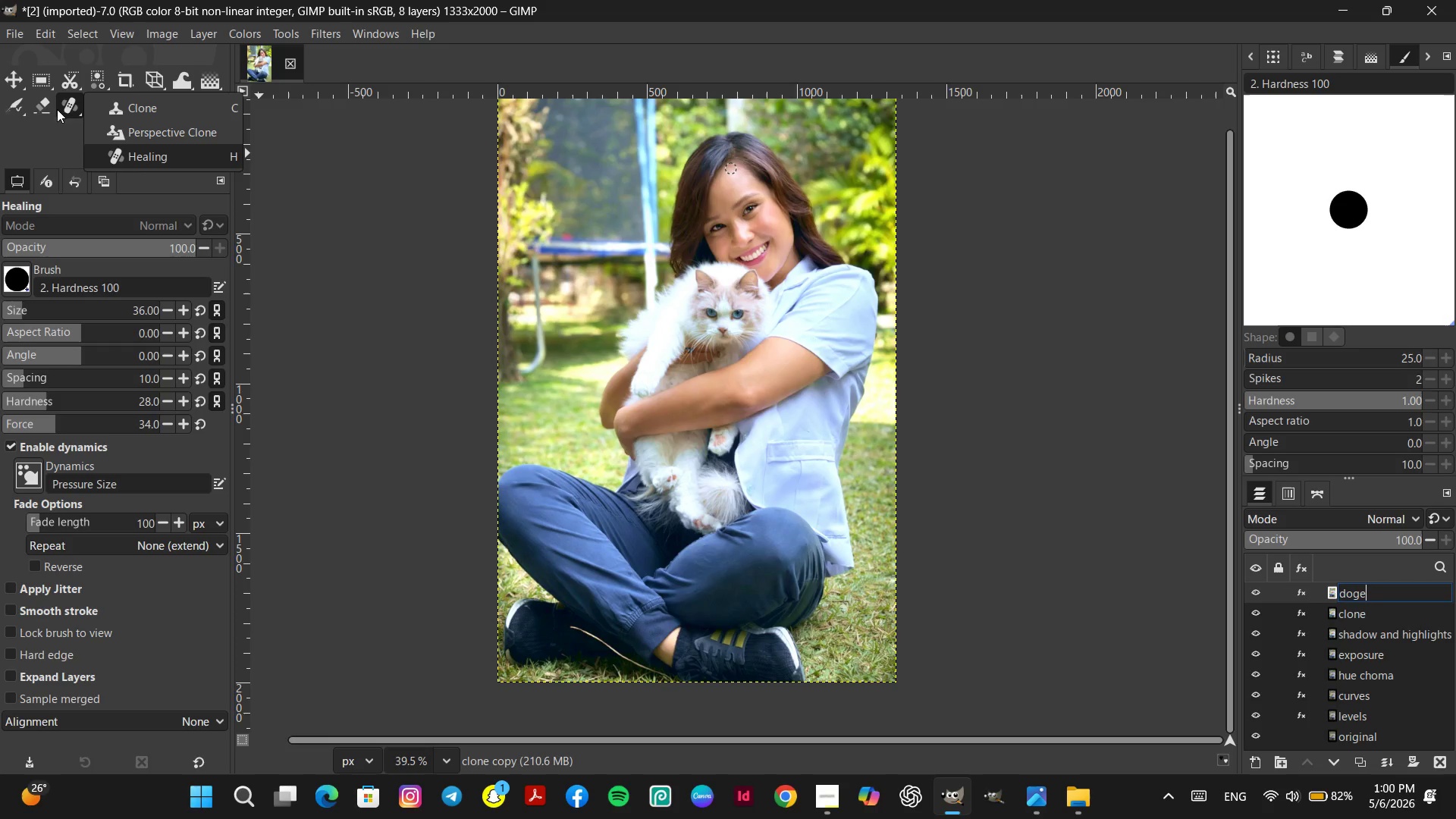 
left_click([43, 108])
 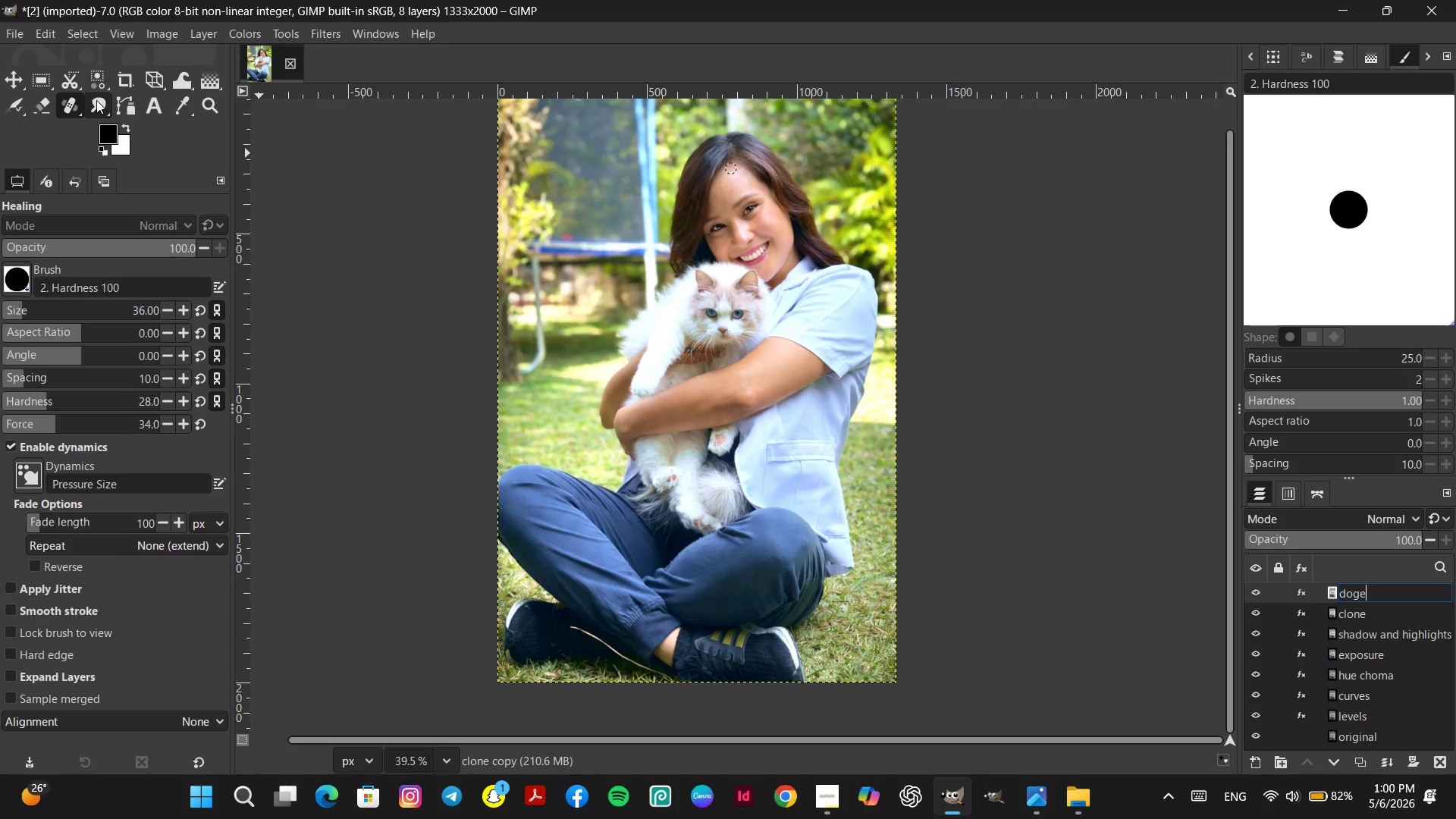 
right_click([96, 100])
 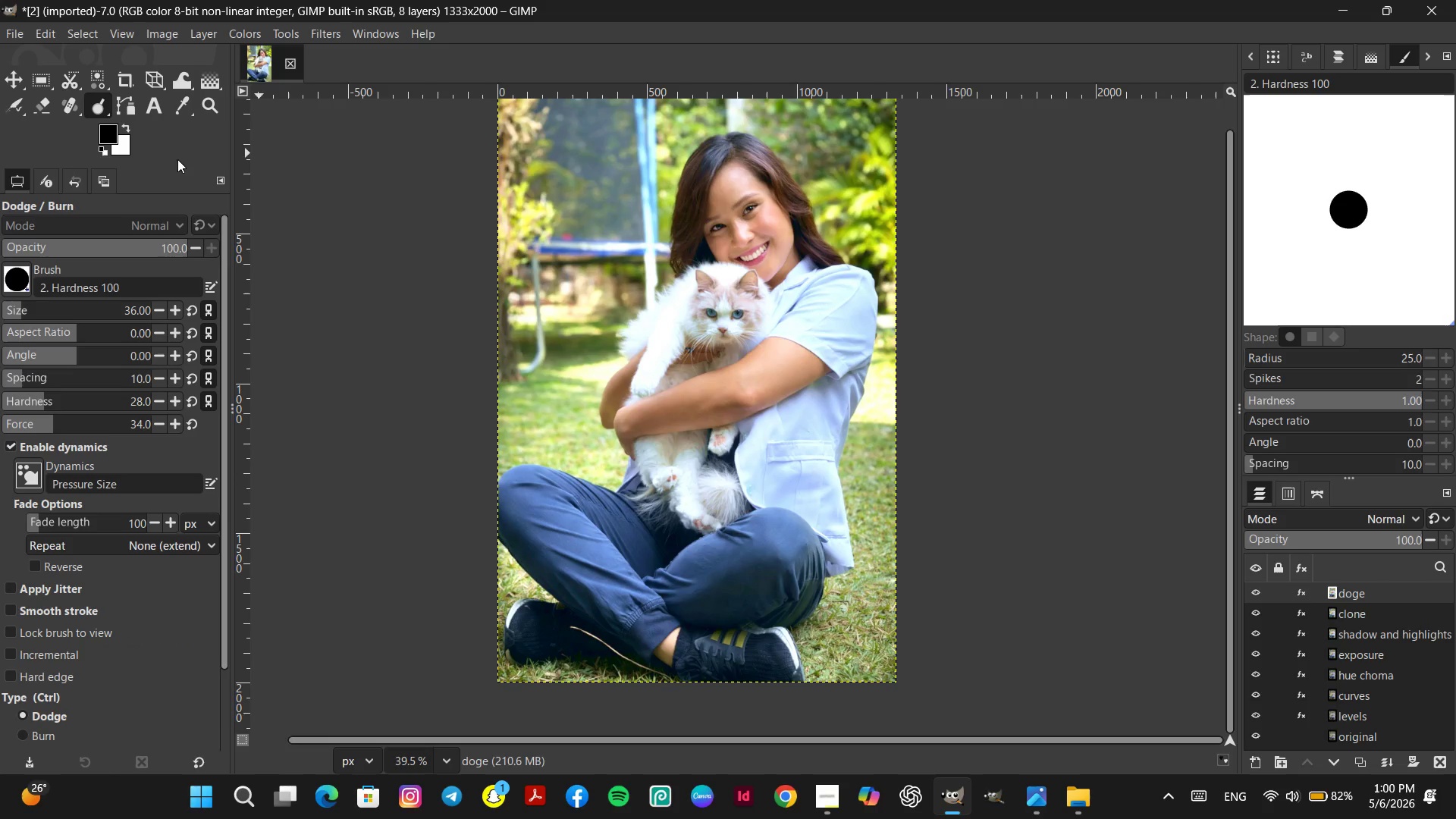 
hold_key(key=ControlLeft, duration=3.67)
scroll: coordinate [511, 282], scroll_direction: up, amount: 44.0
 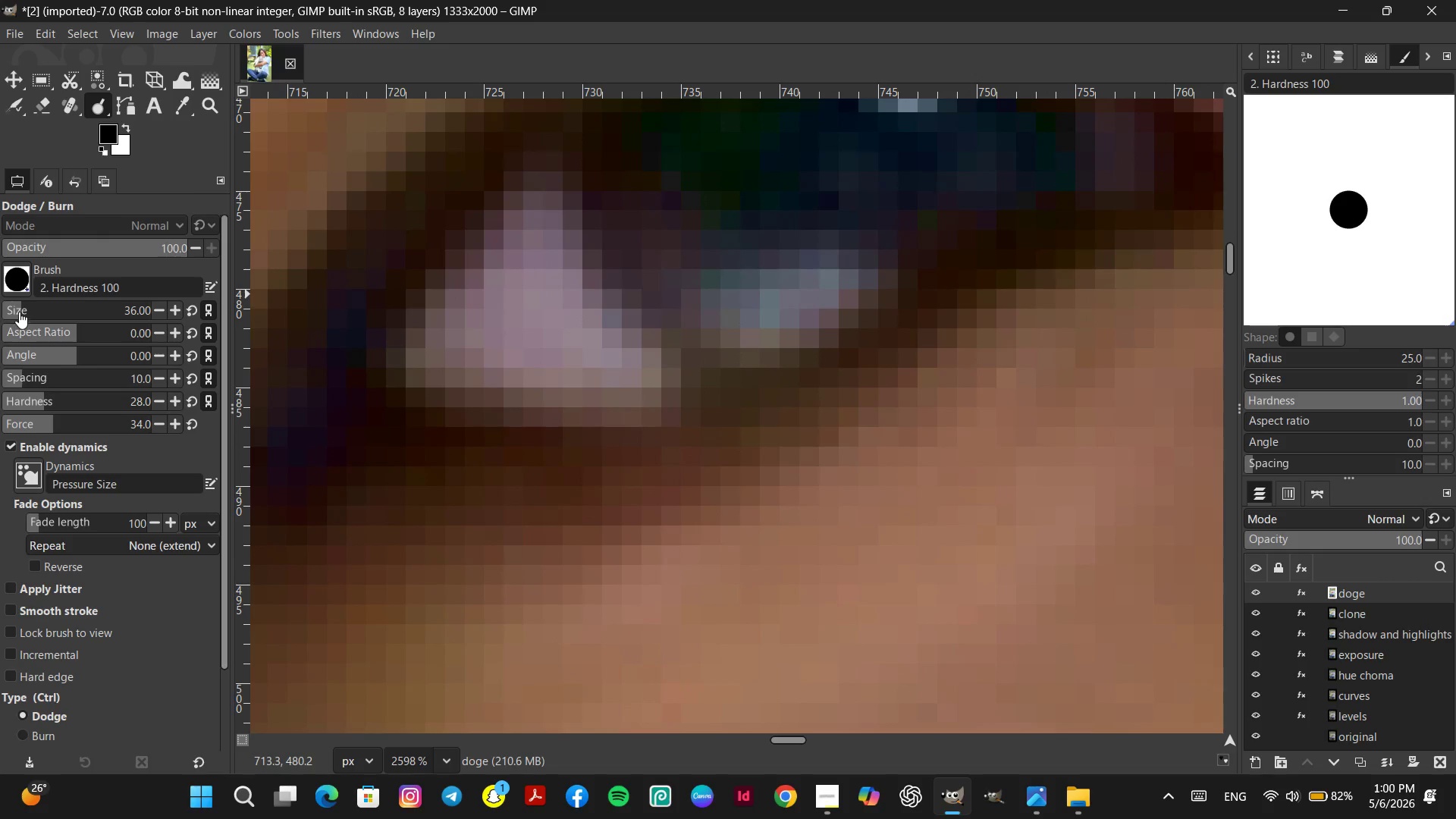 
left_click([16, 308])
 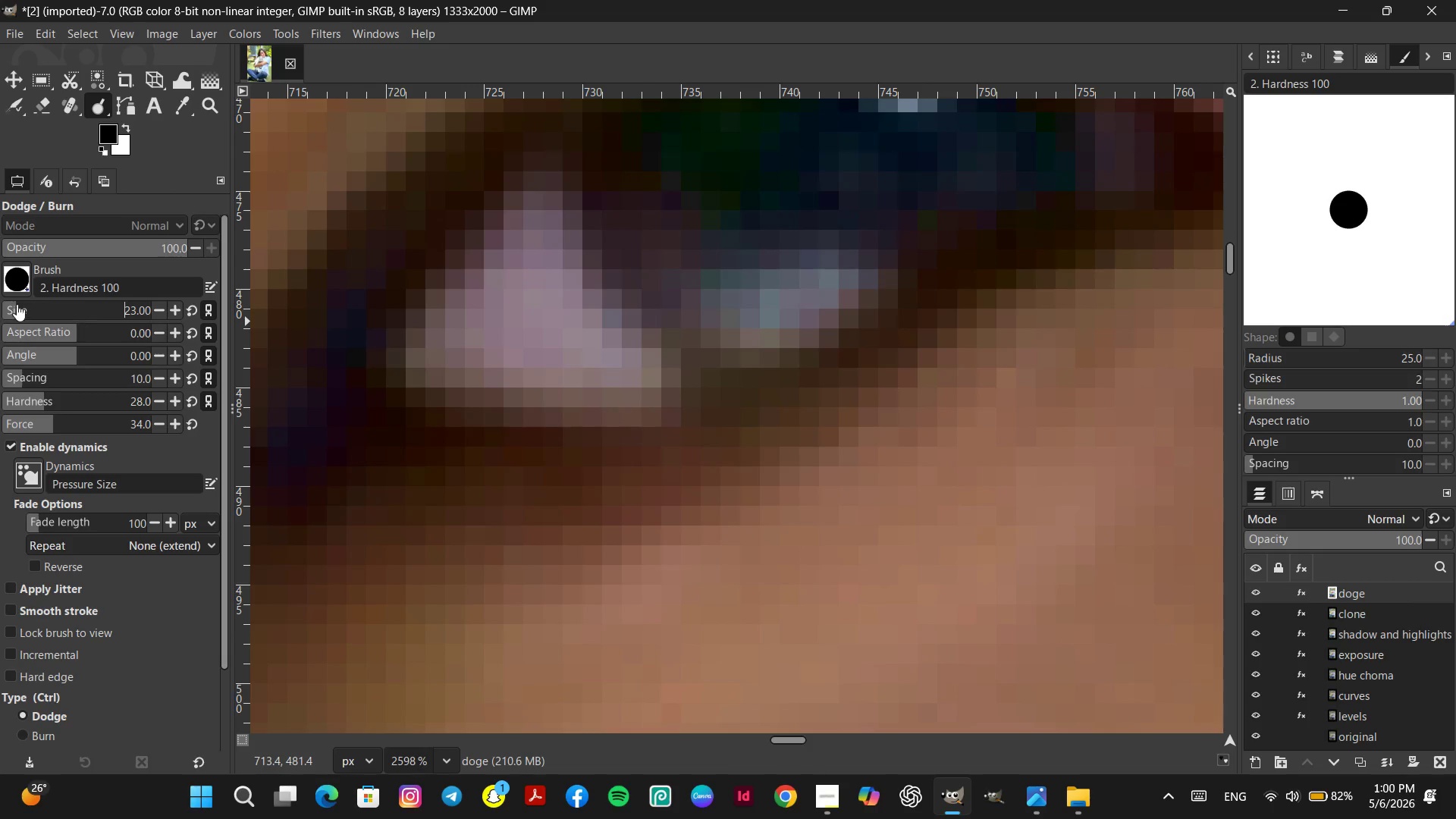 
left_click([8, 309])
 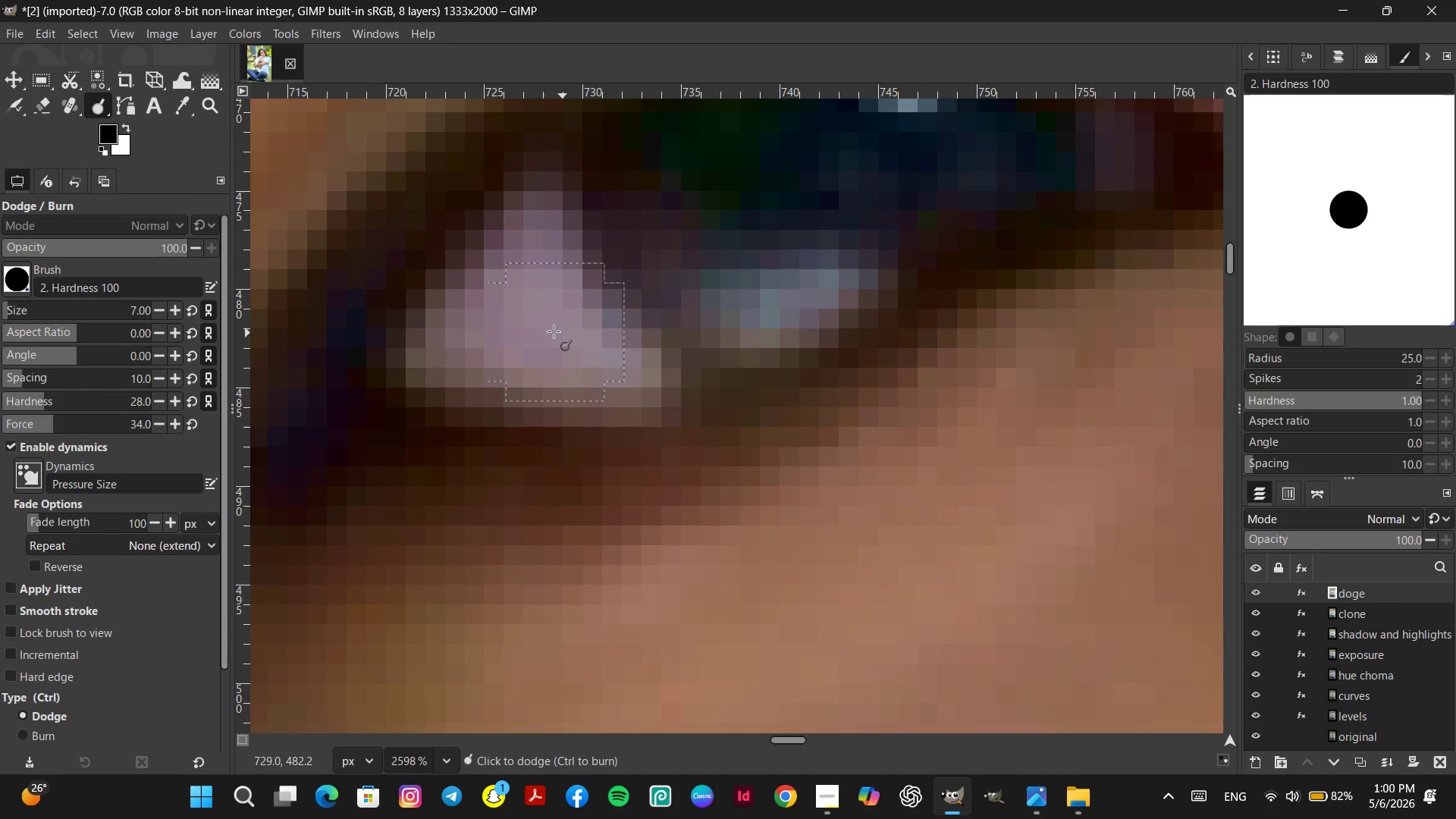 
left_click([532, 328])
 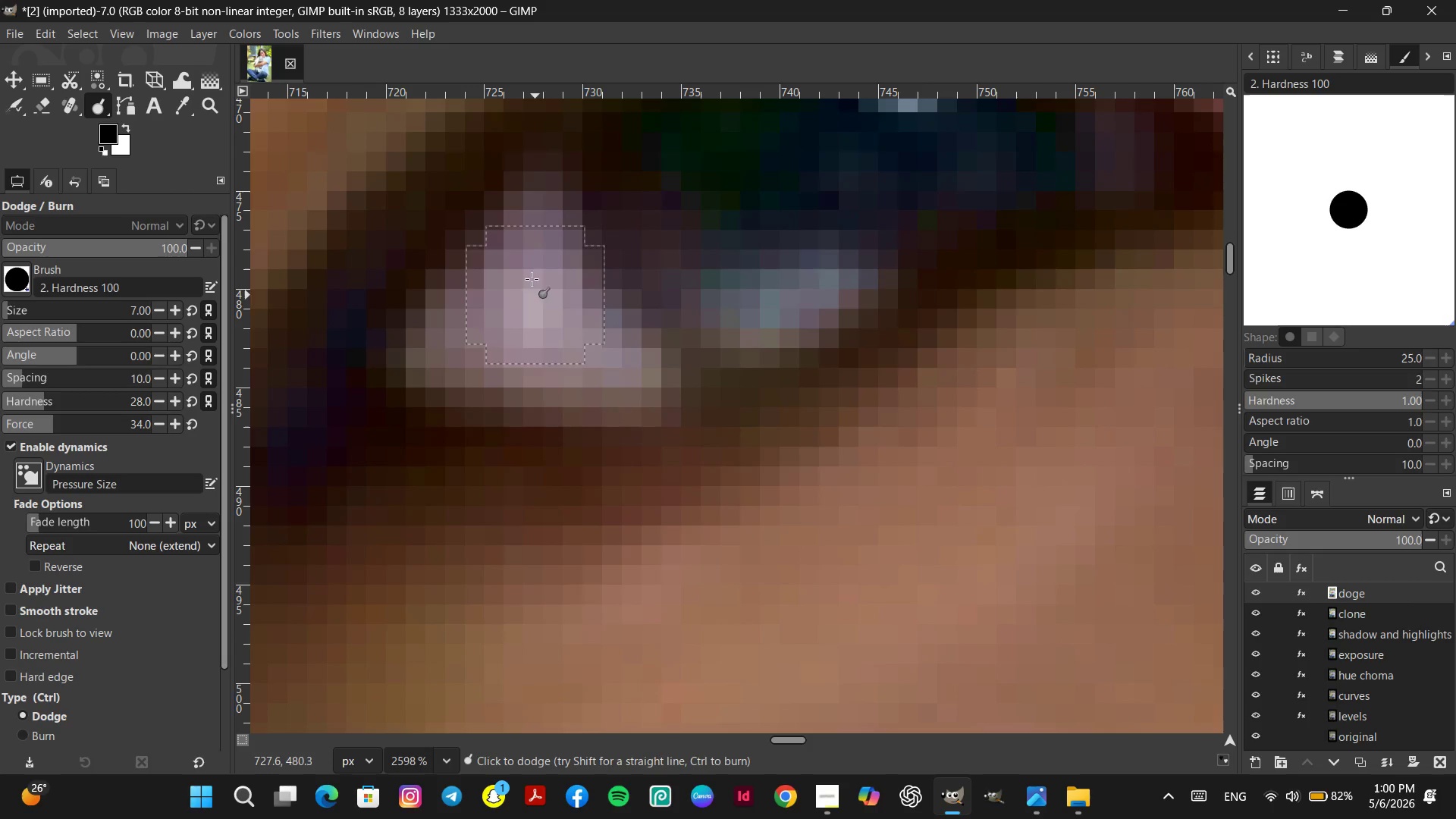 
double_click([526, 226])
 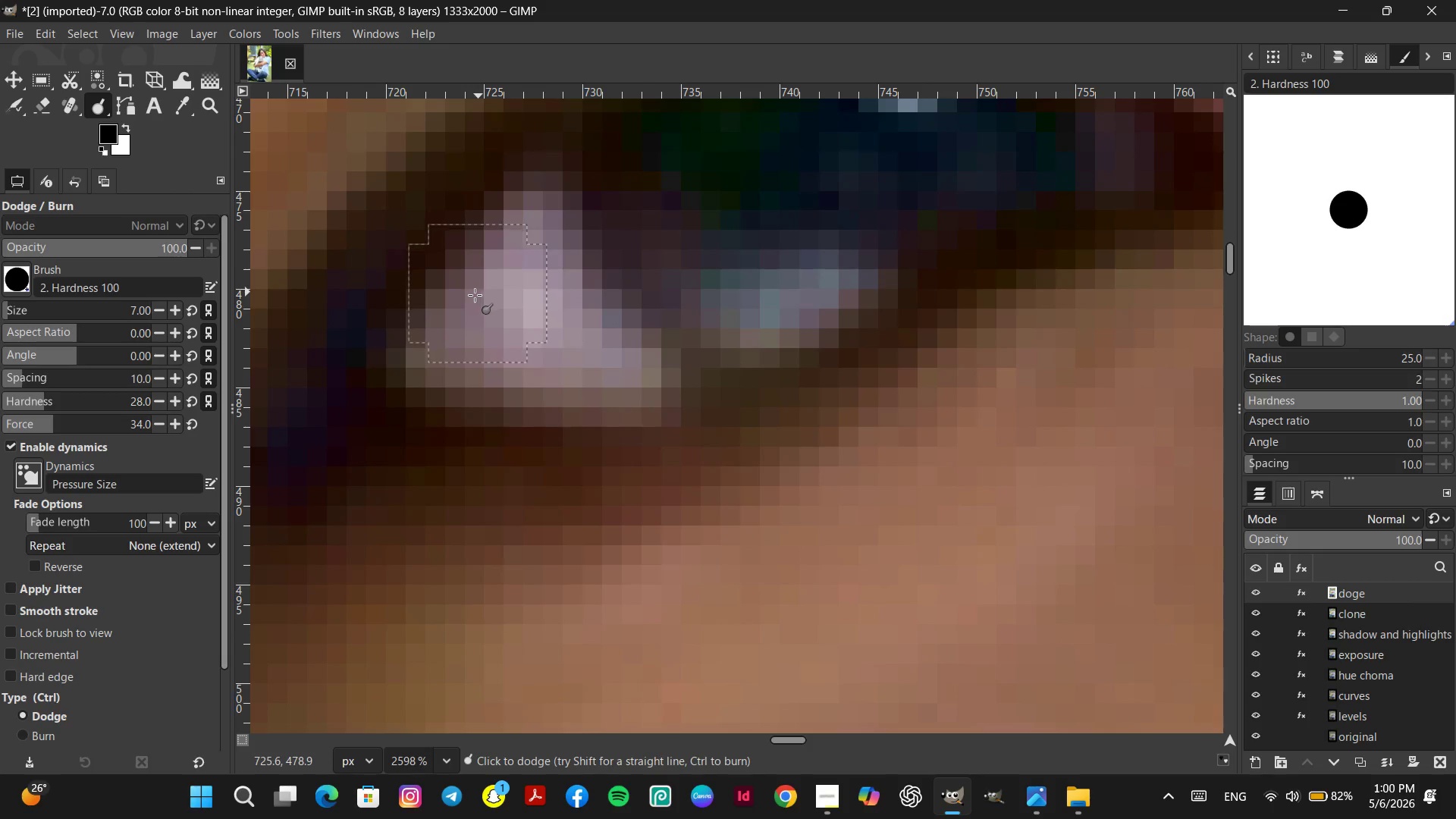 
triple_click([446, 322])
 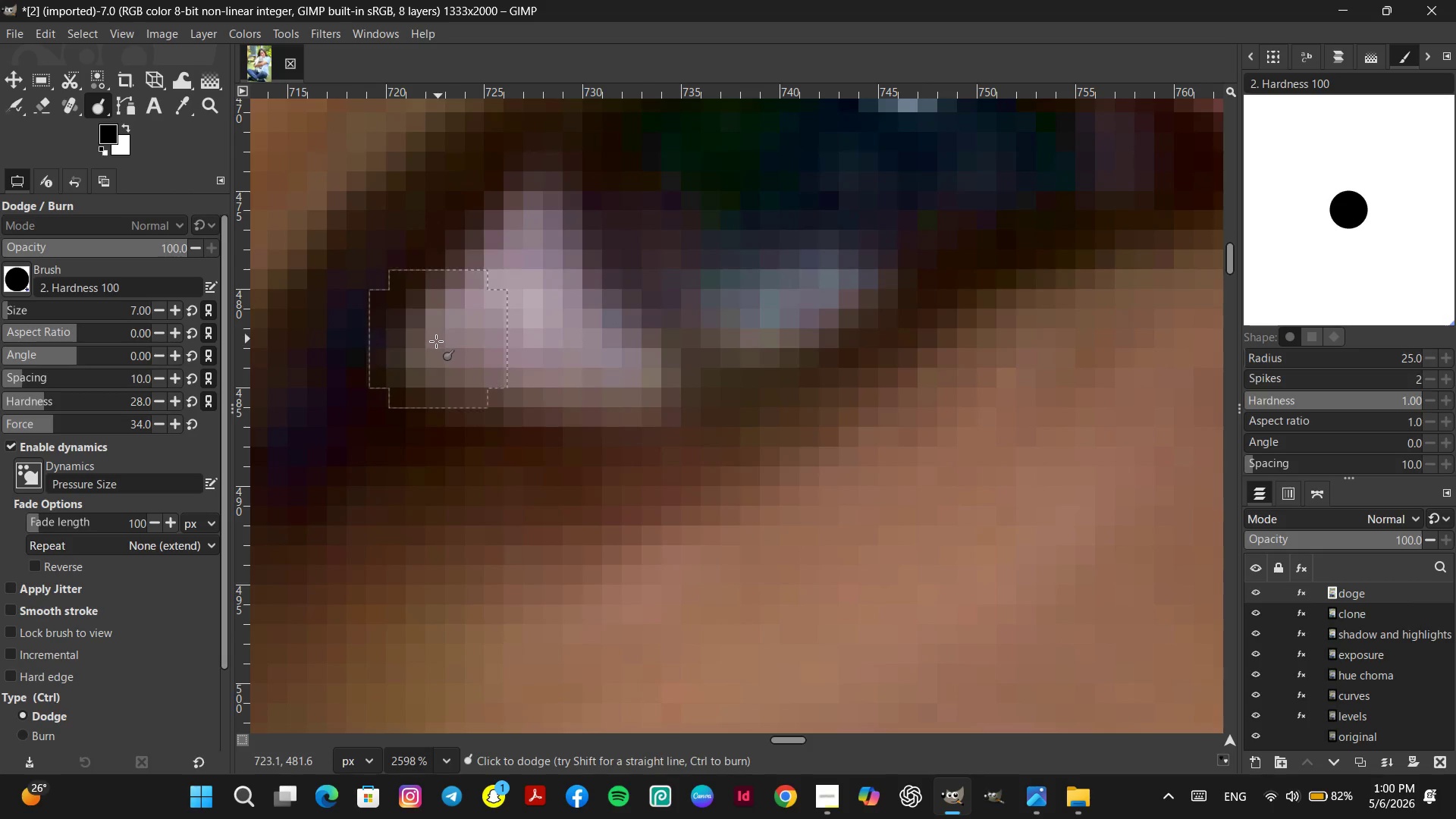 
triple_click([435, 342])
 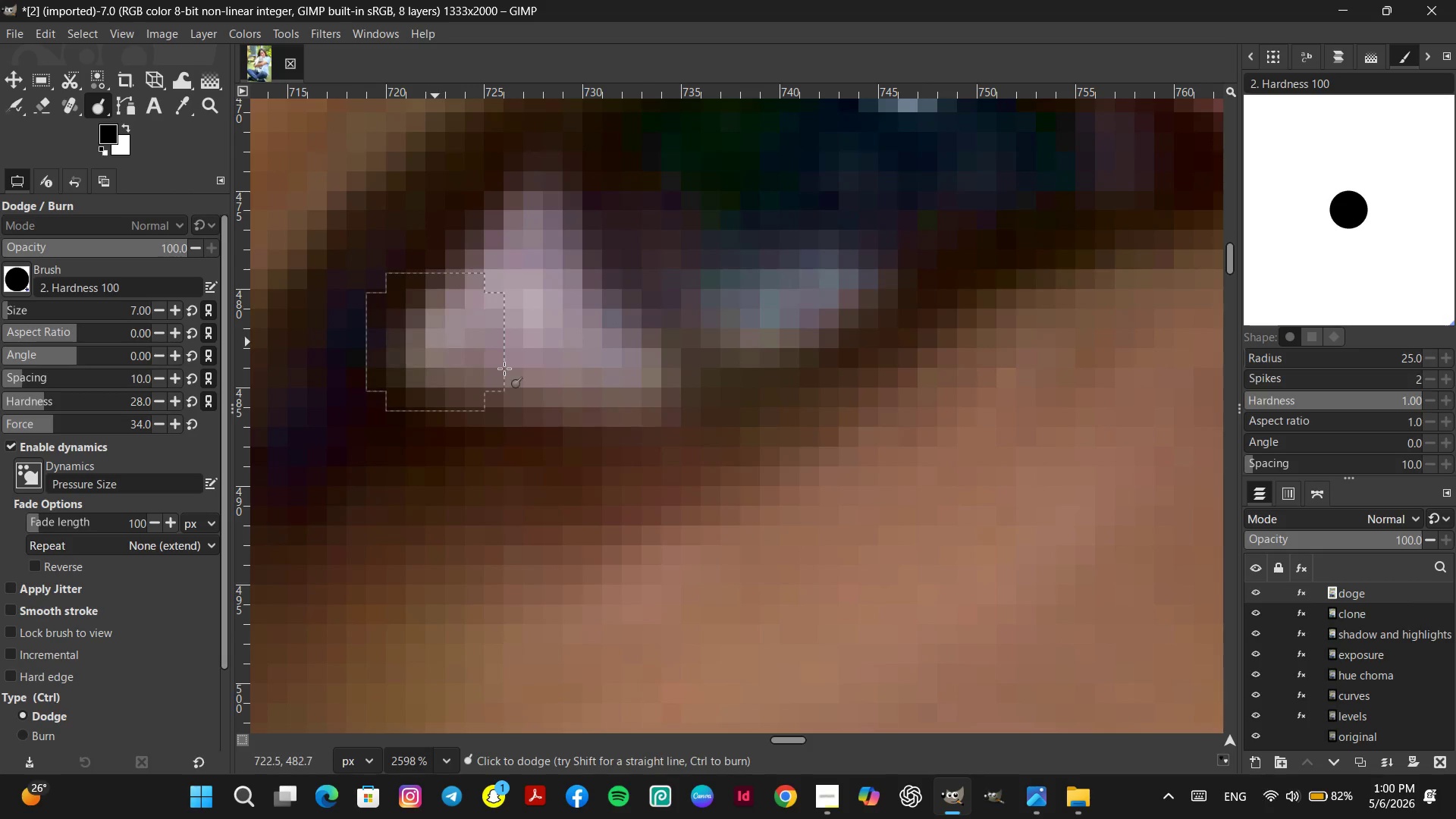 
triple_click([504, 369])
 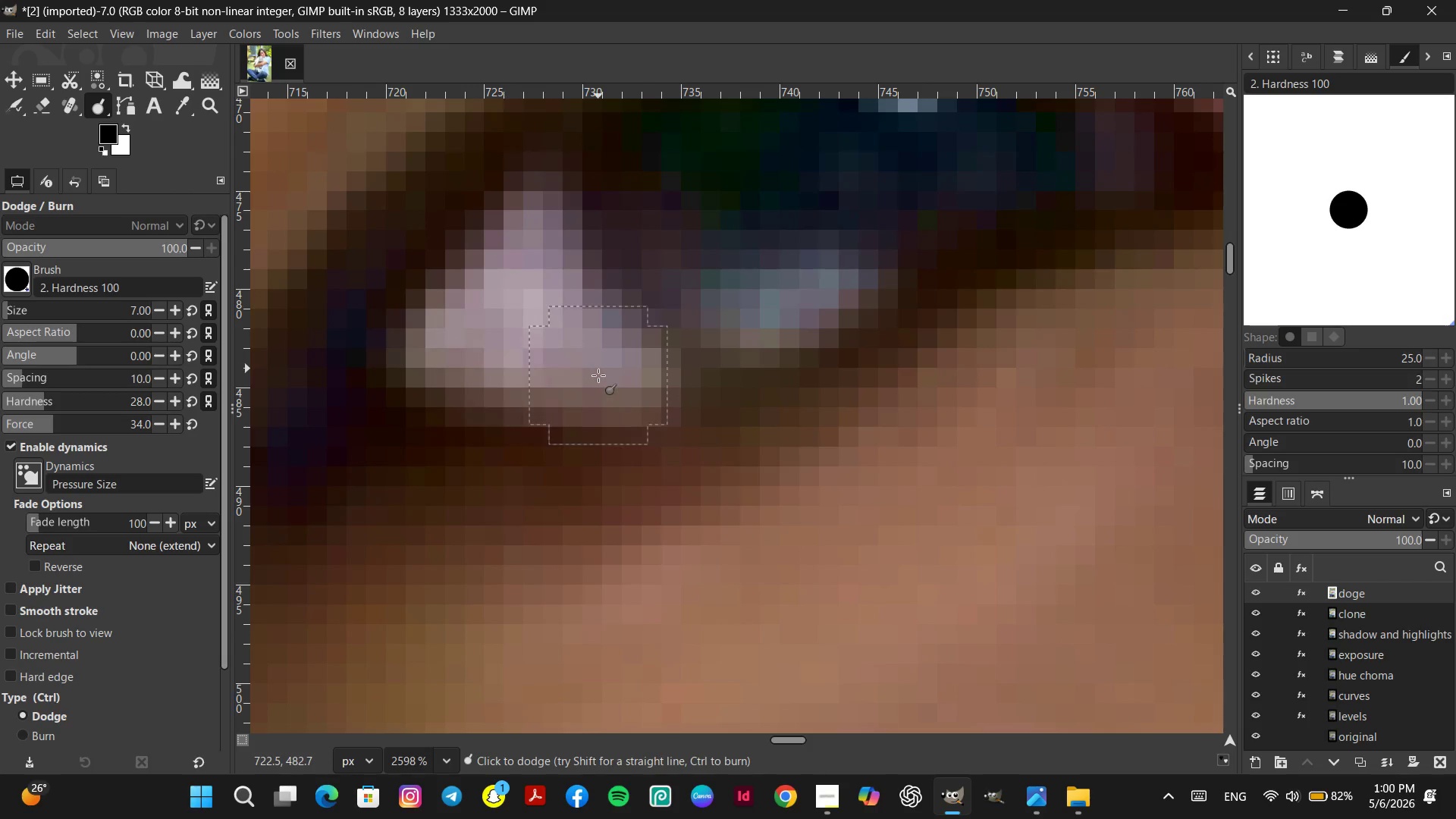 
triple_click([598, 375])
 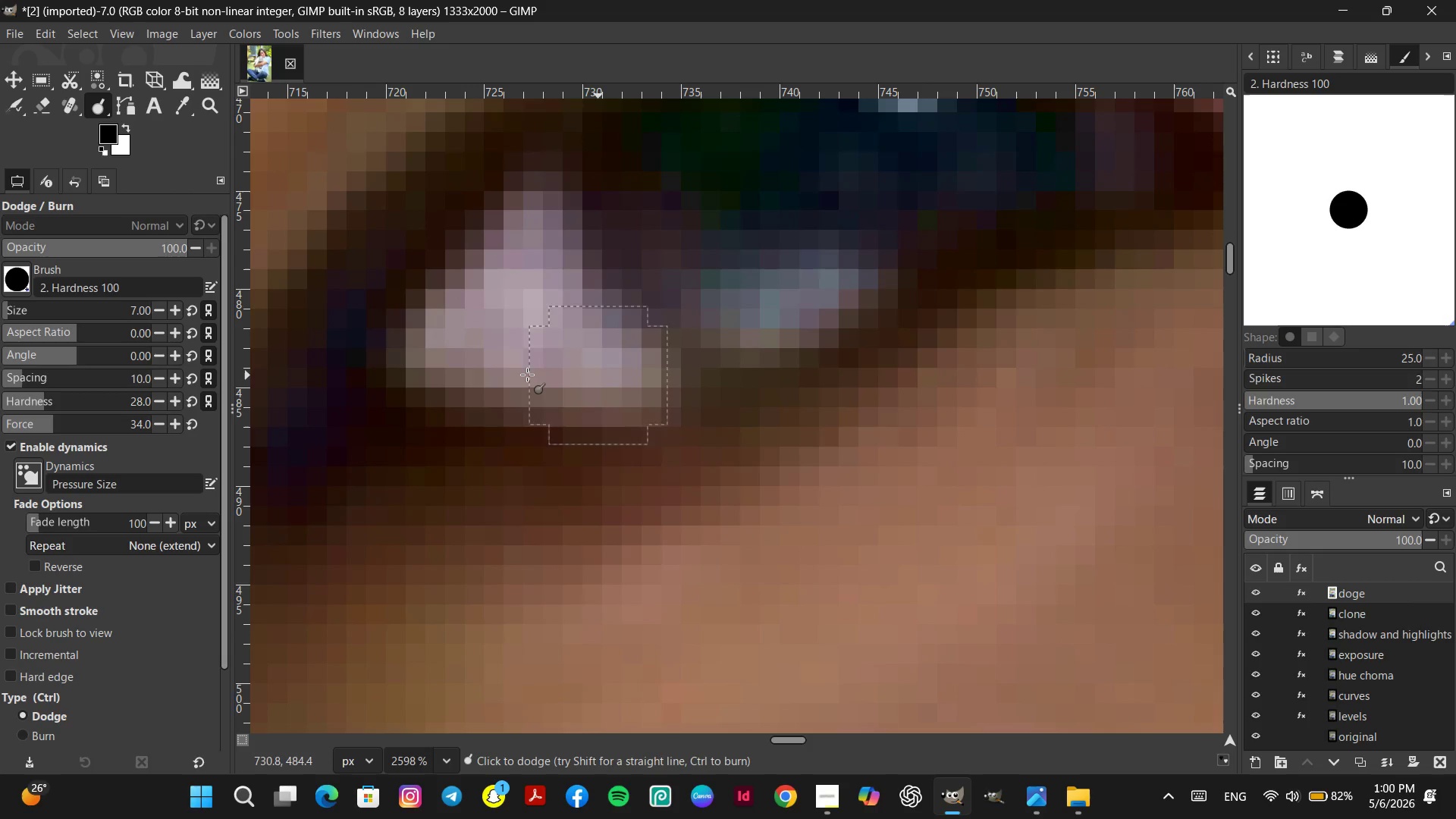 
left_click_drag(start_coordinate=[526, 375], to_coordinate=[520, 375])
 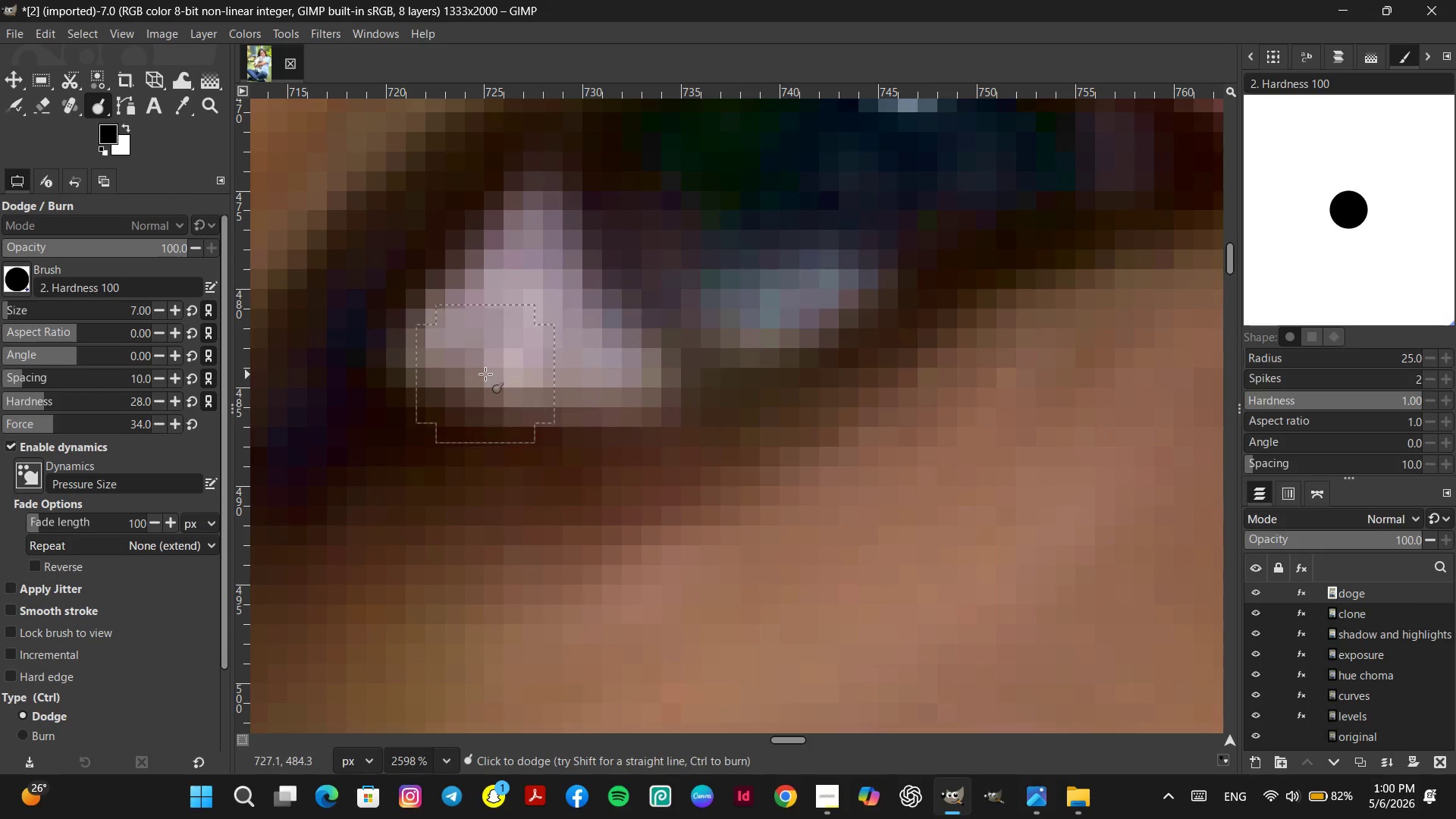 
left_click_drag(start_coordinate=[485, 374], to_coordinate=[472, 371])
 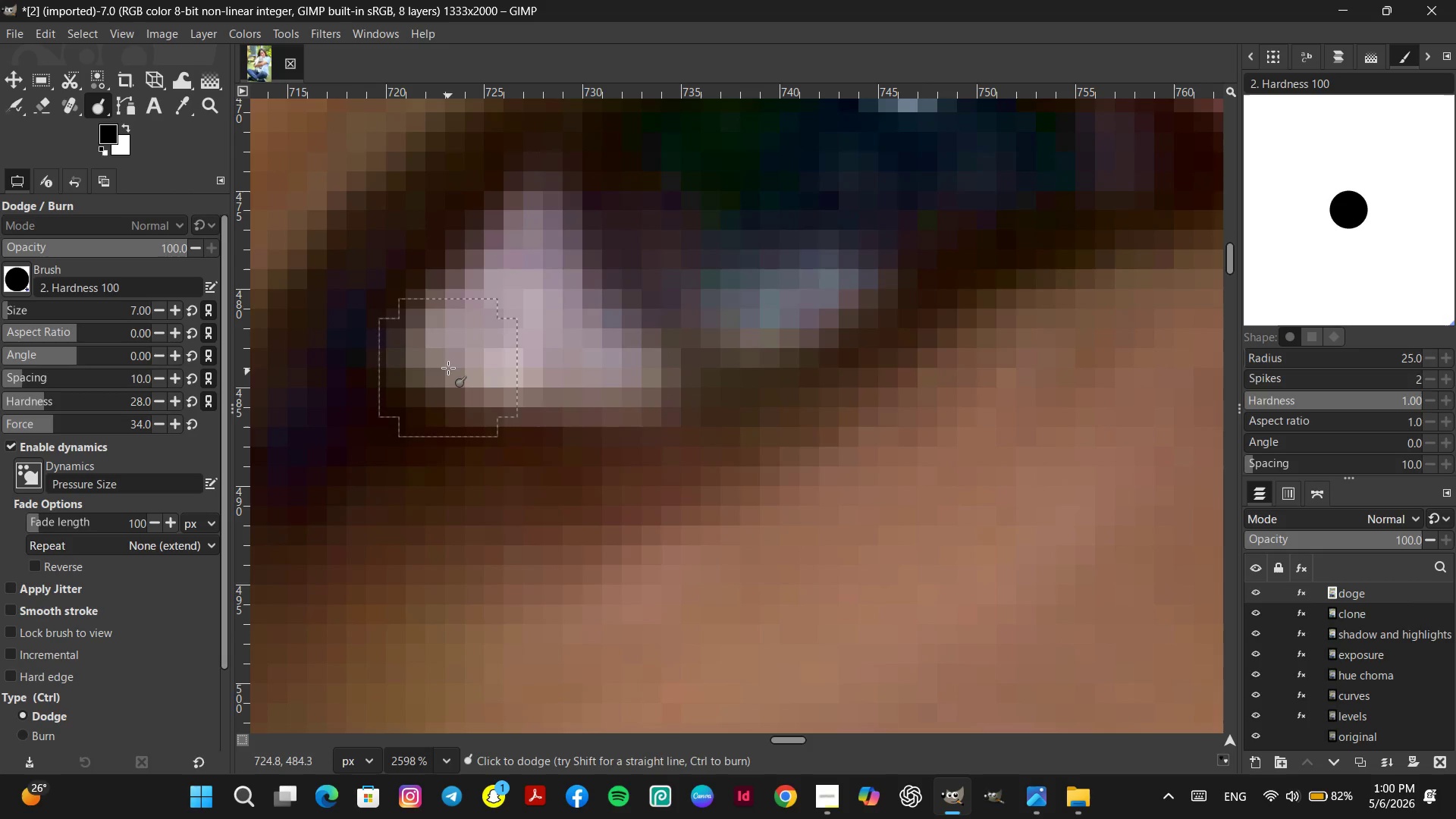 
left_click_drag(start_coordinate=[448, 368], to_coordinate=[444, 366])
 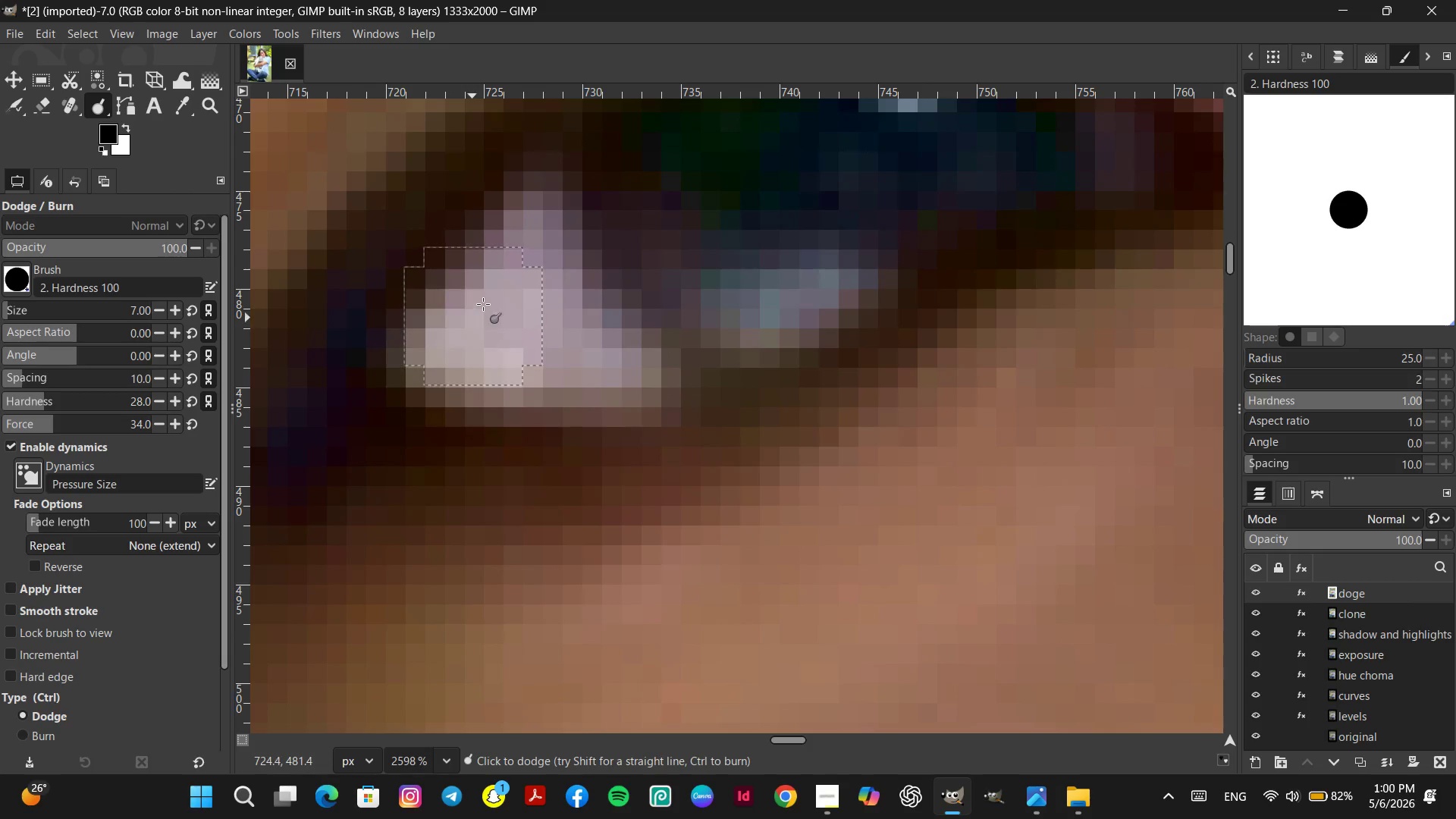 
double_click([526, 253])
 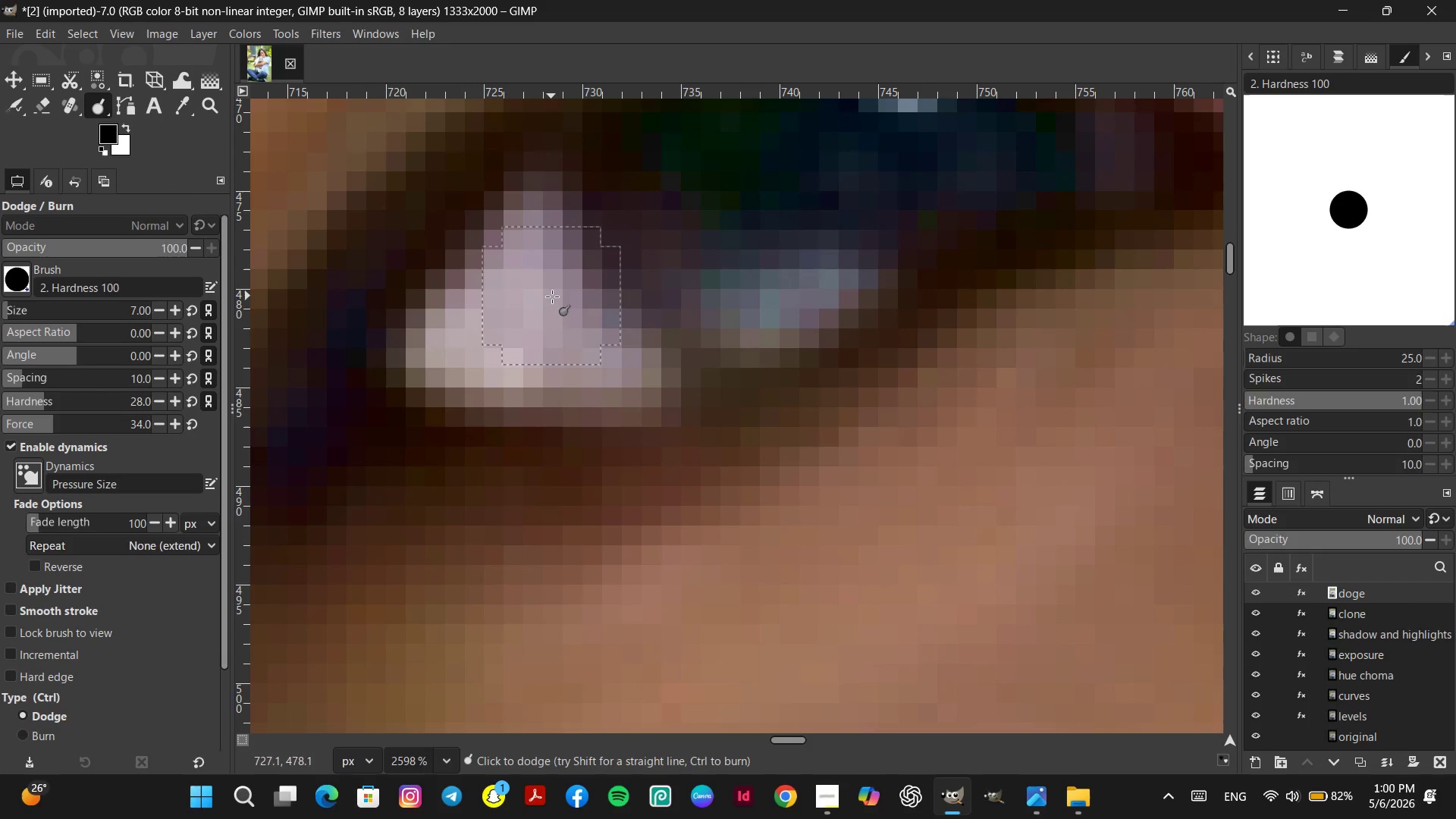 
triple_click([552, 297])
 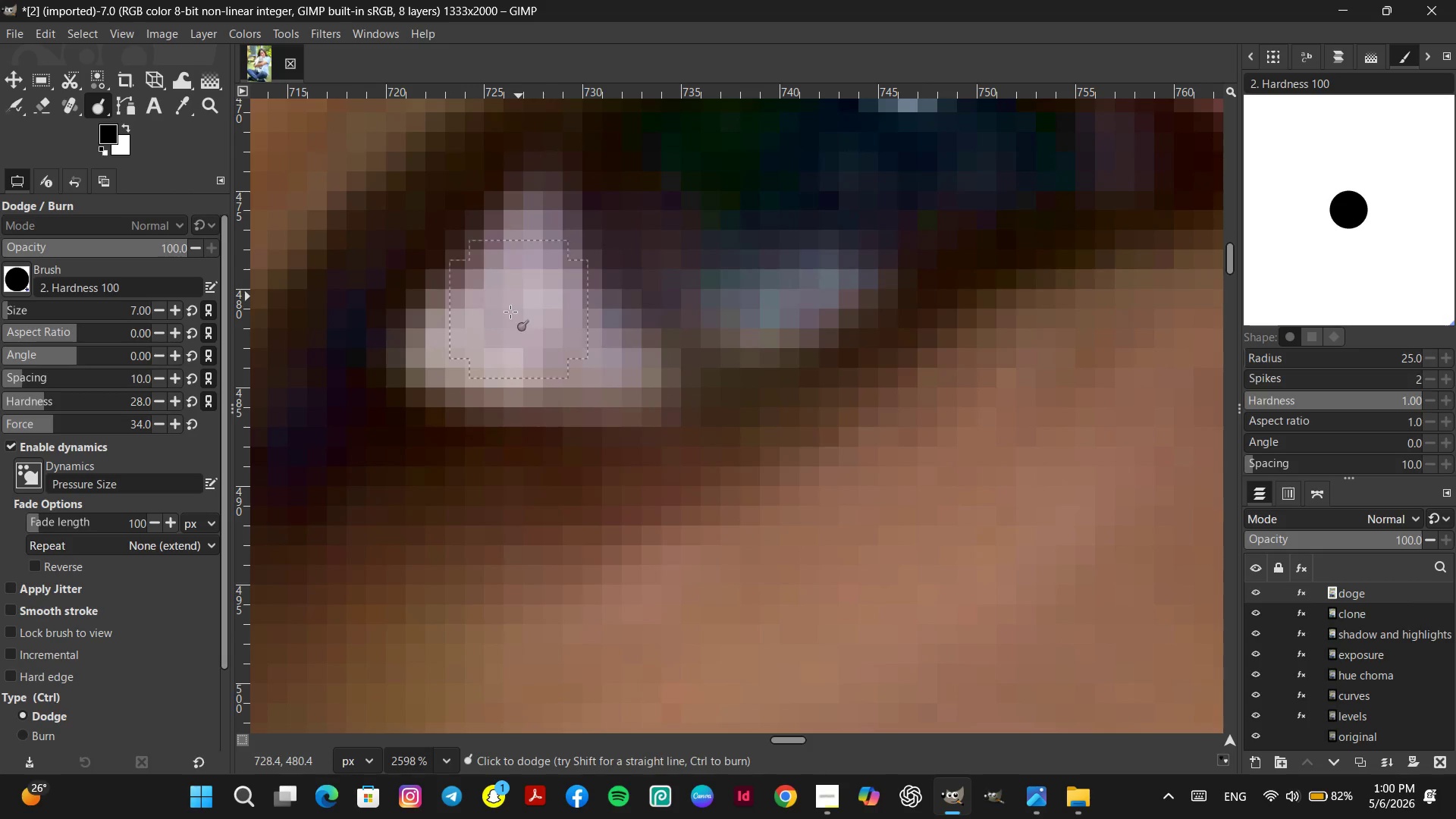 
triple_click([510, 312])
 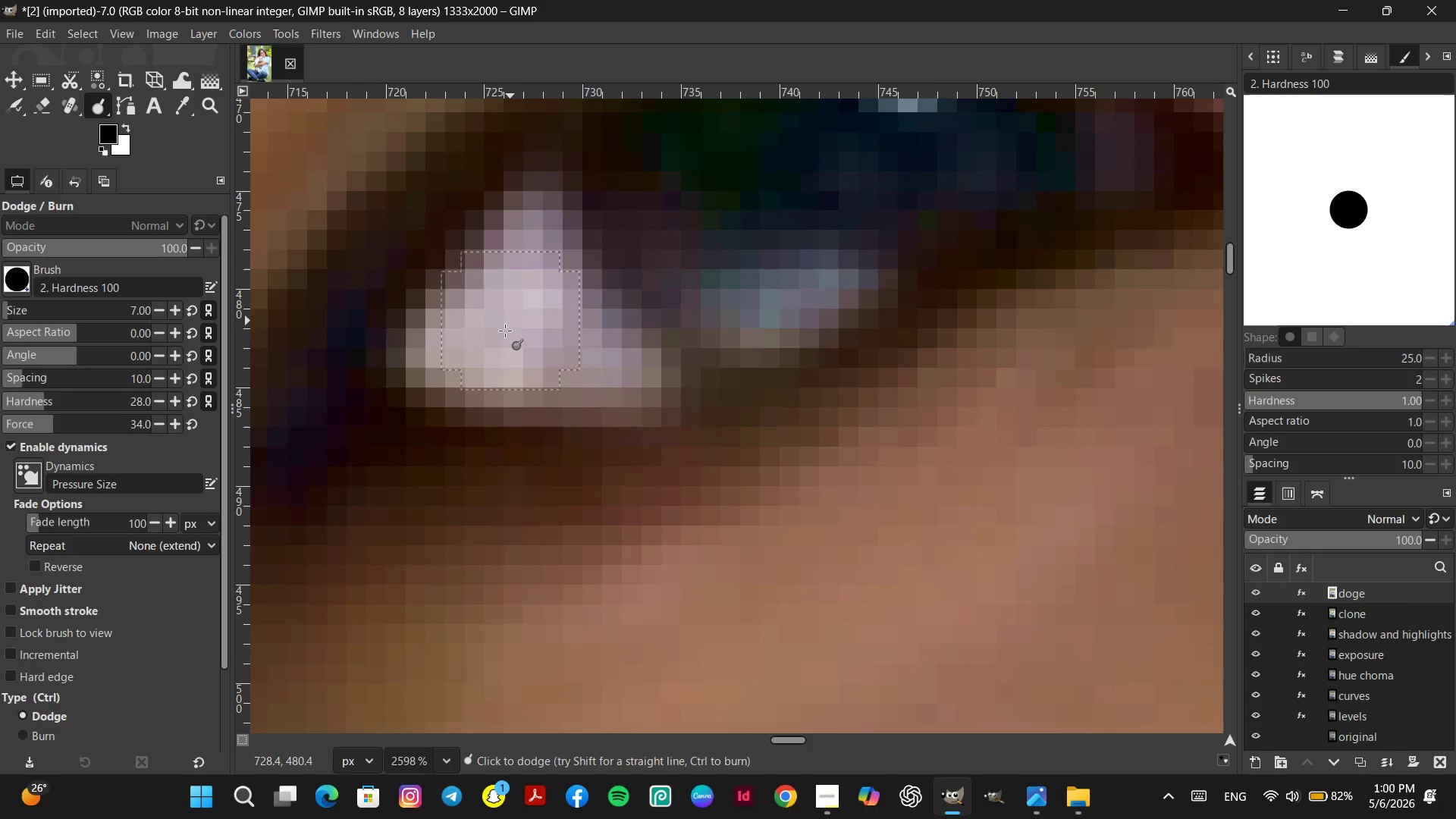 
left_click_drag(start_coordinate=[505, 331], to_coordinate=[509, 331])
 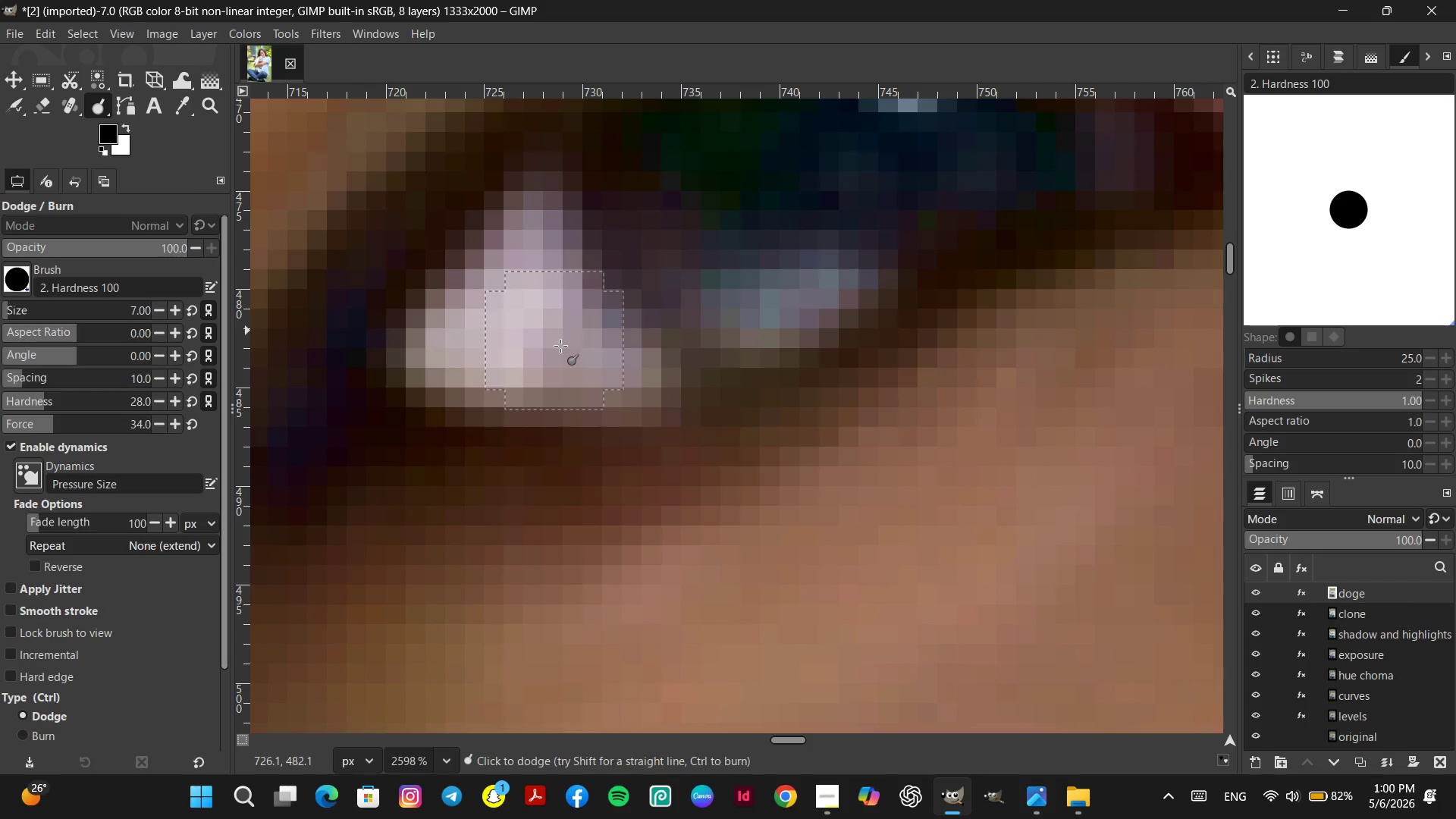 
triple_click([561, 347])
 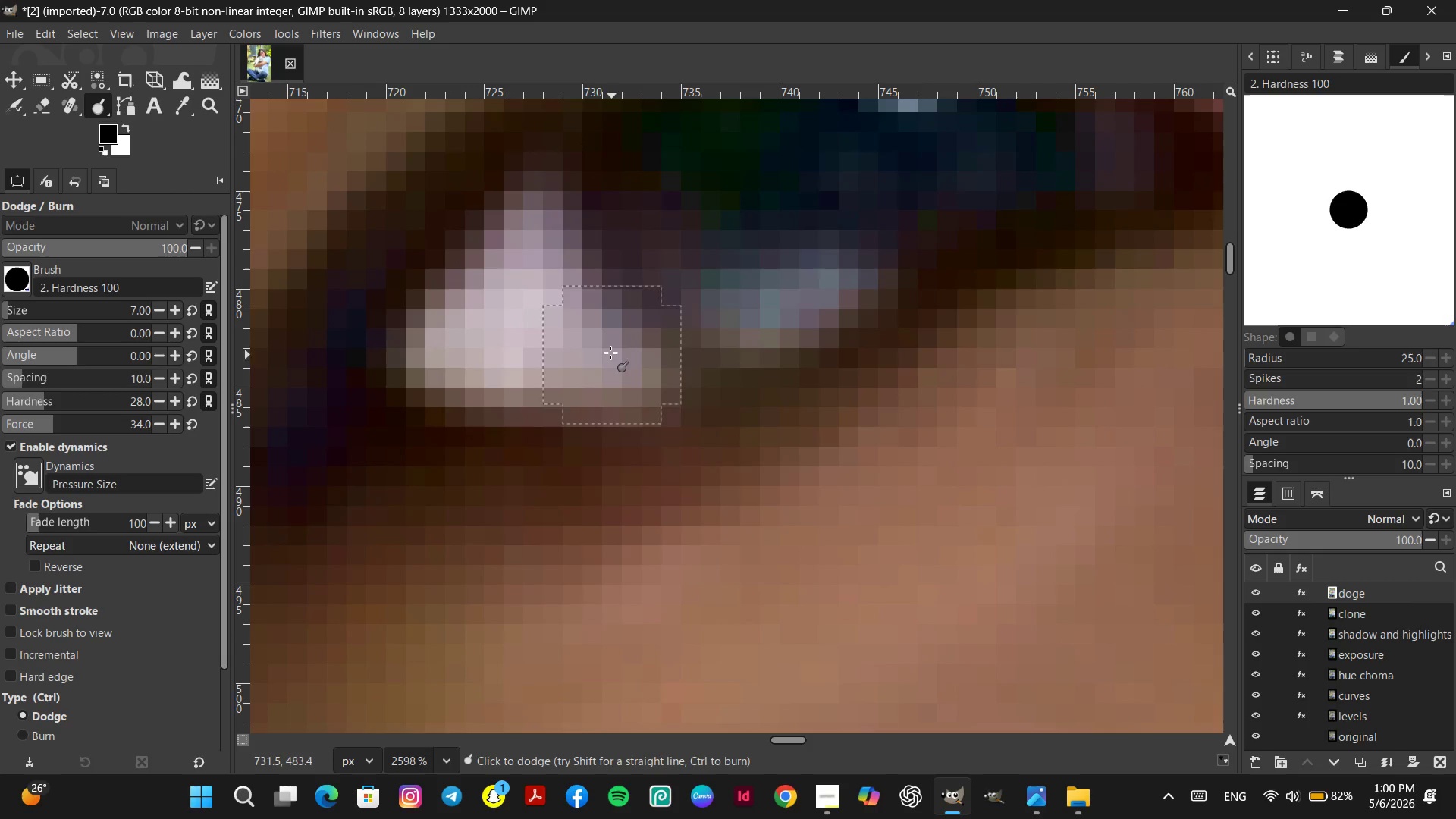 
left_click([599, 333])
 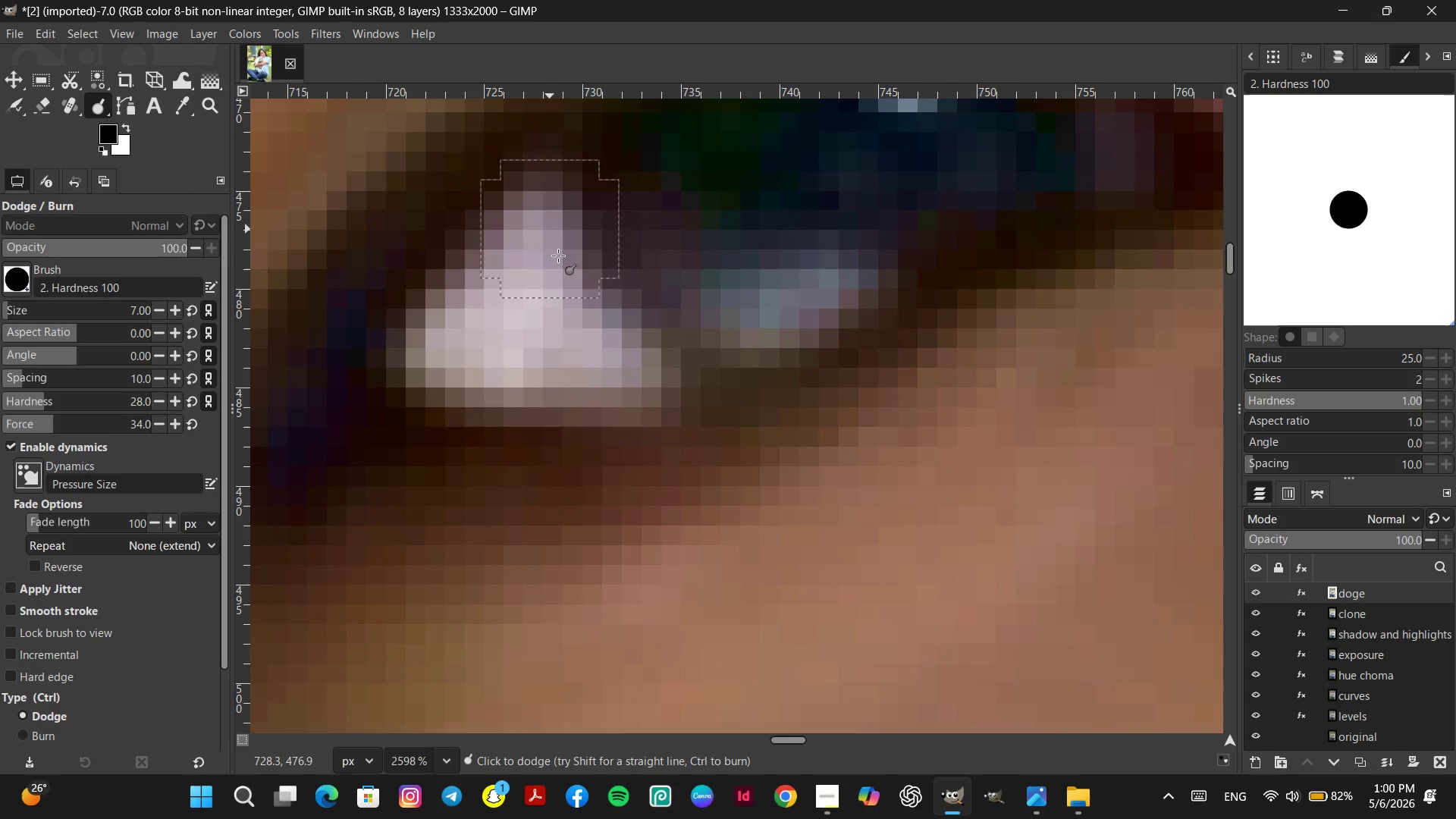 
double_click([562, 261])
 